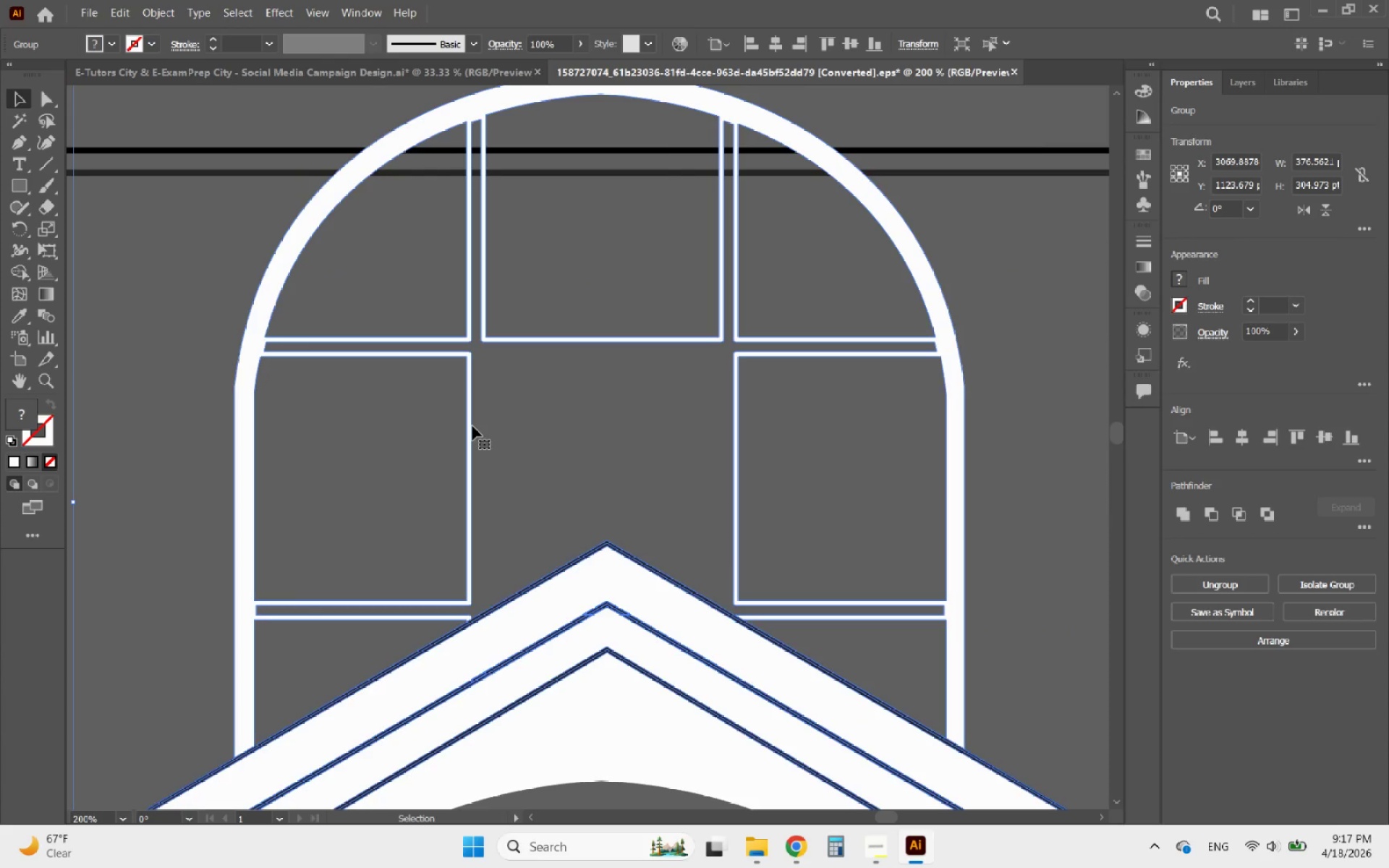 
hold_key(key=AltLeft, duration=0.6)
scroll: coordinate [589, 459], scroll_direction: down, amount: 4.0
 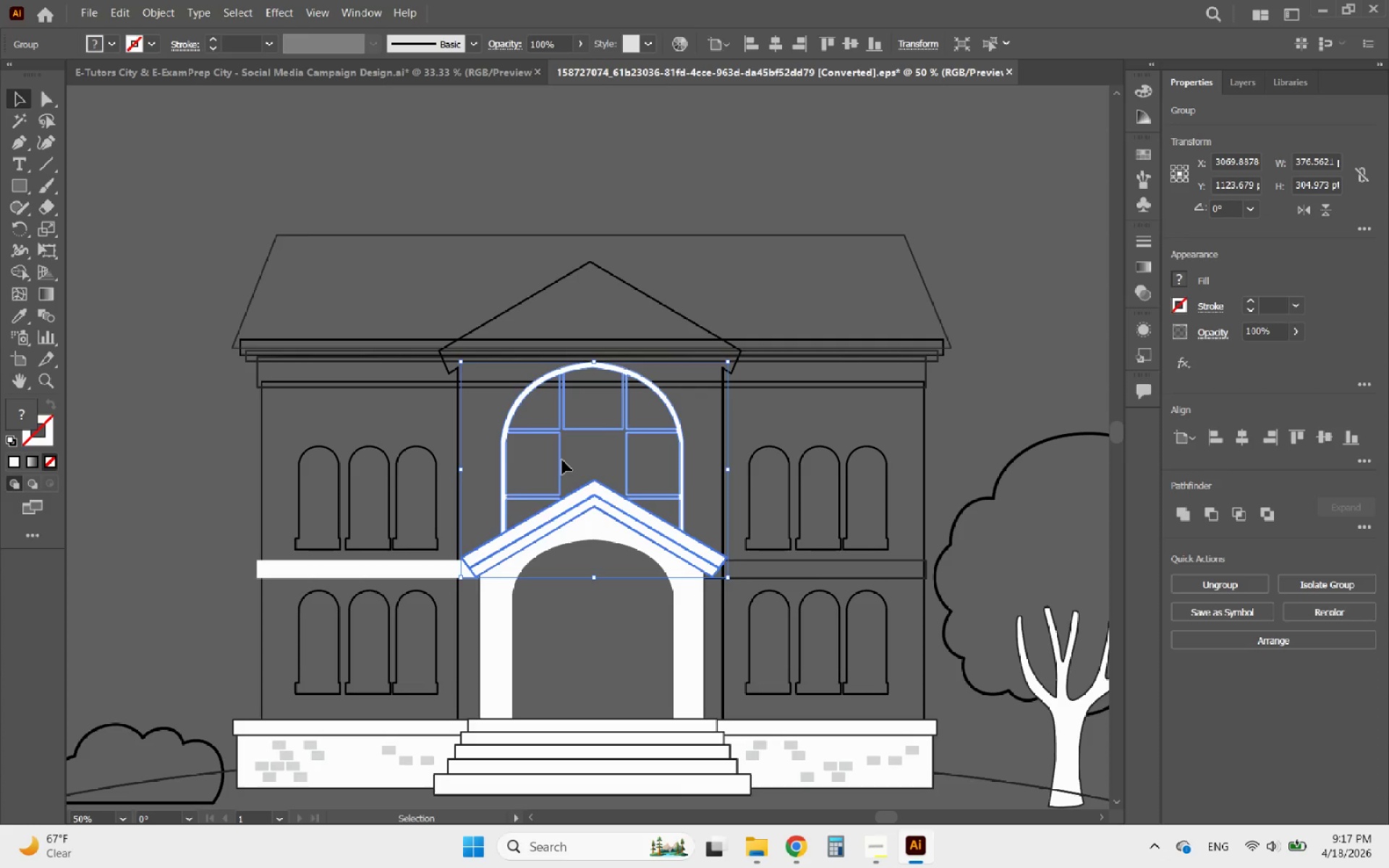 
left_click_drag(start_coordinate=[560, 460], to_coordinate=[692, 320])
 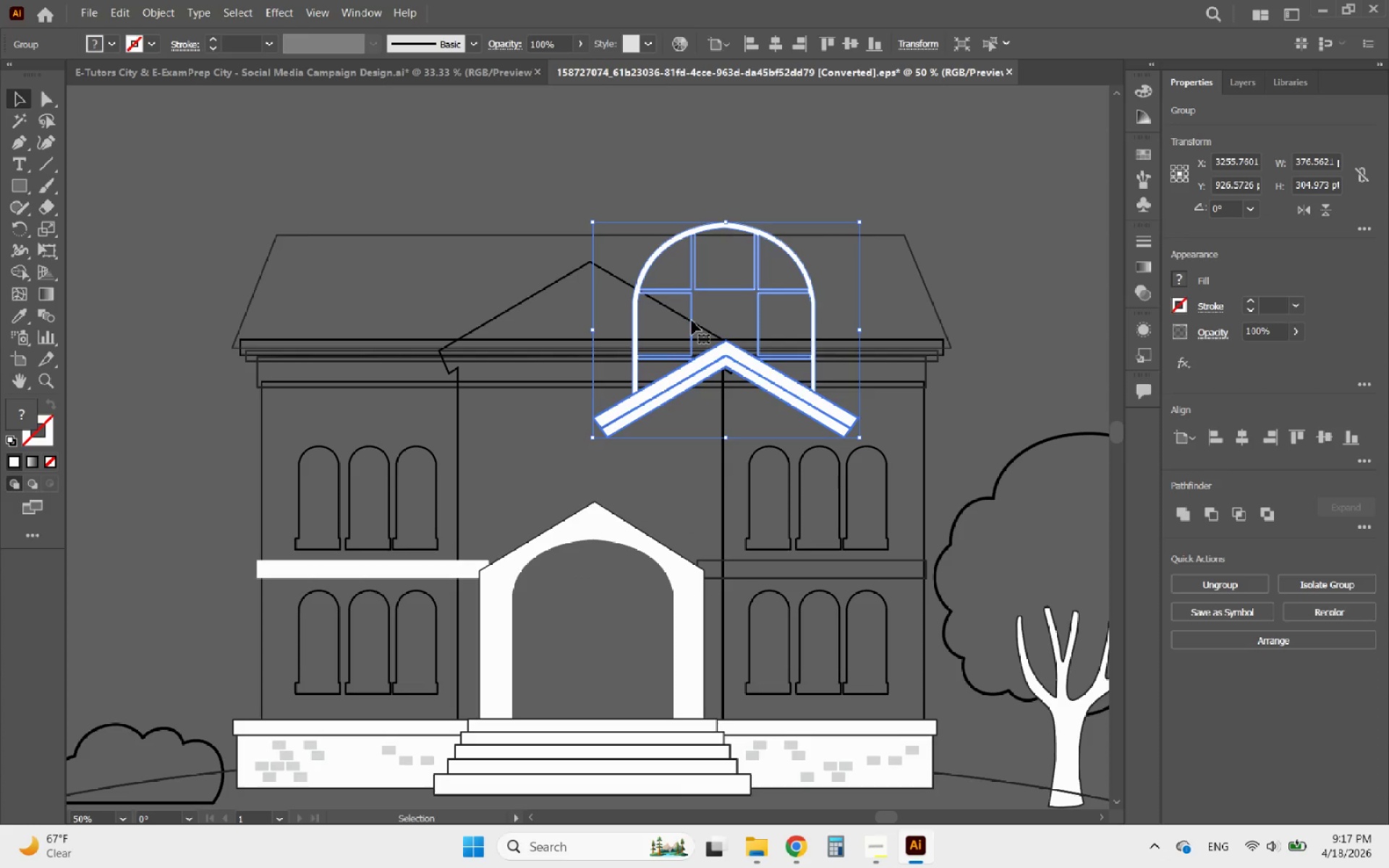 
key(Control+ControlLeft)
 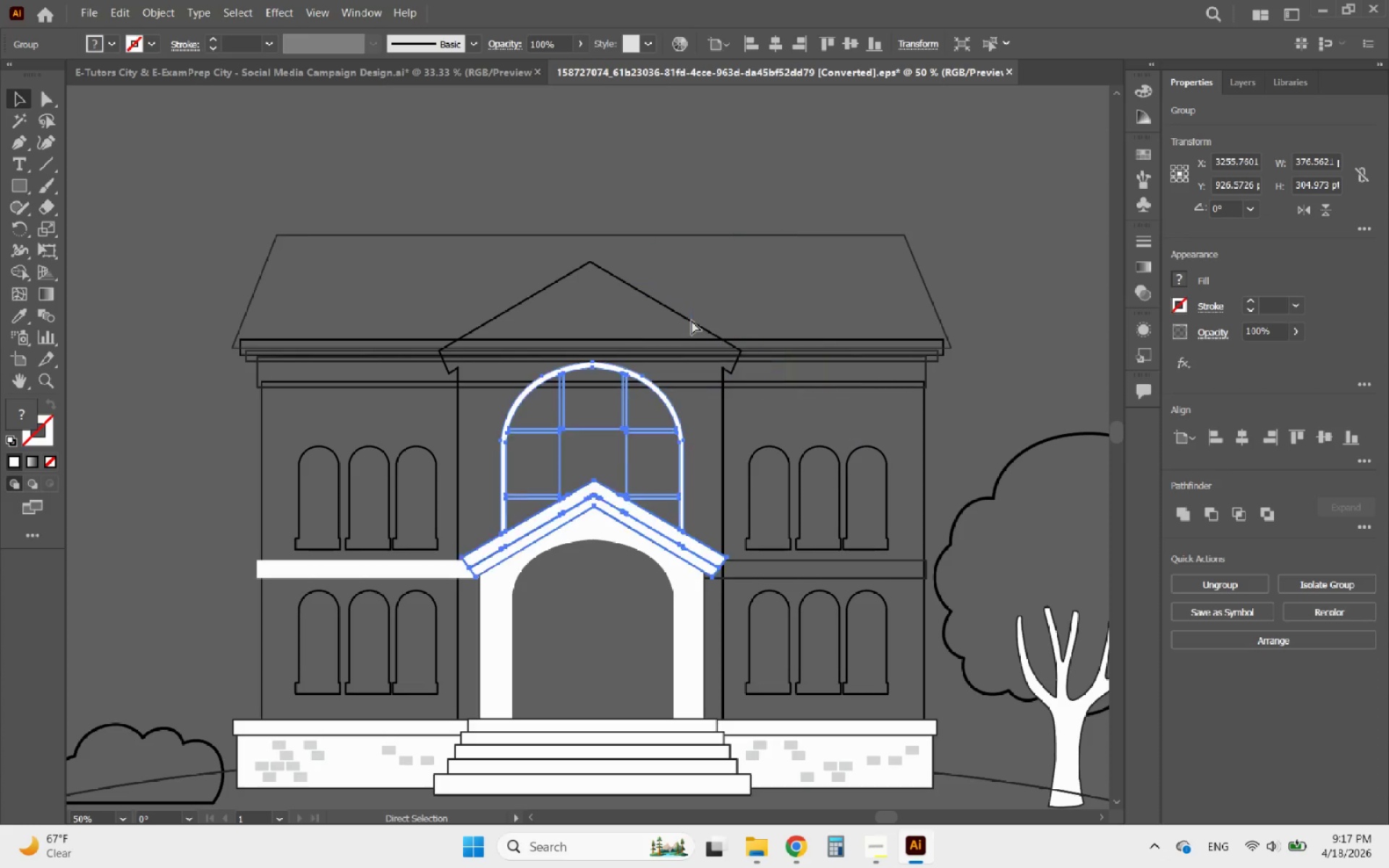 
key(Control+Z)
 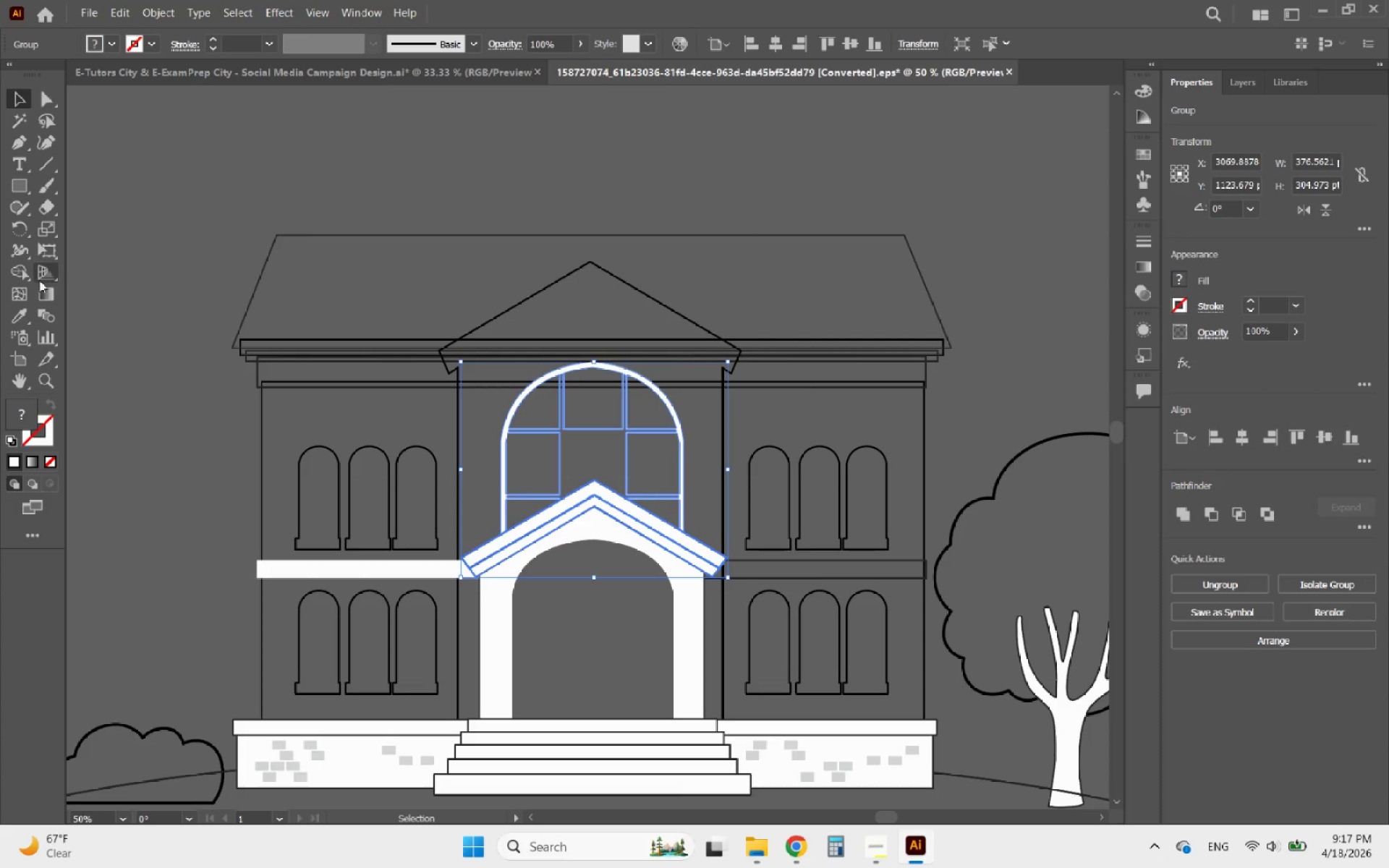 
left_click([21, 274])
 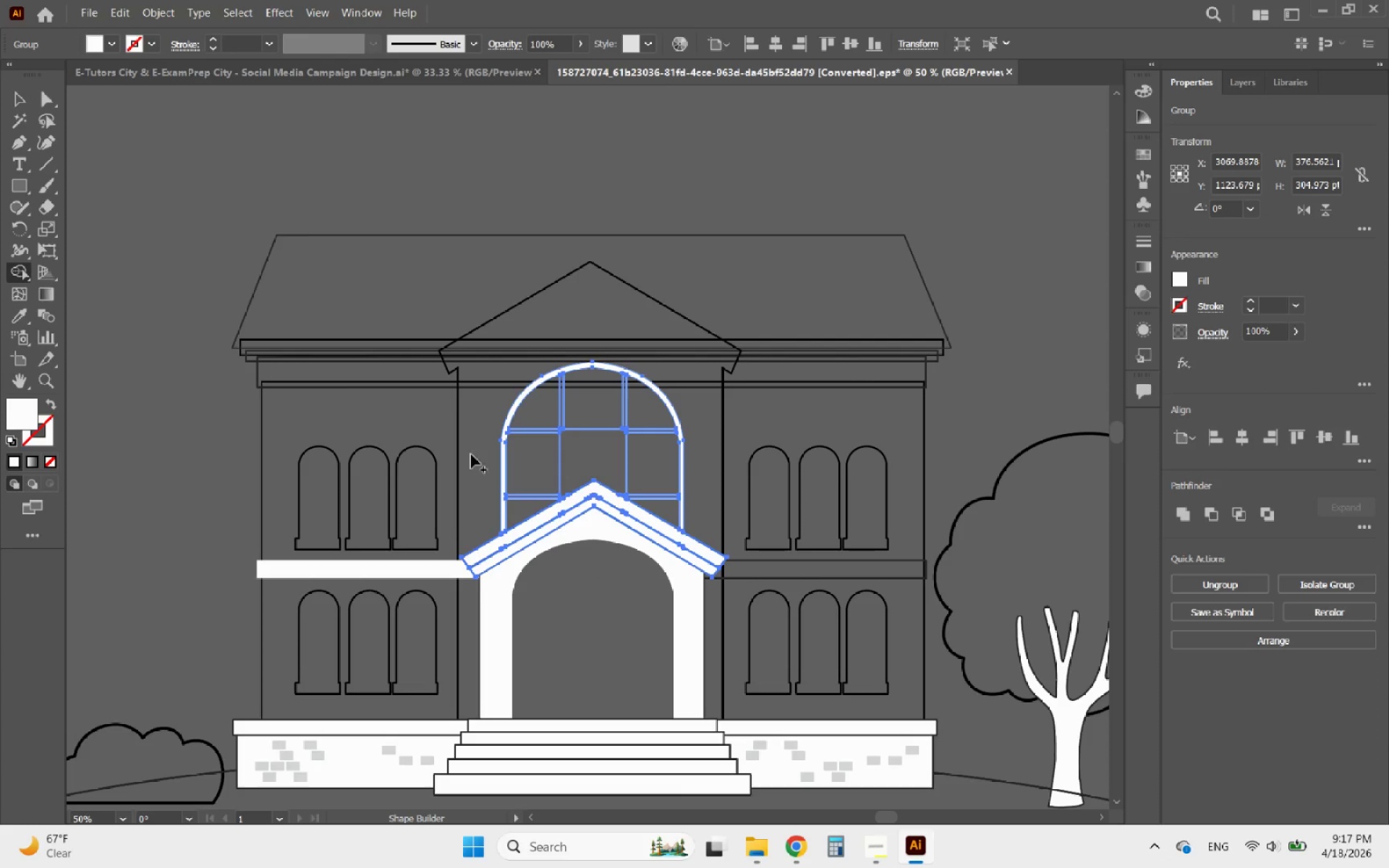 
hold_key(key=AltLeft, duration=0.62)
scroll: coordinate [522, 550], scroll_direction: up, amount: 5.0
 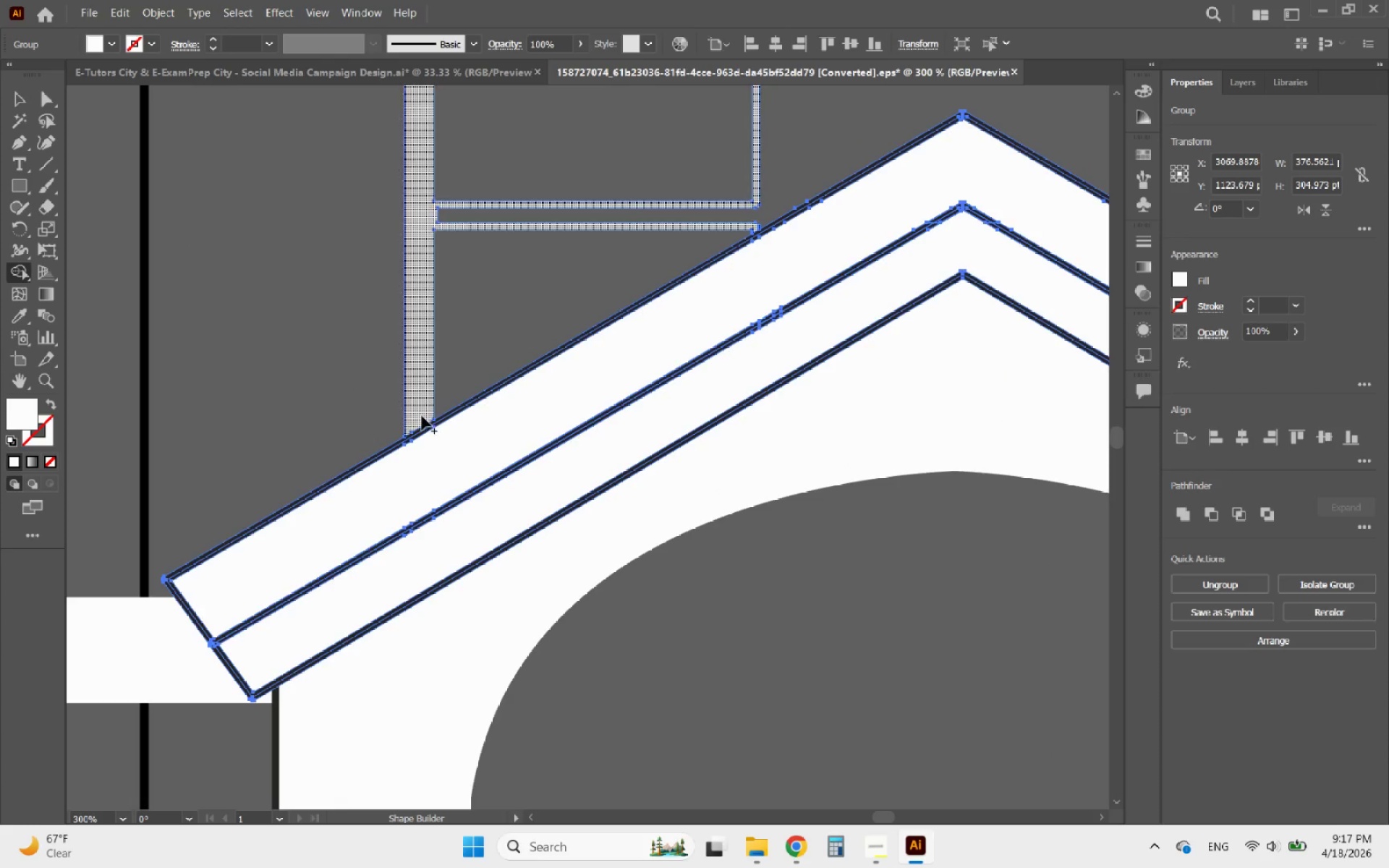 
left_click_drag(start_coordinate=[421, 414], to_coordinate=[429, 550])
 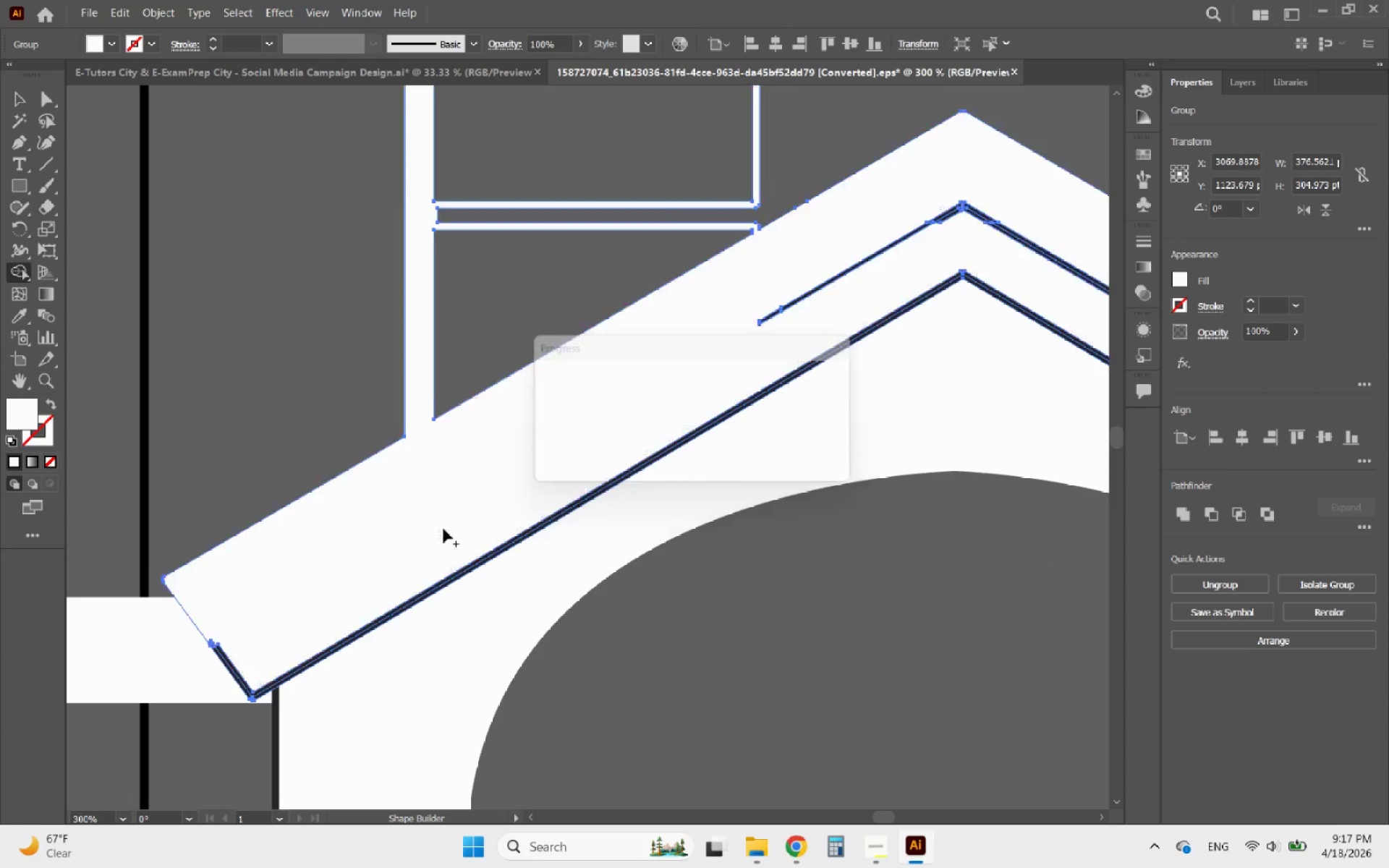 
hold_key(key=AltLeft, duration=1.16)
scroll: coordinate [430, 494], scroll_direction: down, amount: 3.0
 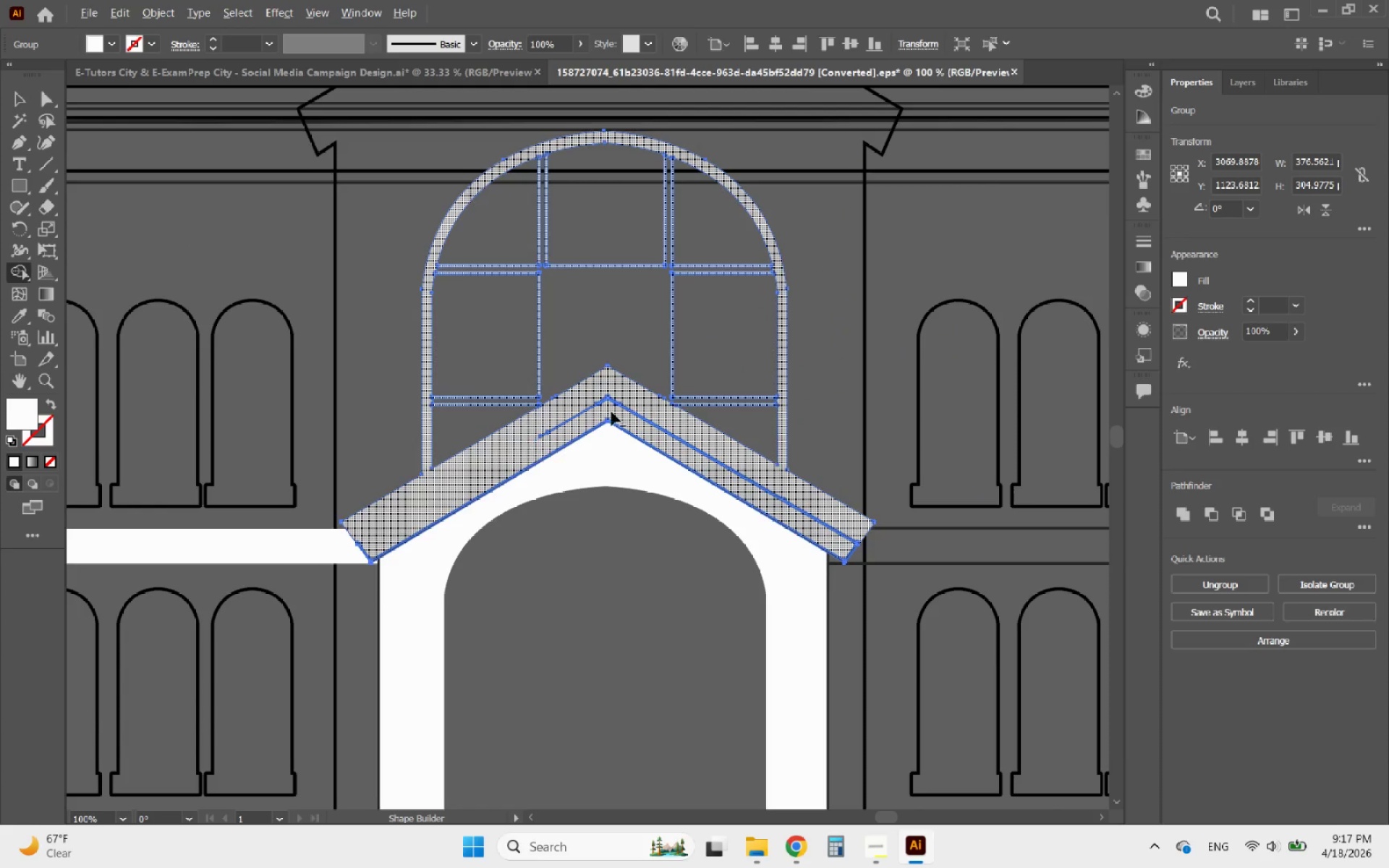 
left_click_drag(start_coordinate=[621, 391], to_coordinate=[569, 412])
 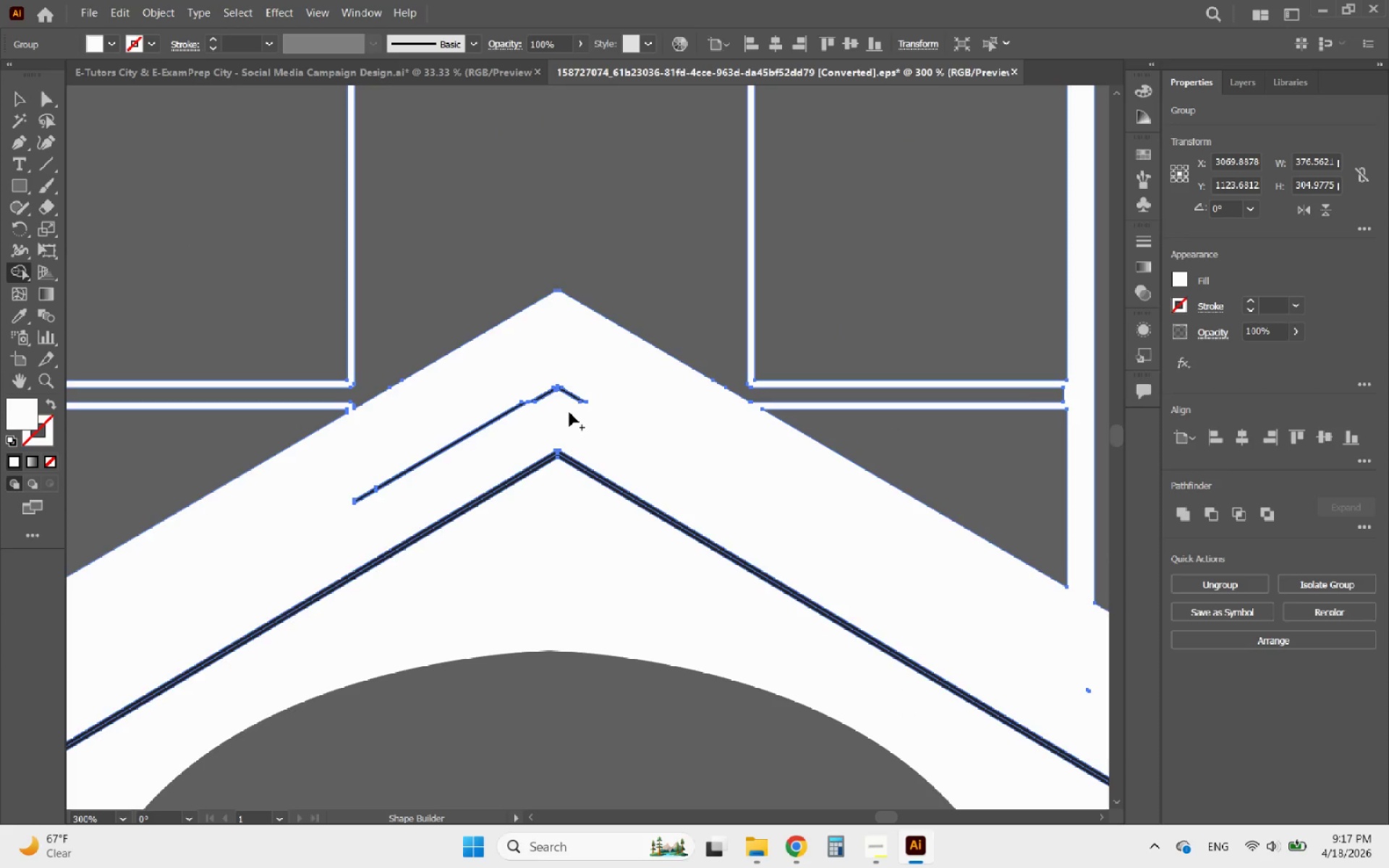 
scroll: coordinate [636, 404], scroll_direction: up, amount: 3.0
 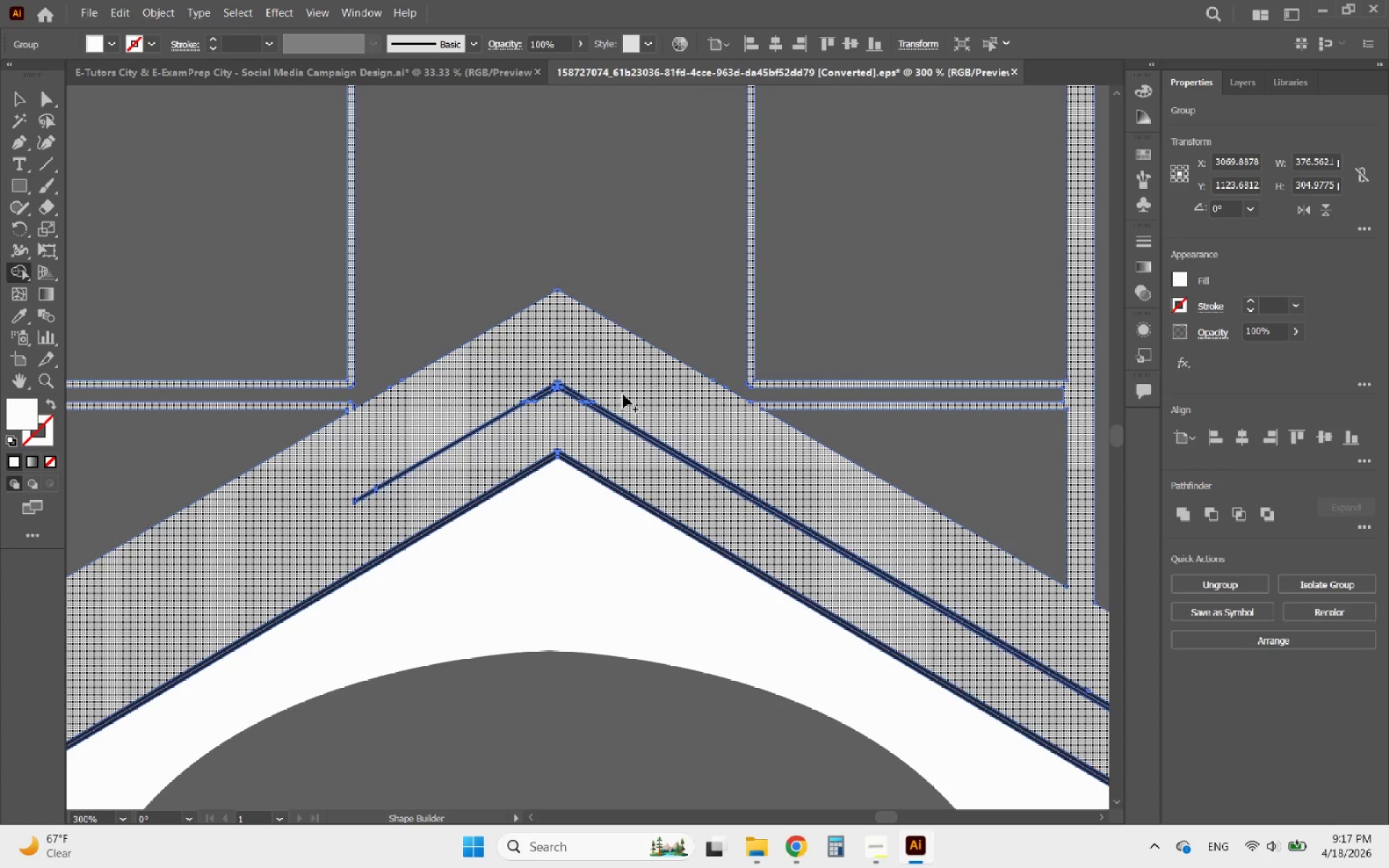 
left_click_drag(start_coordinate=[569, 412], to_coordinate=[361, 507])
 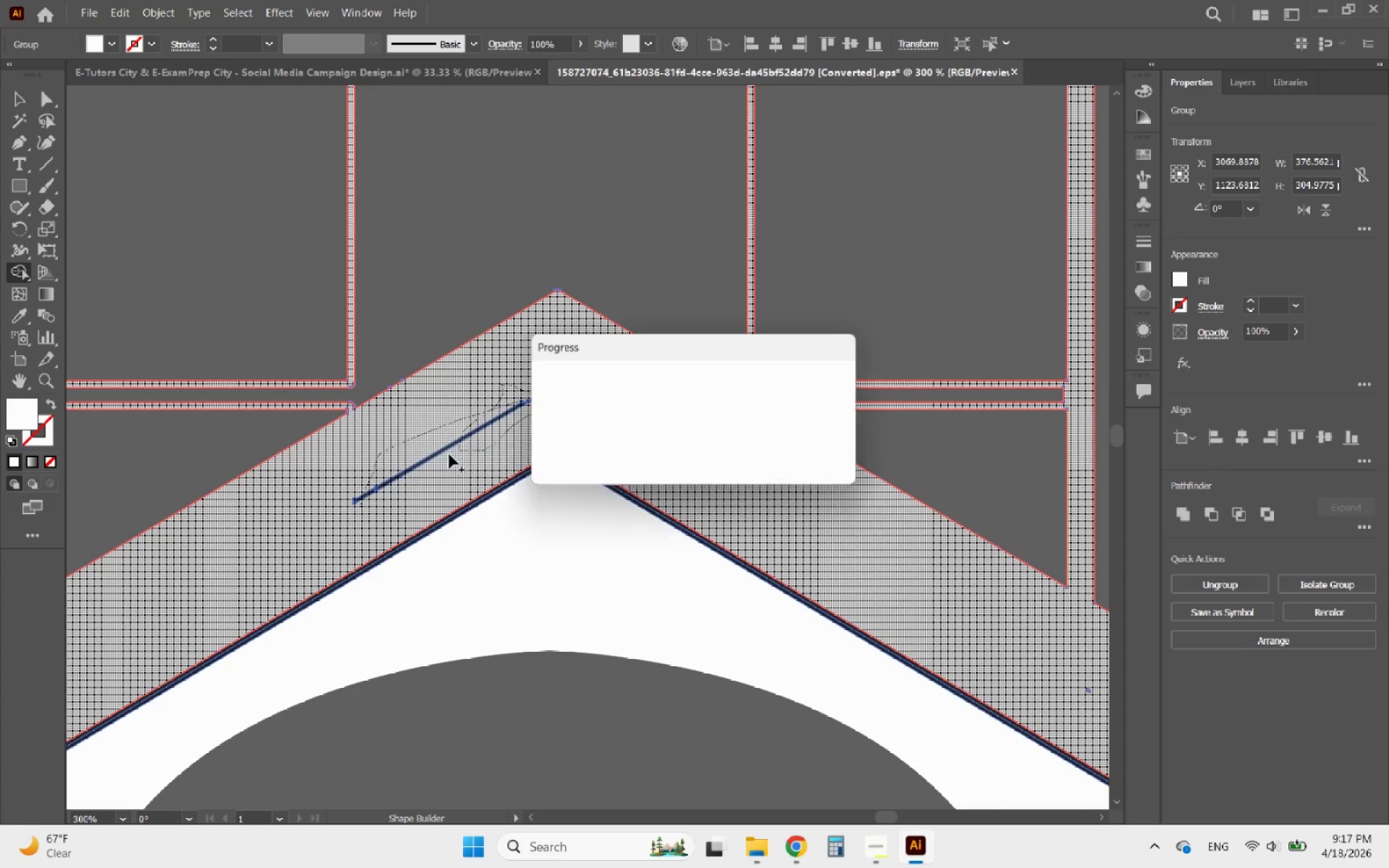 
hold_key(key=AltLeft, duration=1.27)
scroll: coordinate [533, 409], scroll_direction: down, amount: 2.0
 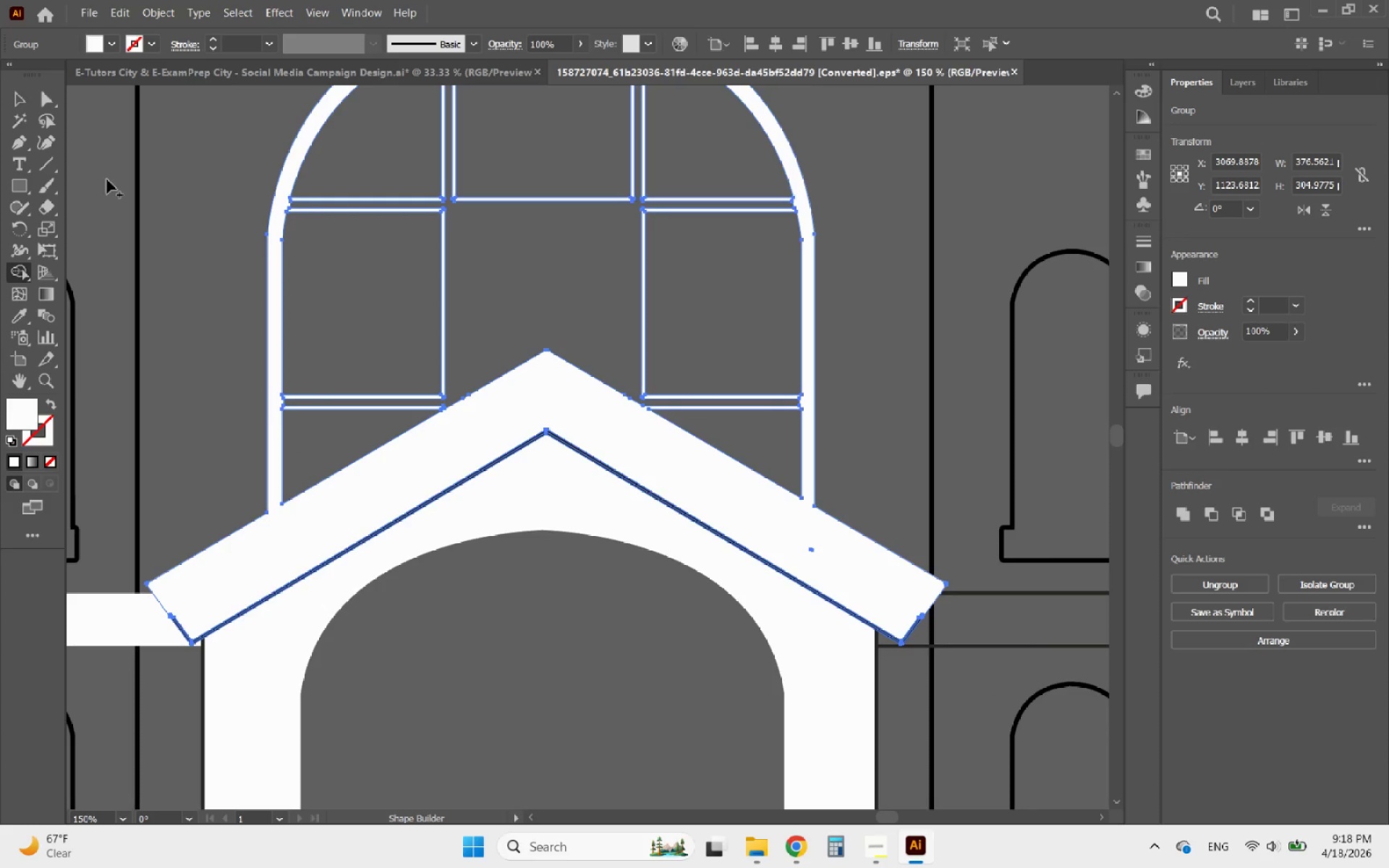 
hold_key(key=AltLeft, duration=0.72)
scroll: coordinate [187, 629], scroll_direction: up, amount: 5.0
 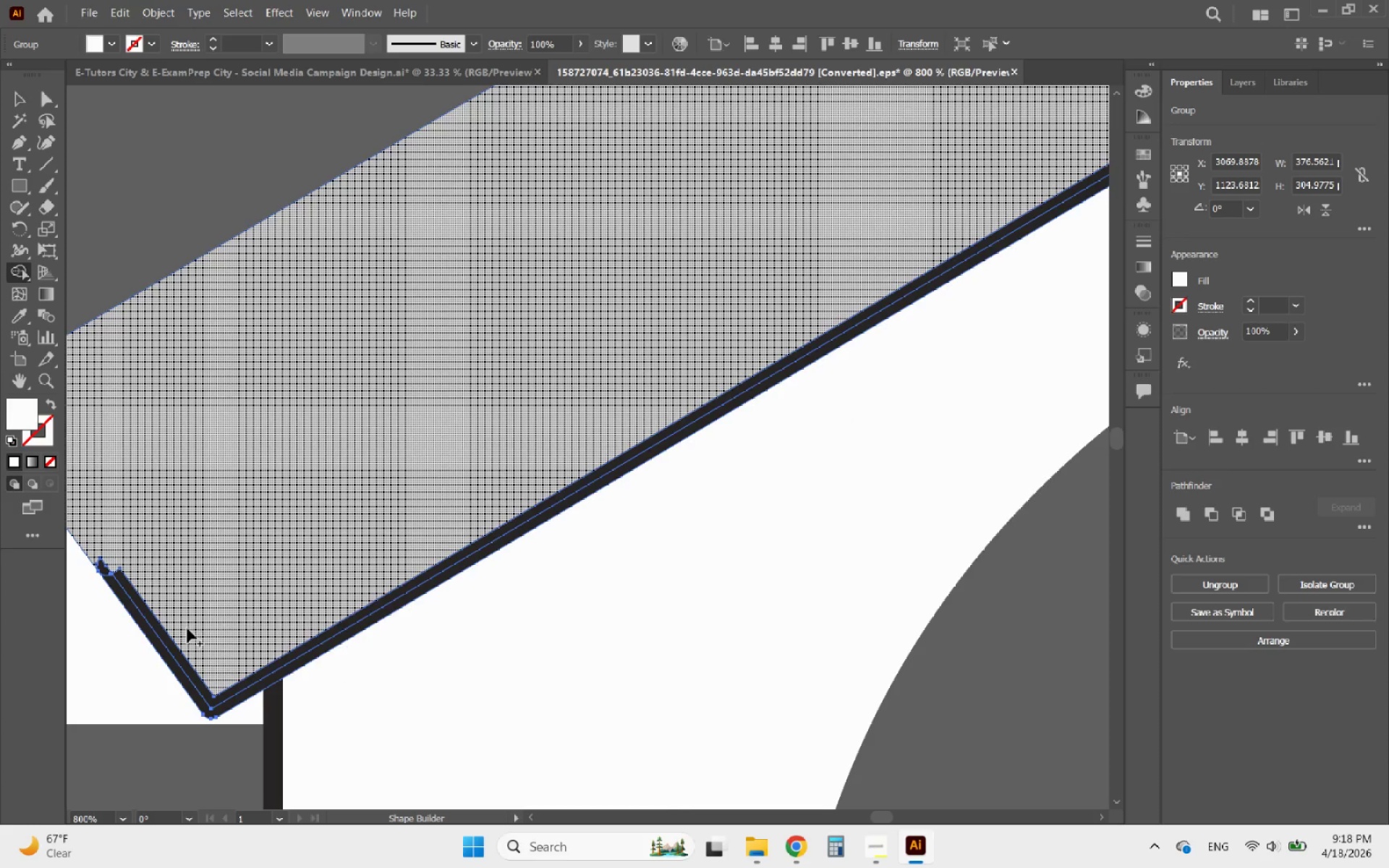 
left_click_drag(start_coordinate=[188, 621], to_coordinate=[146, 625])
 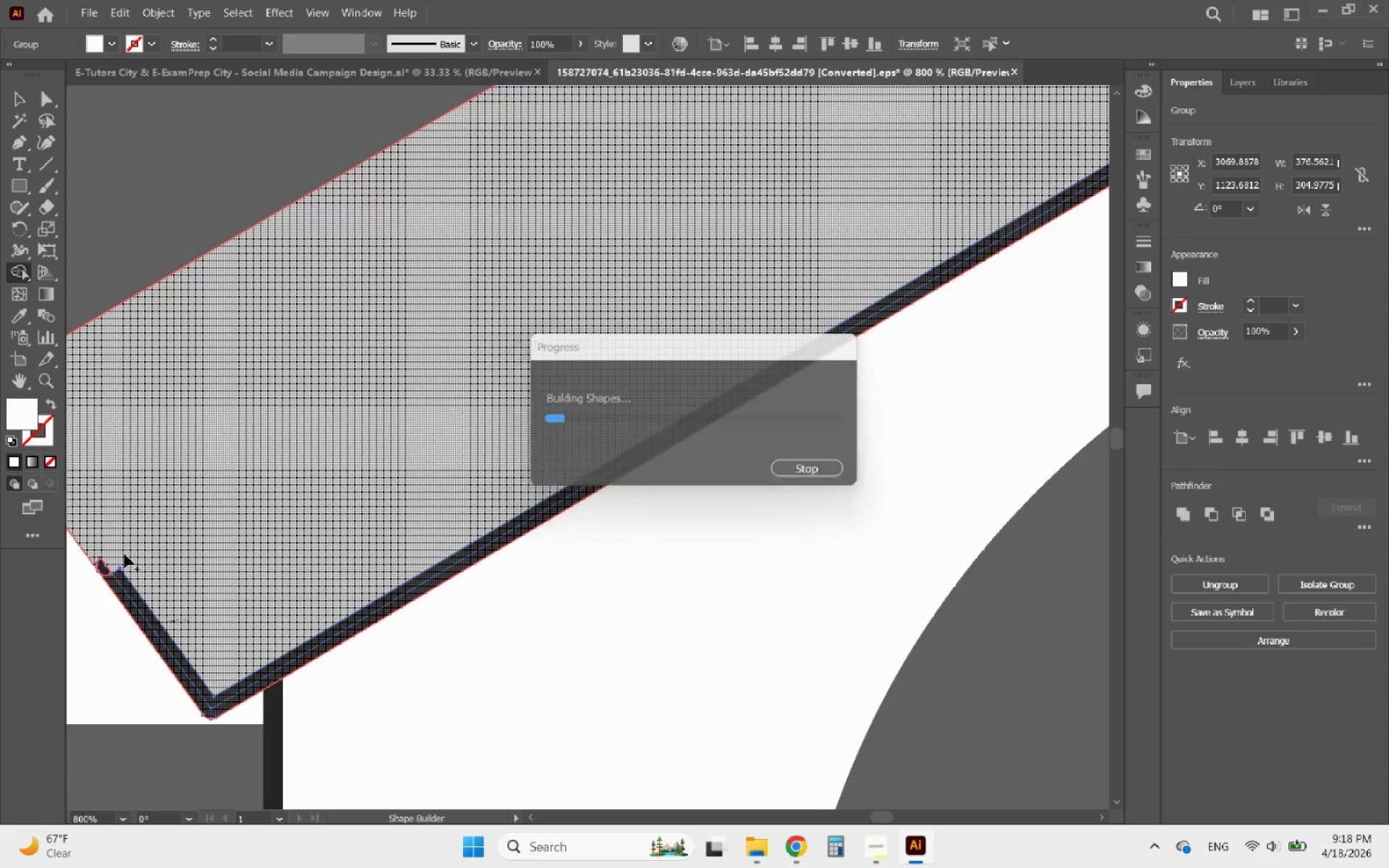 
left_click_drag(start_coordinate=[124, 554], to_coordinate=[101, 567])
 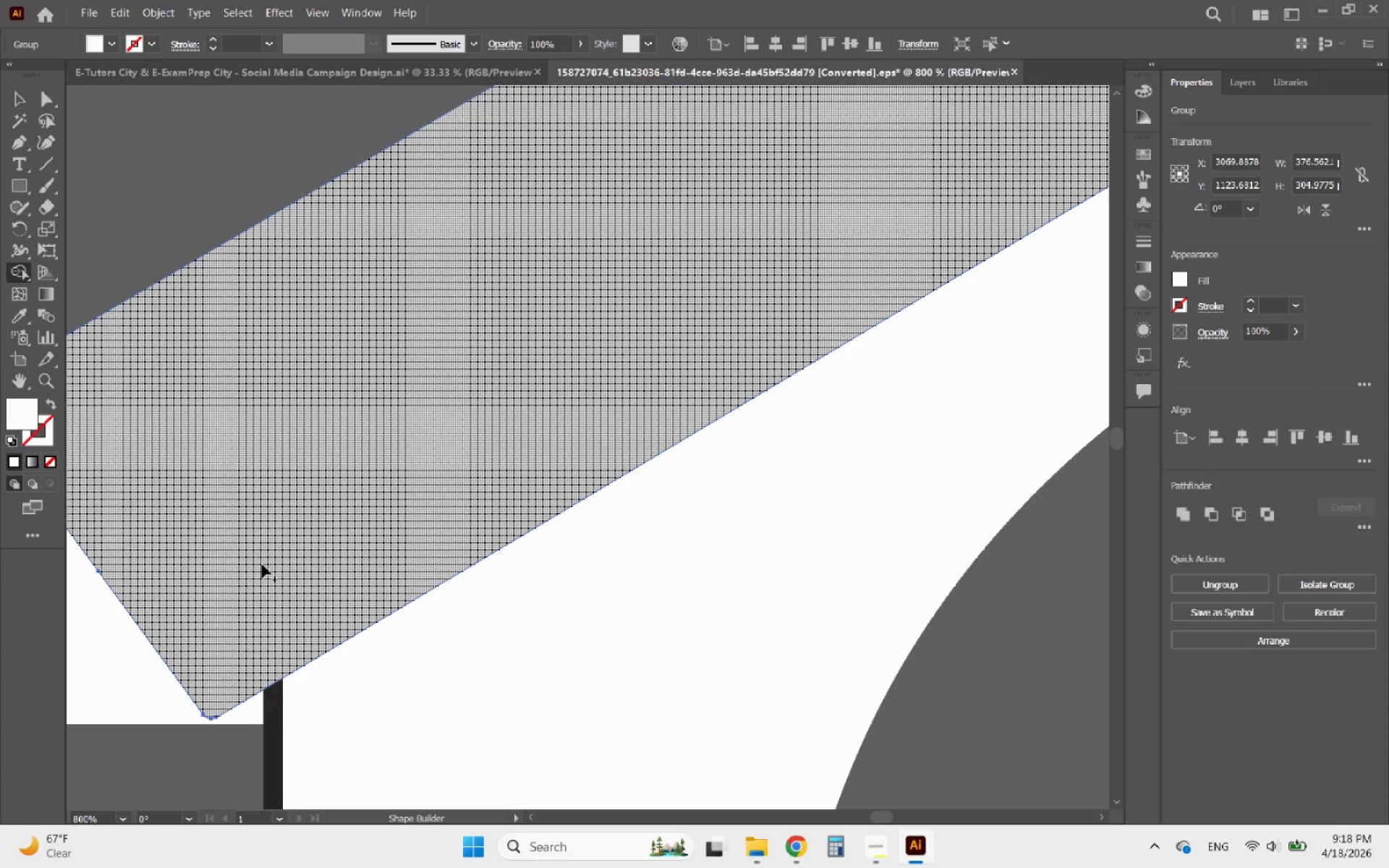 
hold_key(key=AltLeft, duration=2.47)
scroll: coordinate [286, 573], scroll_direction: down, amount: 5.0
 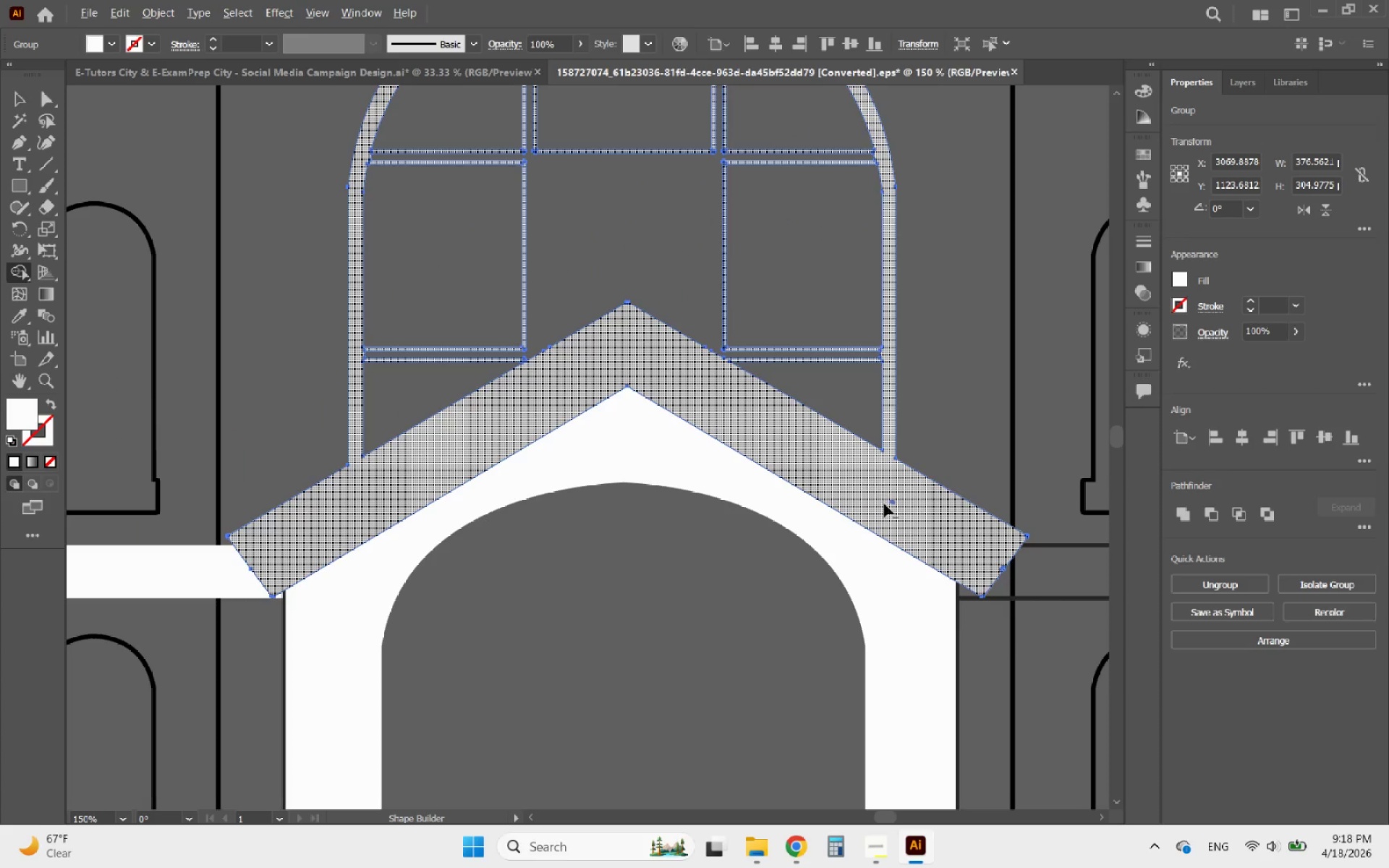 
left_click_drag(start_coordinate=[902, 511], to_coordinate=[901, 493])
 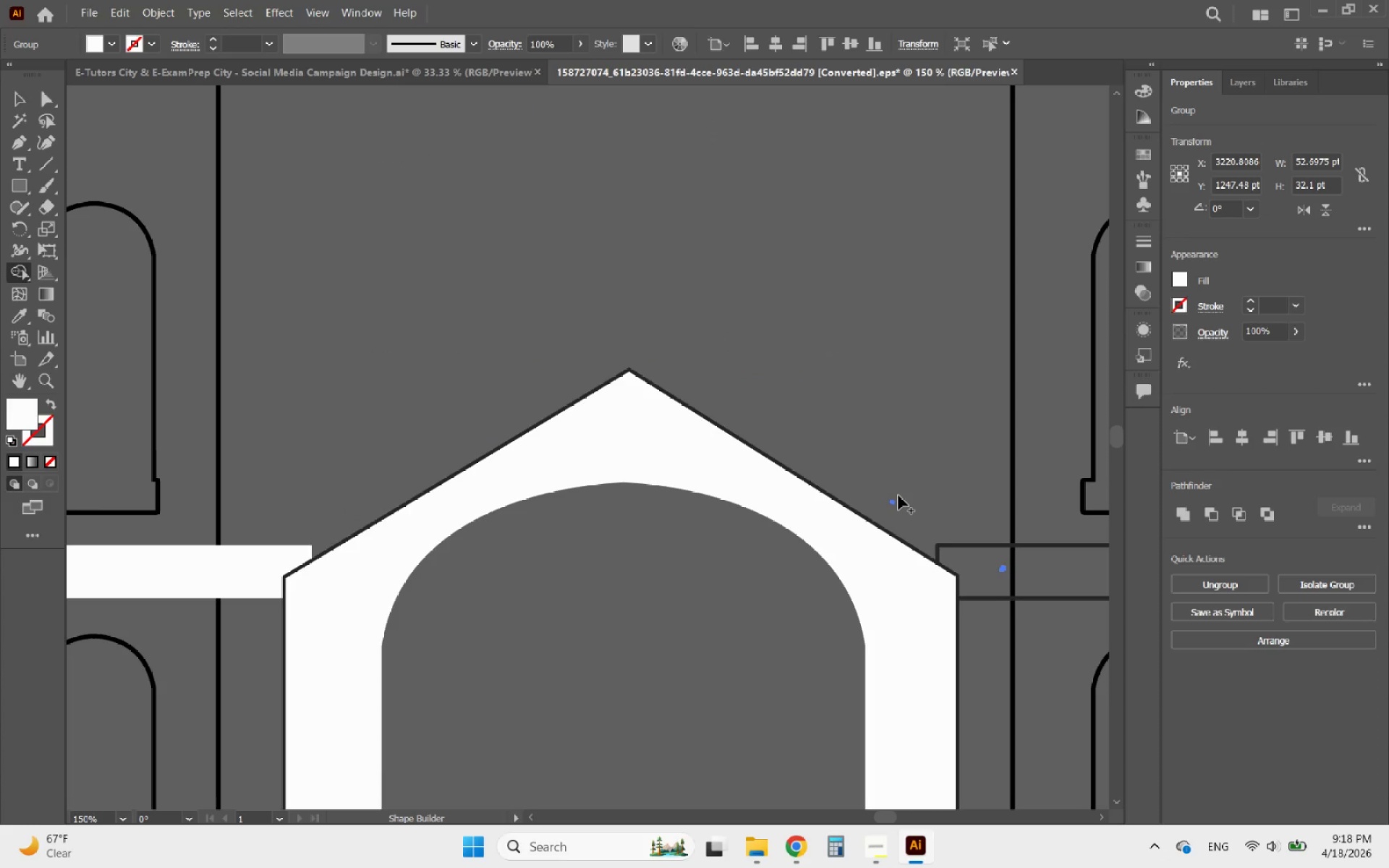 
key(Control+ControlLeft)
 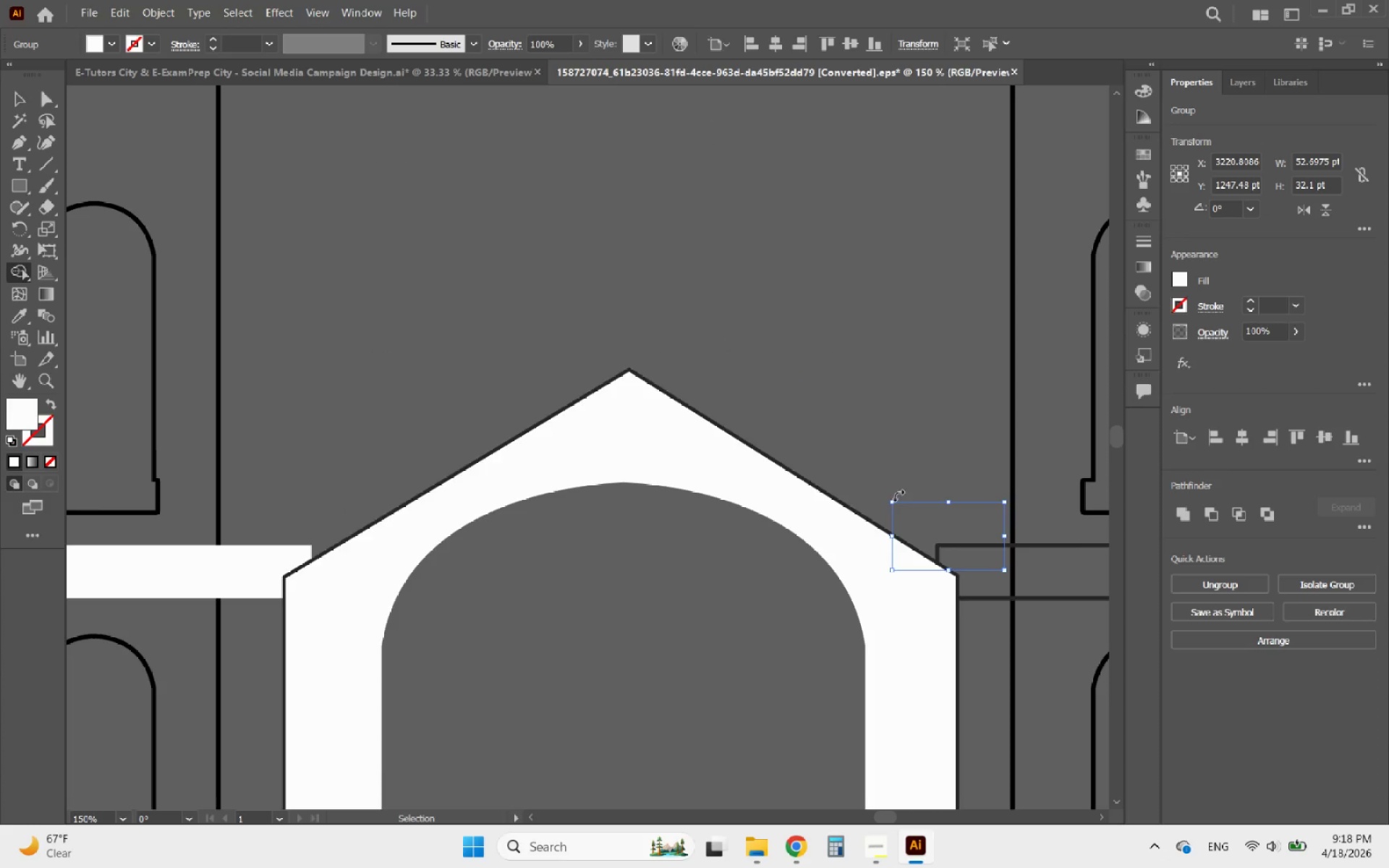 
key(Control+Z)
 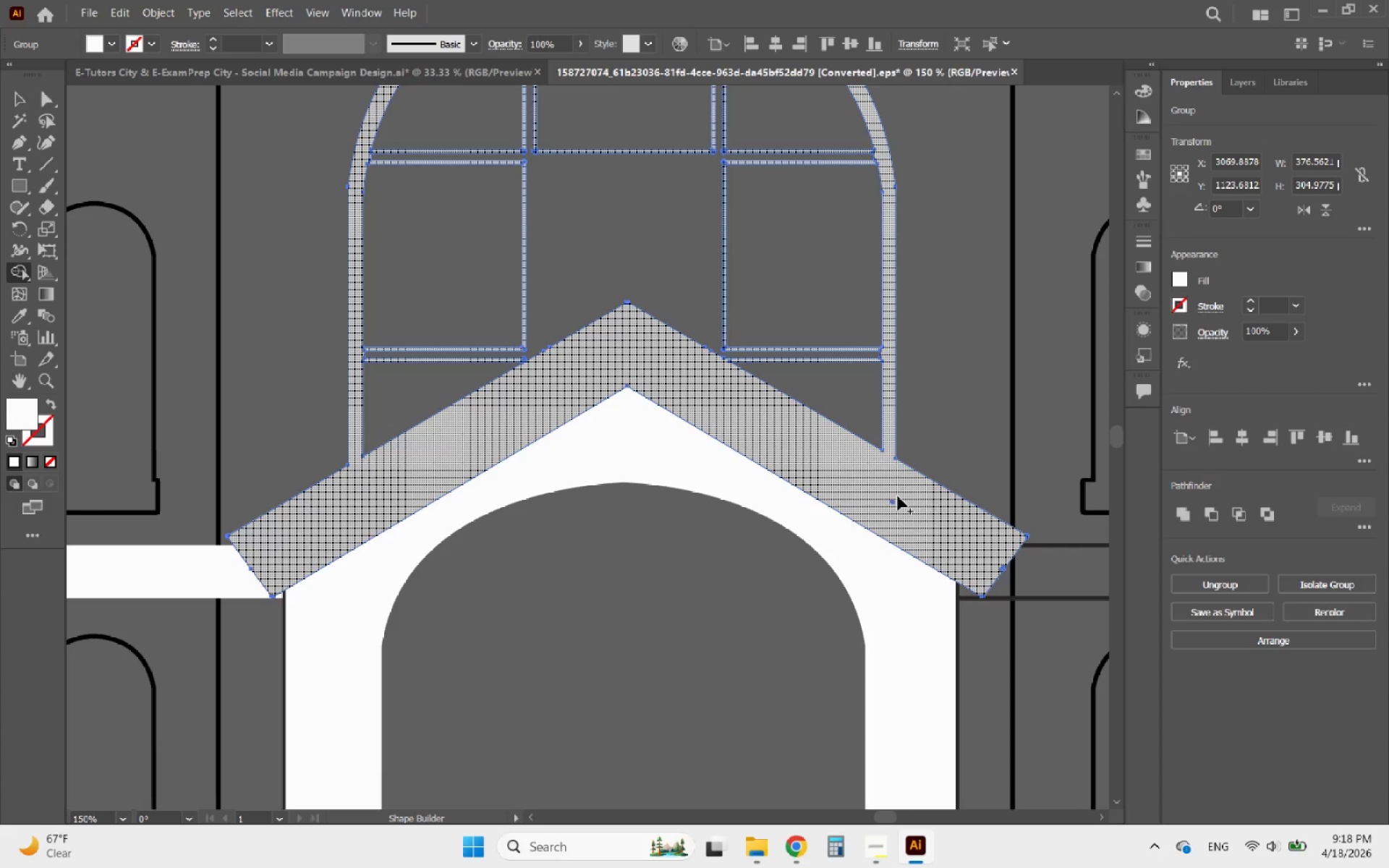 
left_click_drag(start_coordinate=[898, 496], to_coordinate=[891, 504])
 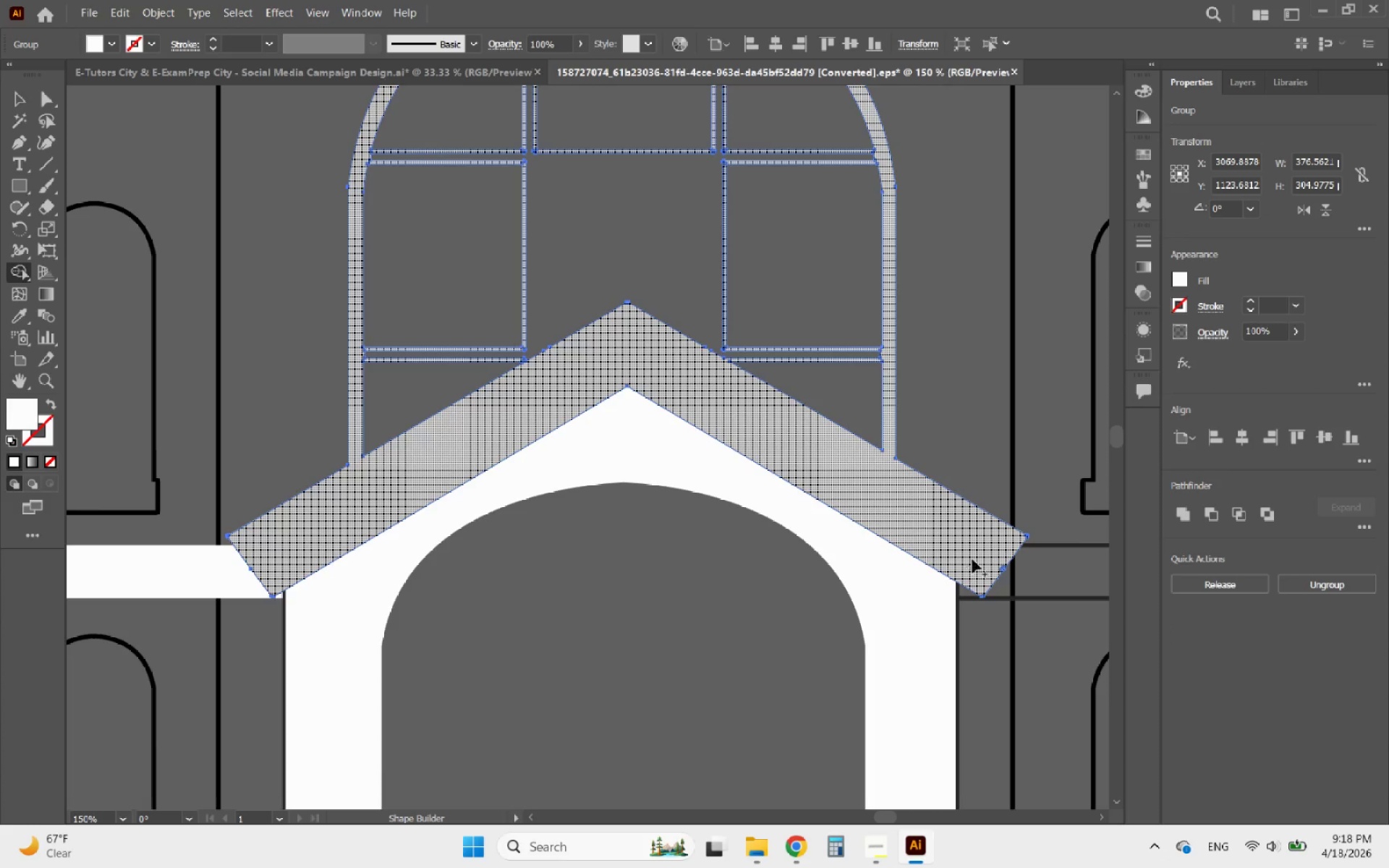 
hold_key(key=AltLeft, duration=0.39)
scroll: coordinate [1004, 582], scroll_direction: up, amount: 4.0
 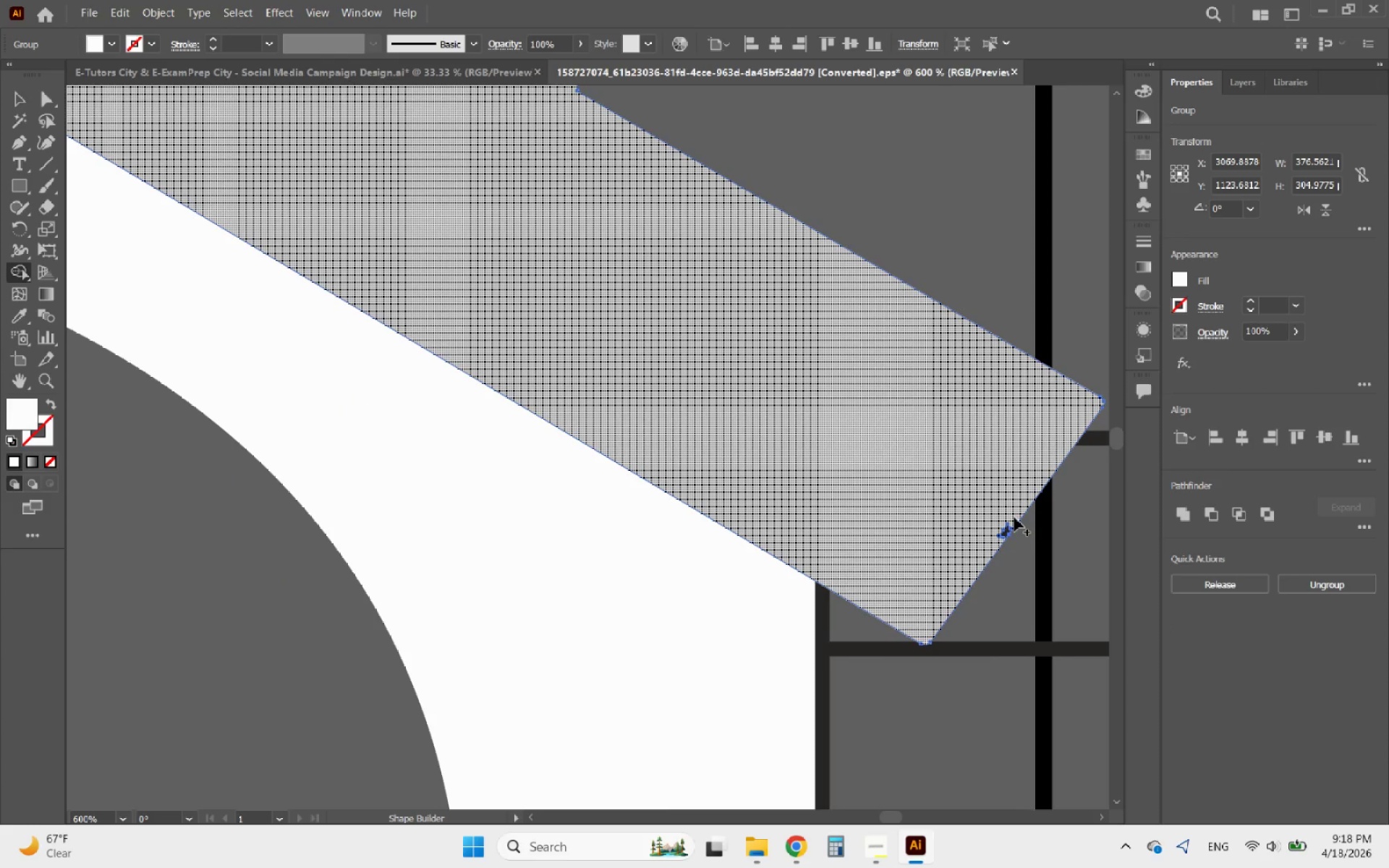 
hold_key(key=AltLeft, duration=0.6)
scroll: coordinate [1025, 519], scroll_direction: up, amount: 4.0
 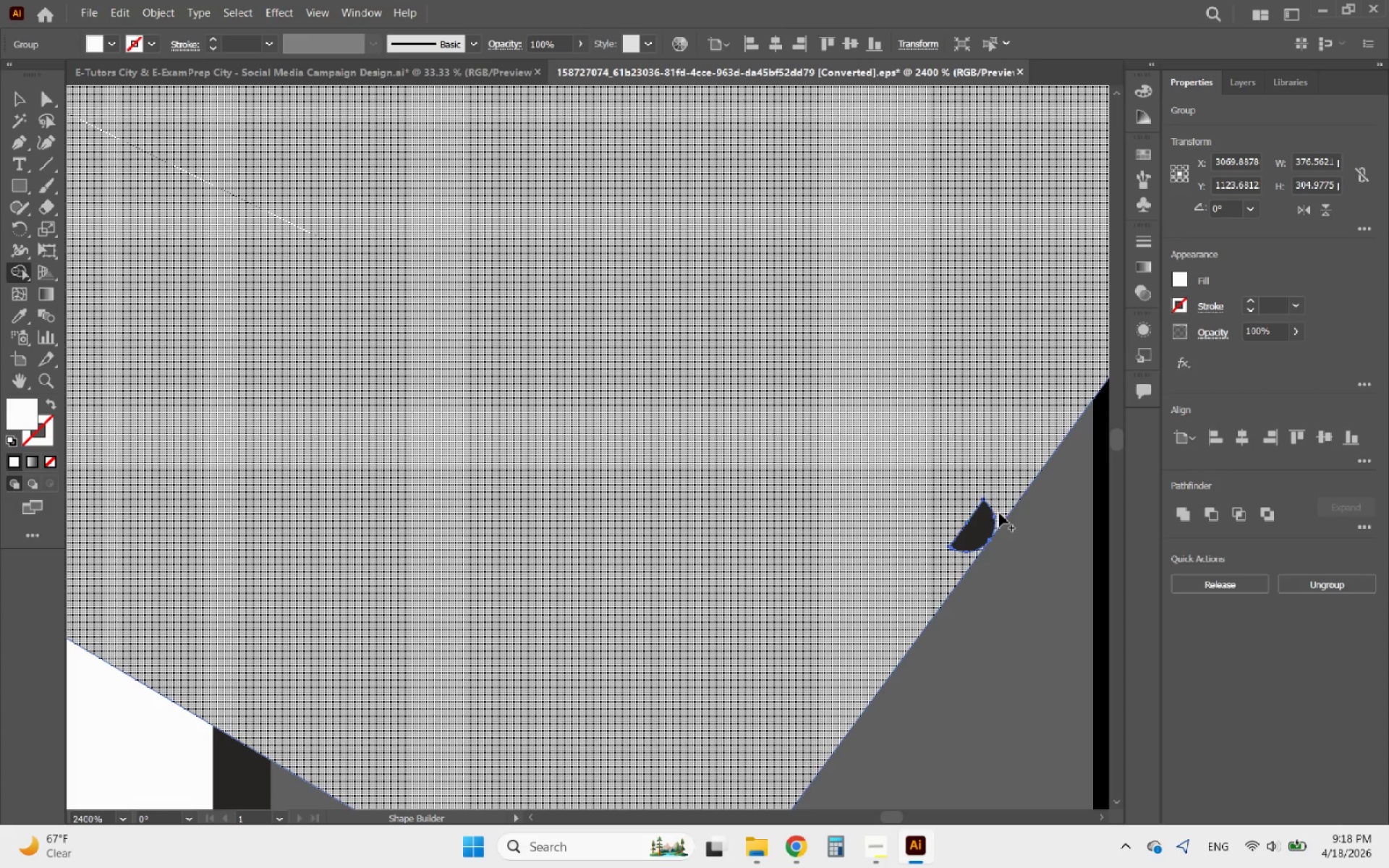 
left_click_drag(start_coordinate=[998, 500], to_coordinate=[944, 541])
 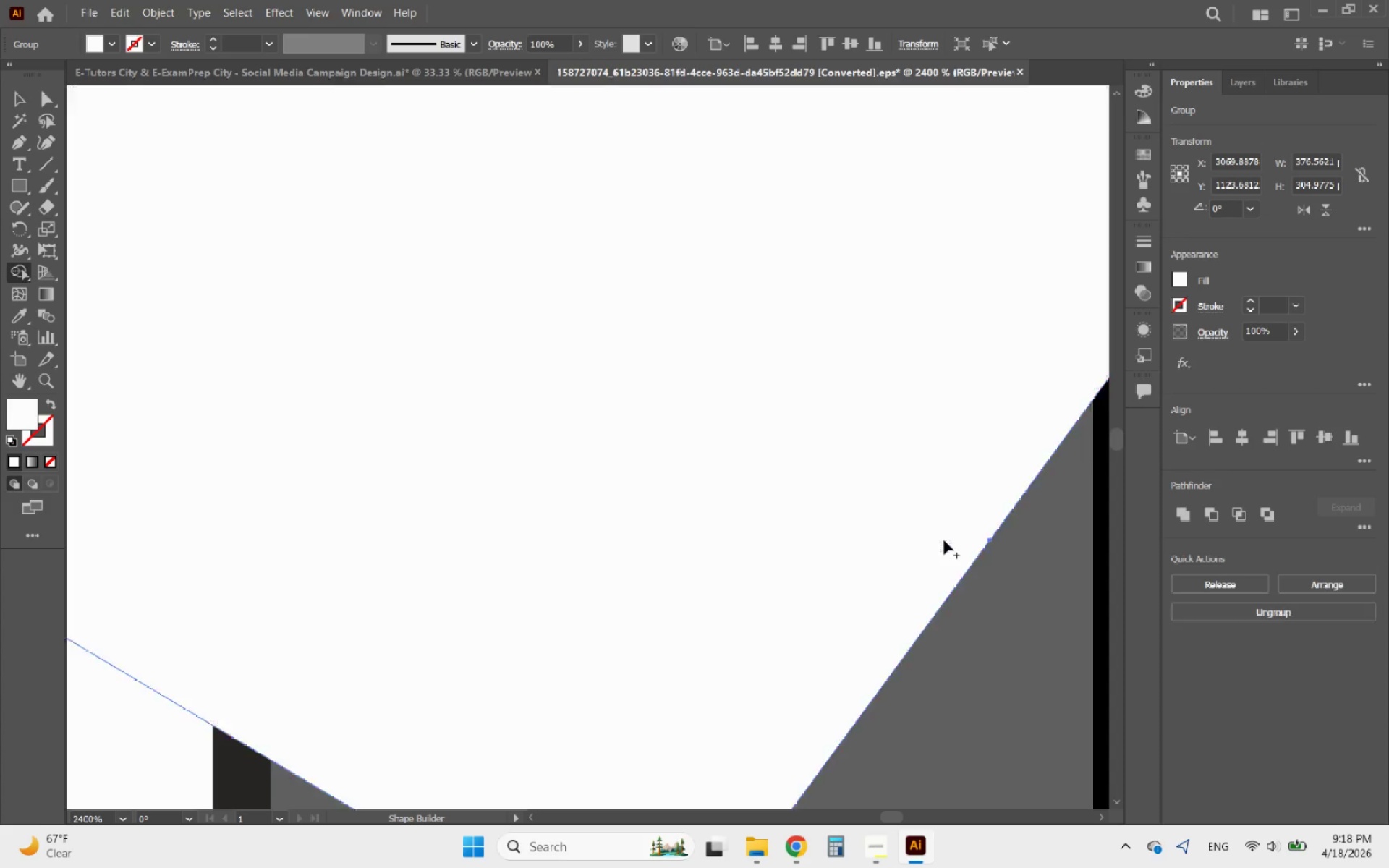 
hold_key(key=AltLeft, duration=0.81)
scroll: coordinate [930, 489], scroll_direction: down, amount: 10.0
 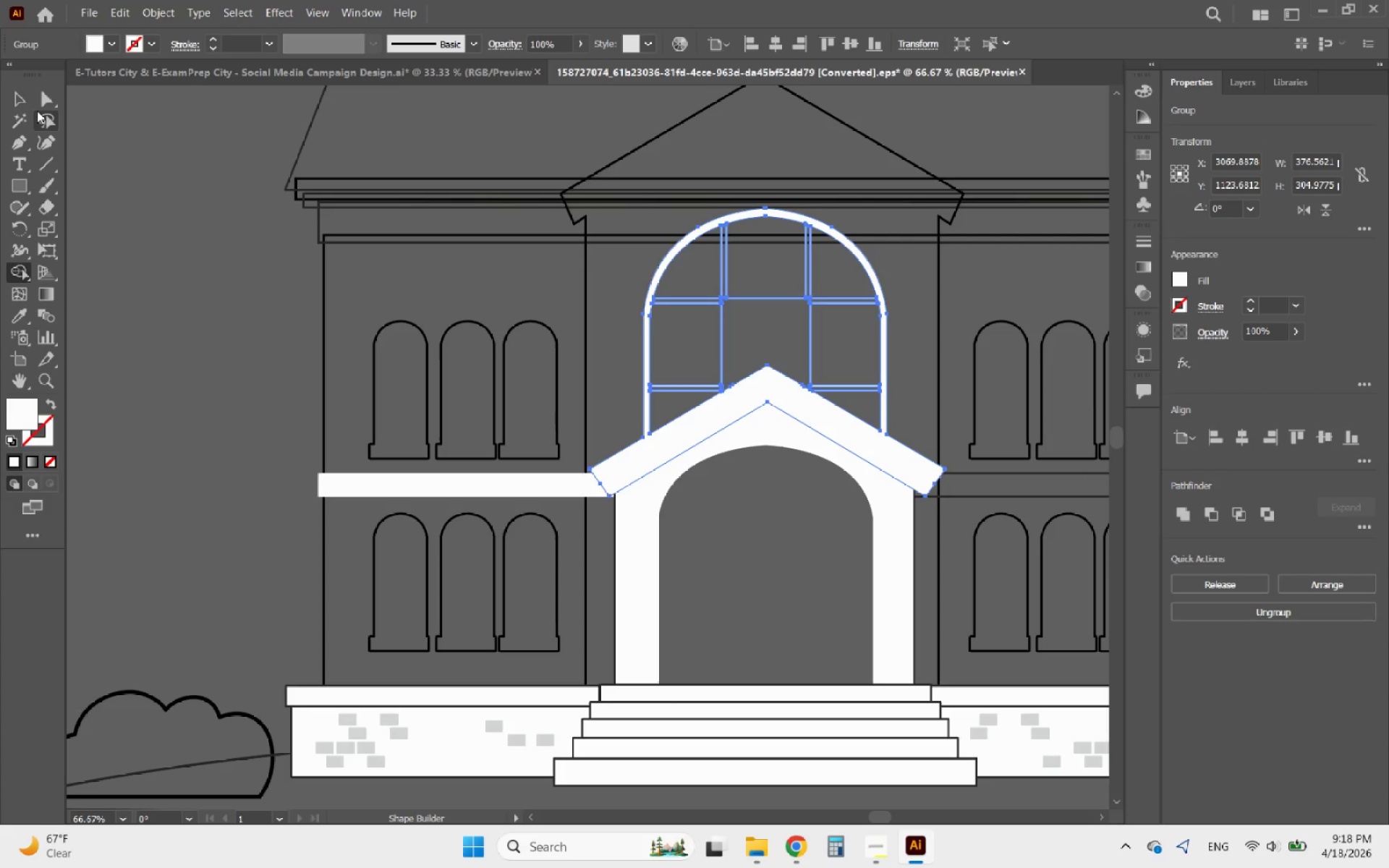 
left_click([7, 101])
 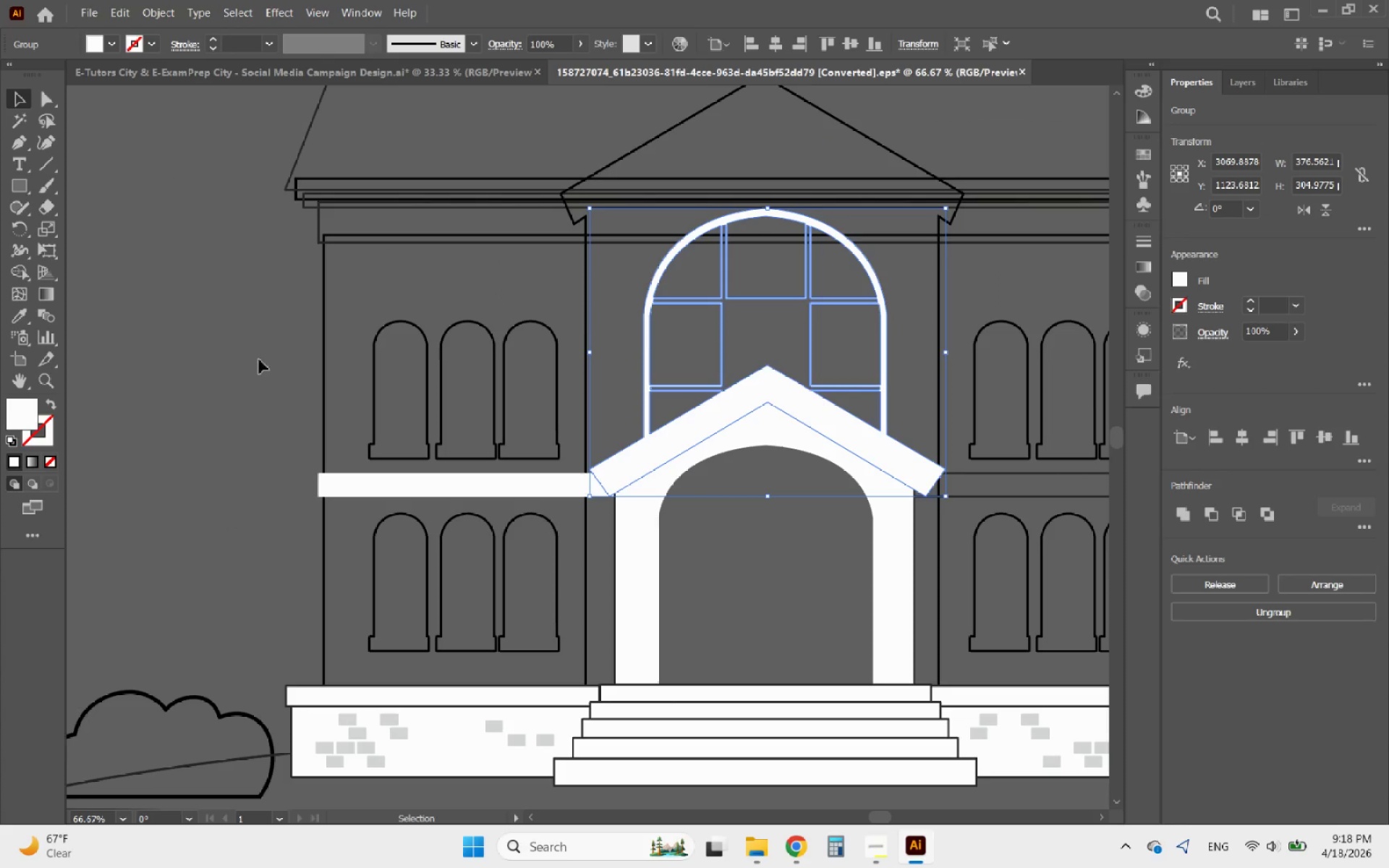 
left_click([231, 321])
 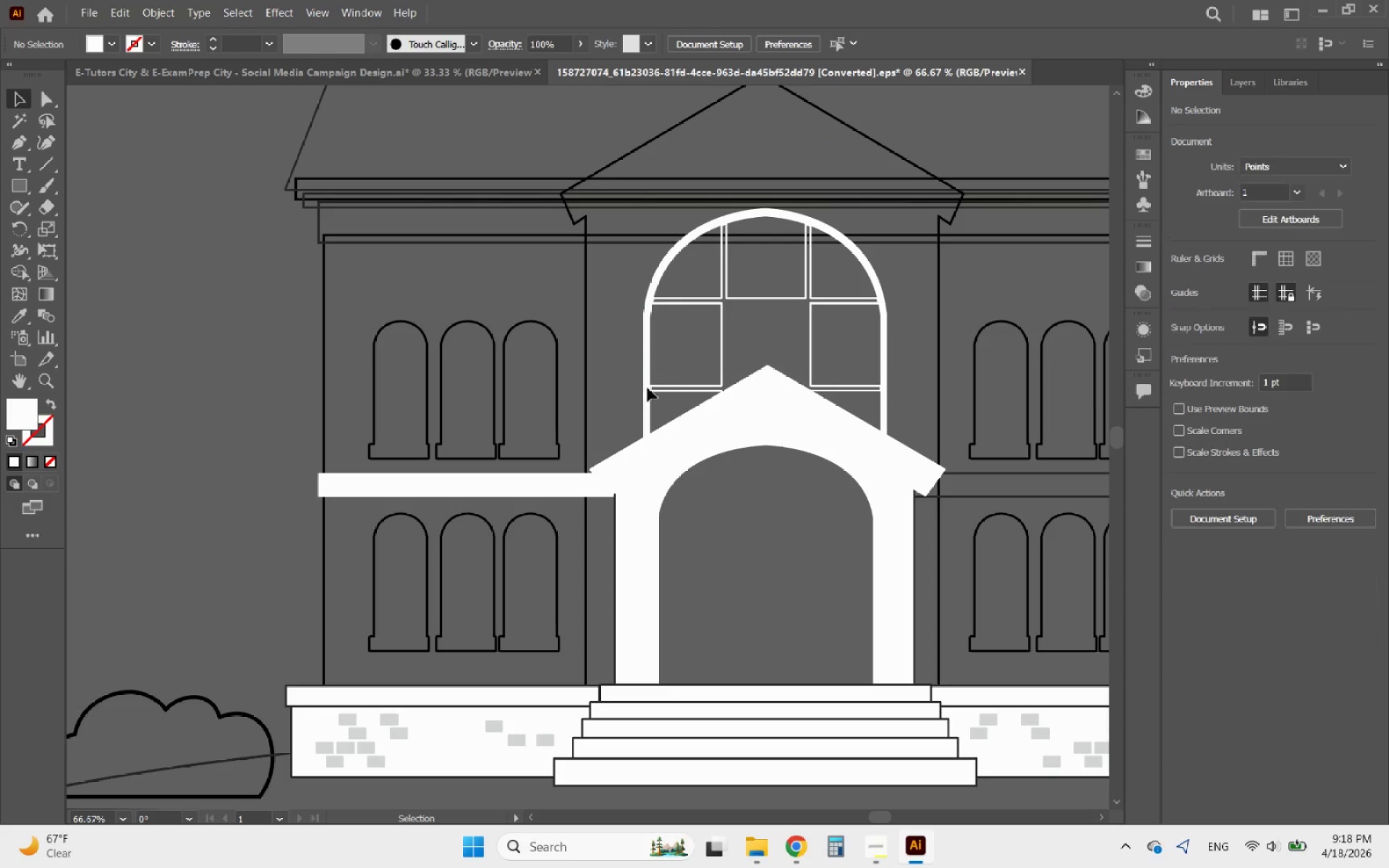 
hold_key(key=AltLeft, duration=0.38)
 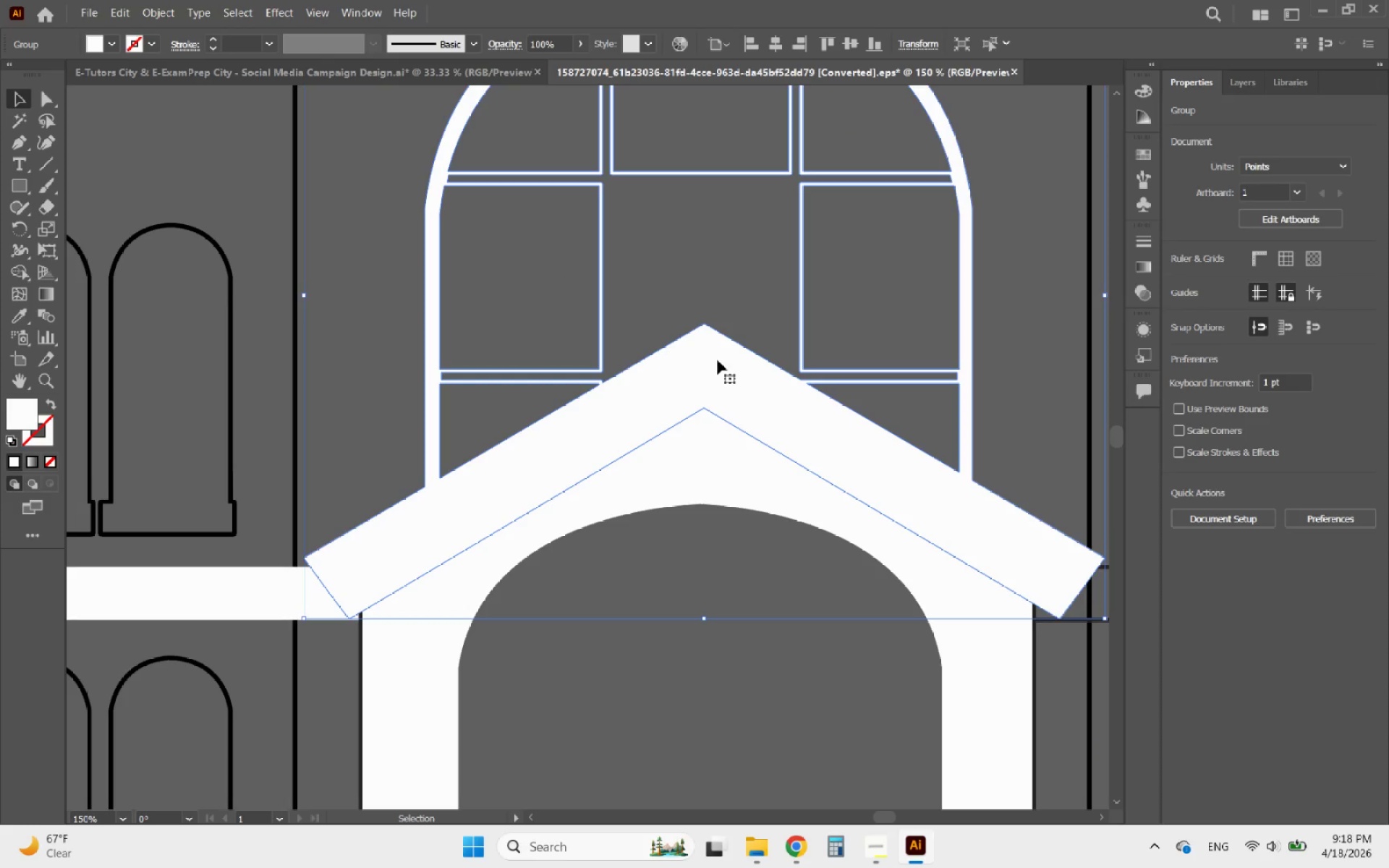 
left_click([718, 360])
 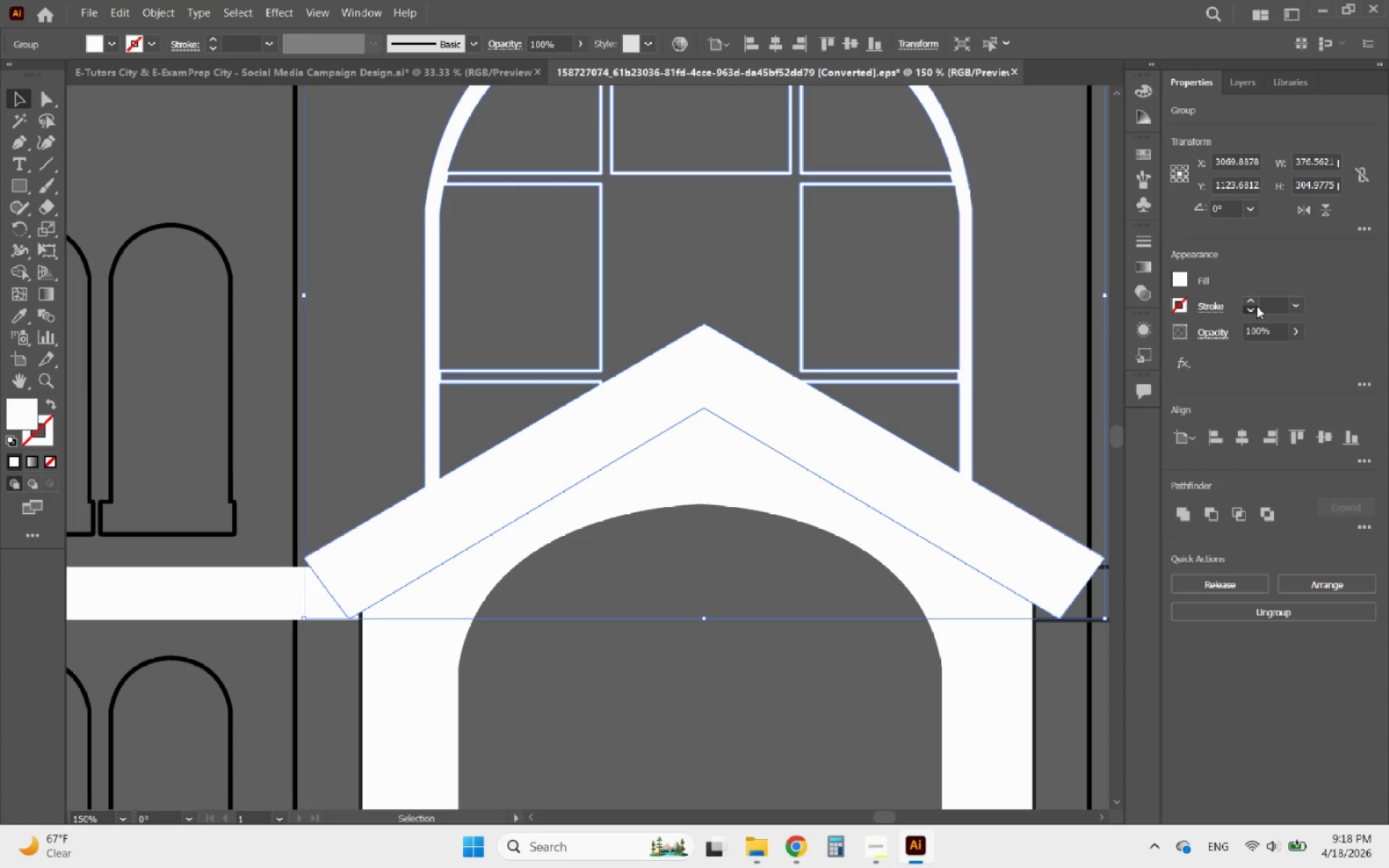 
scroll: coordinate [820, 398], scroll_direction: up, amount: 2.0
 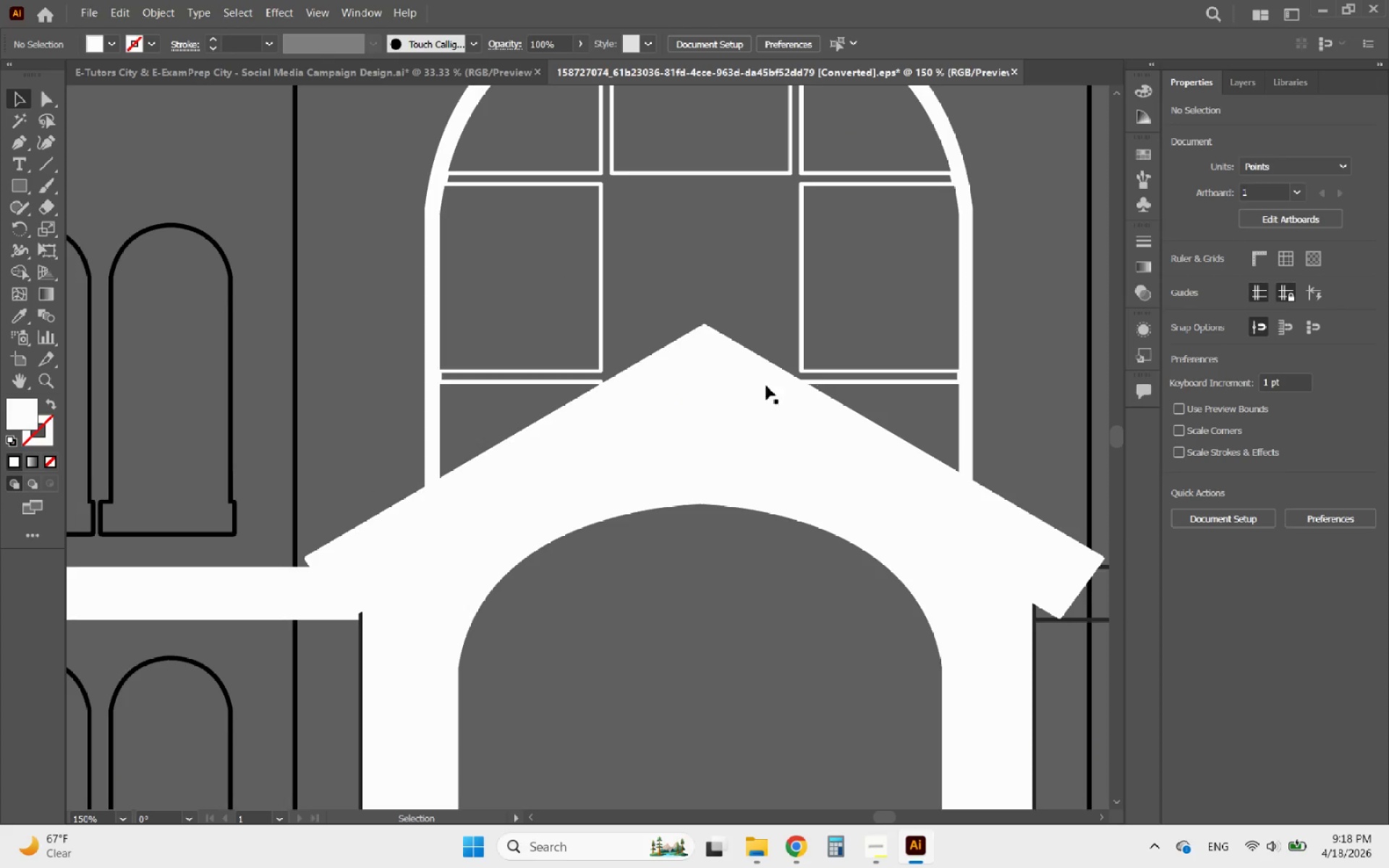 
double_click([1252, 302])
 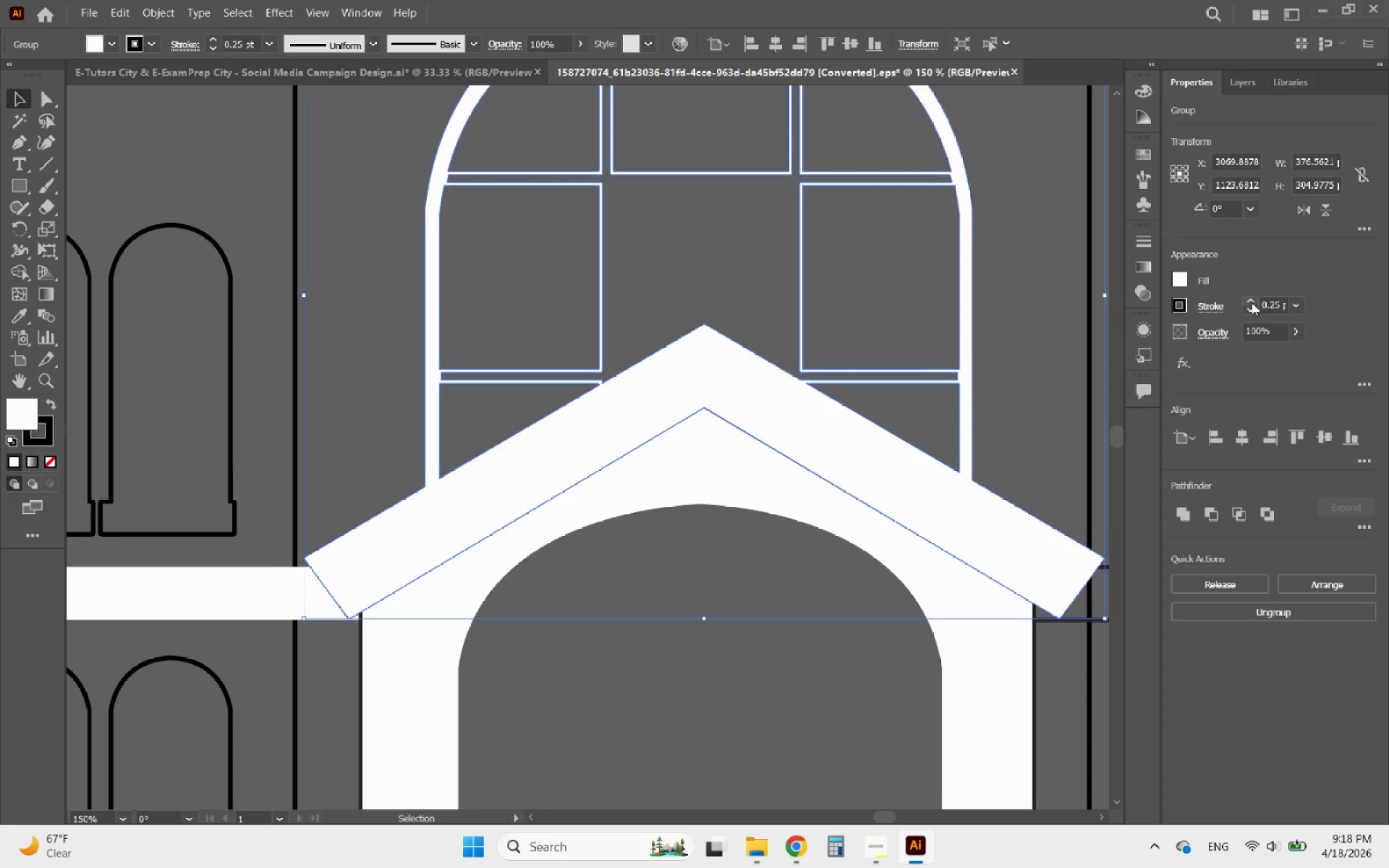 
triple_click([1252, 302])
 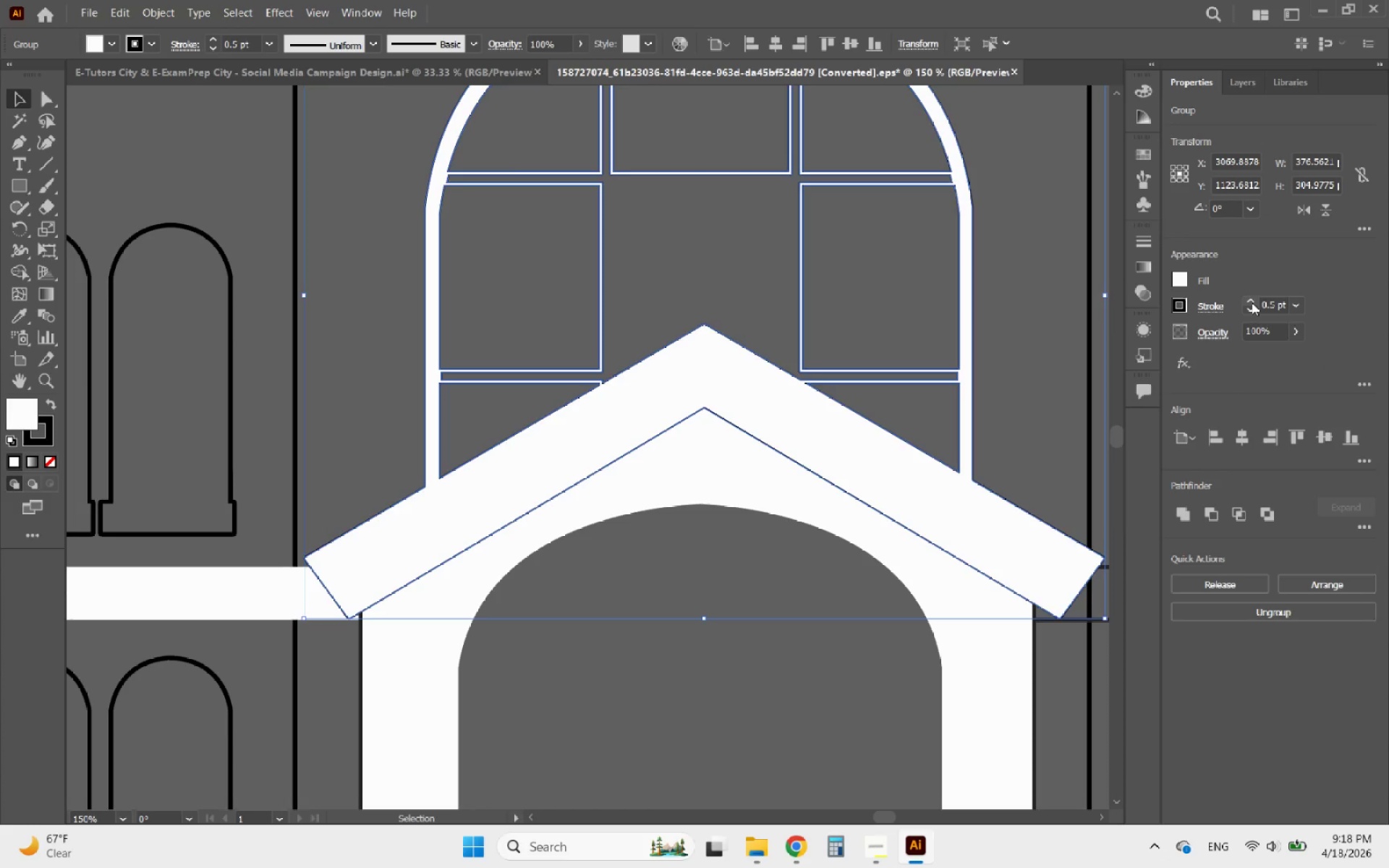 
triple_click([1252, 302])
 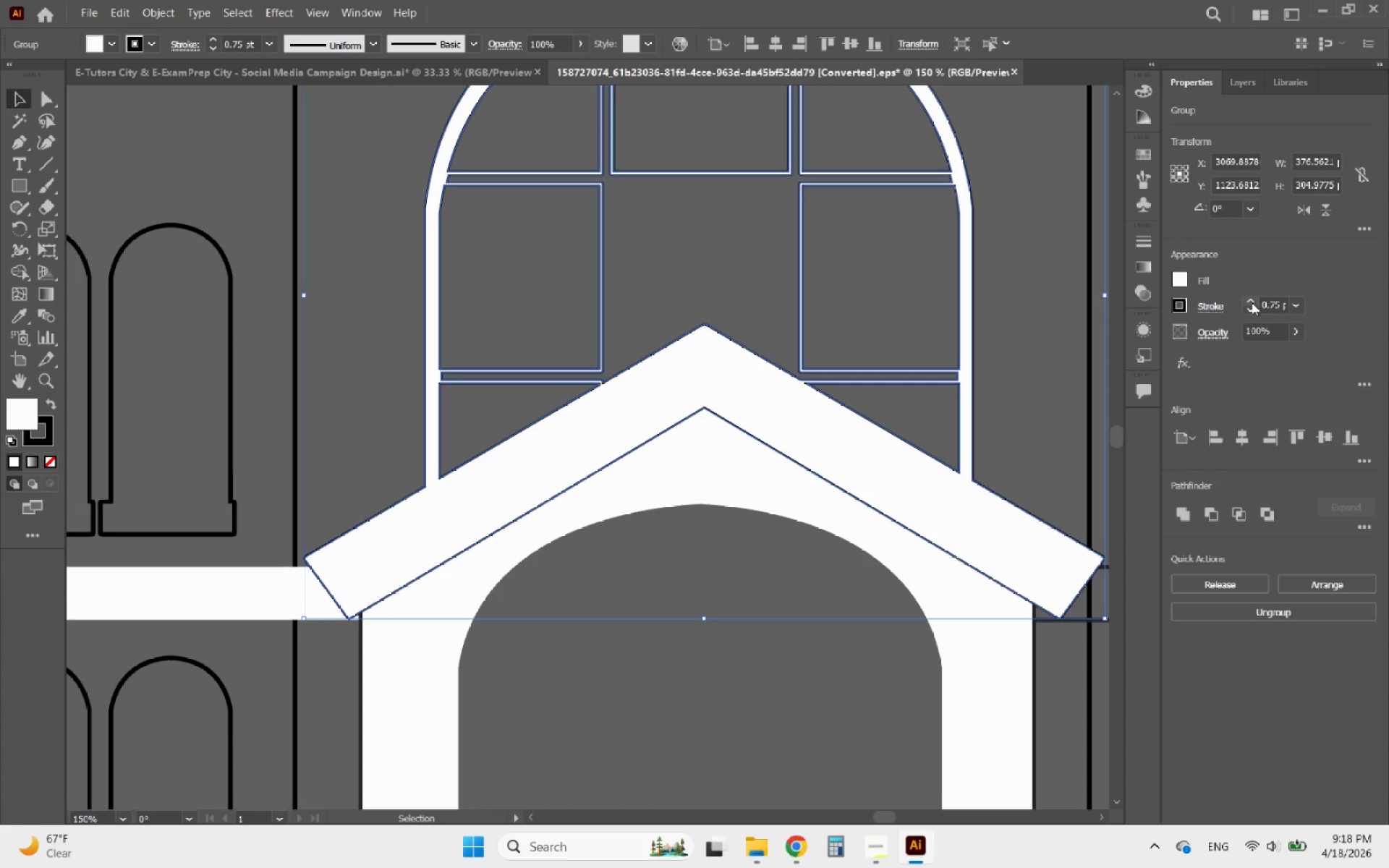 
triple_click([1252, 302])
 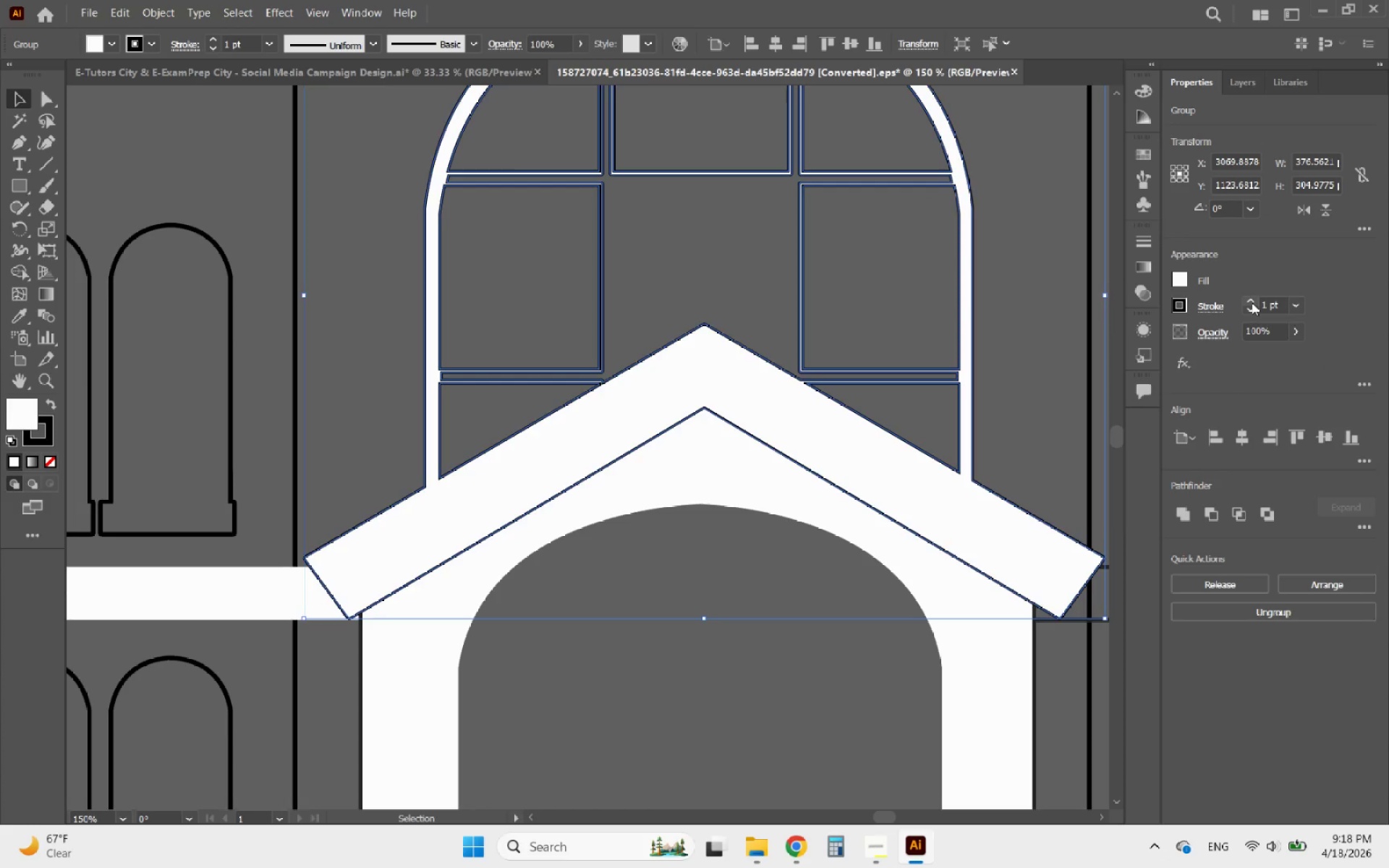 
left_click([1252, 302])
 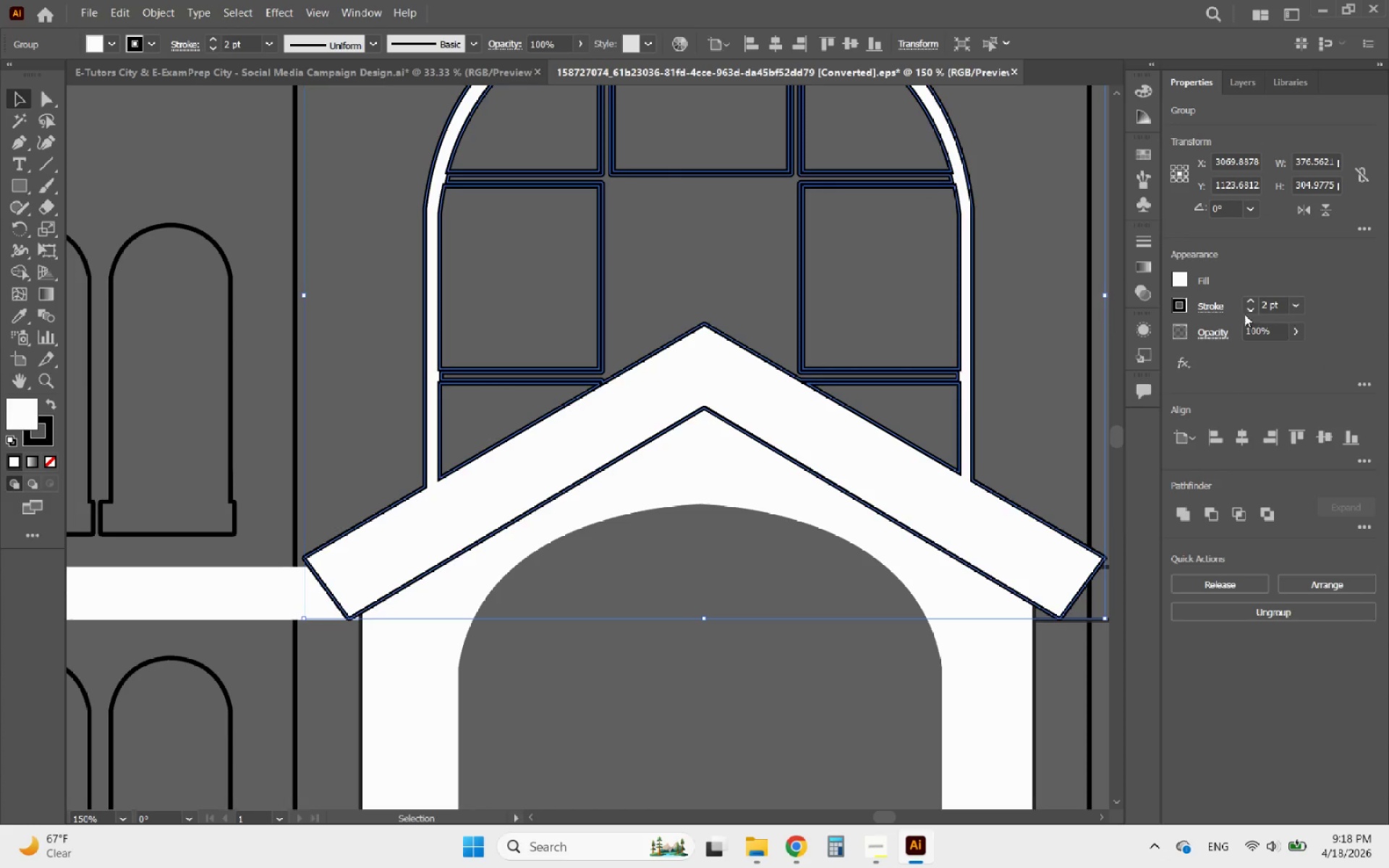 
left_click([1175, 282])
 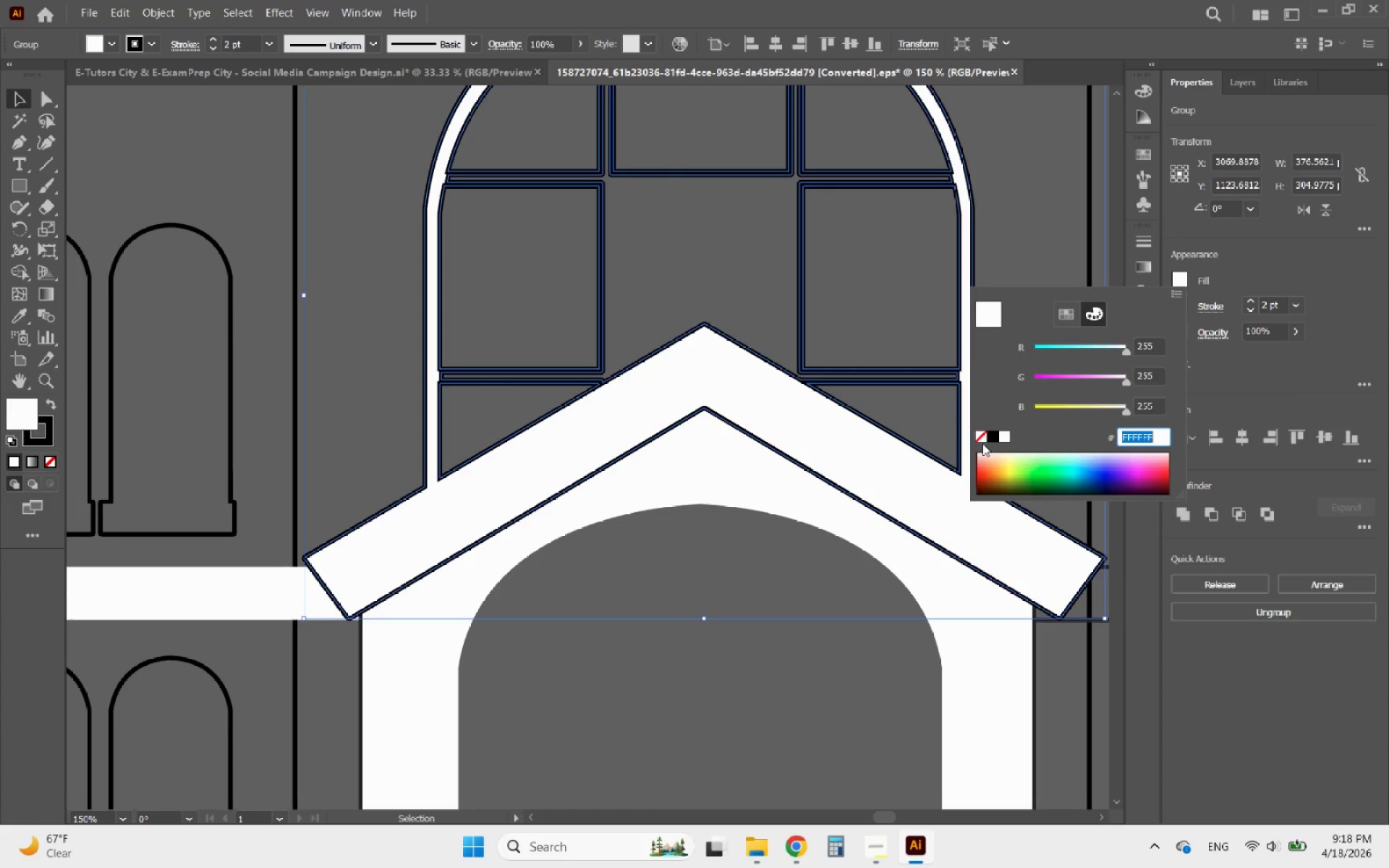 
left_click([979, 435])
 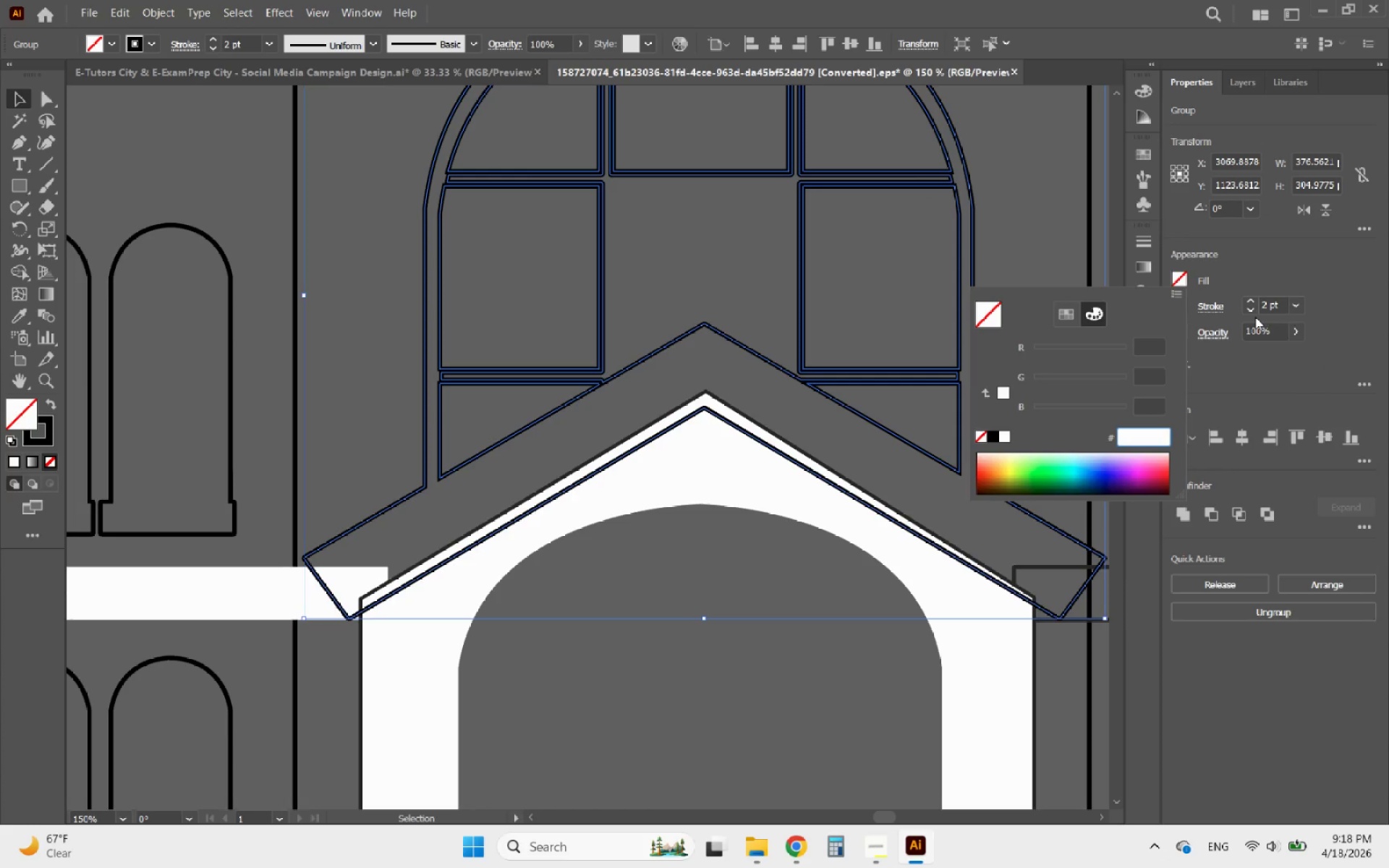 
left_click([1252, 310])
 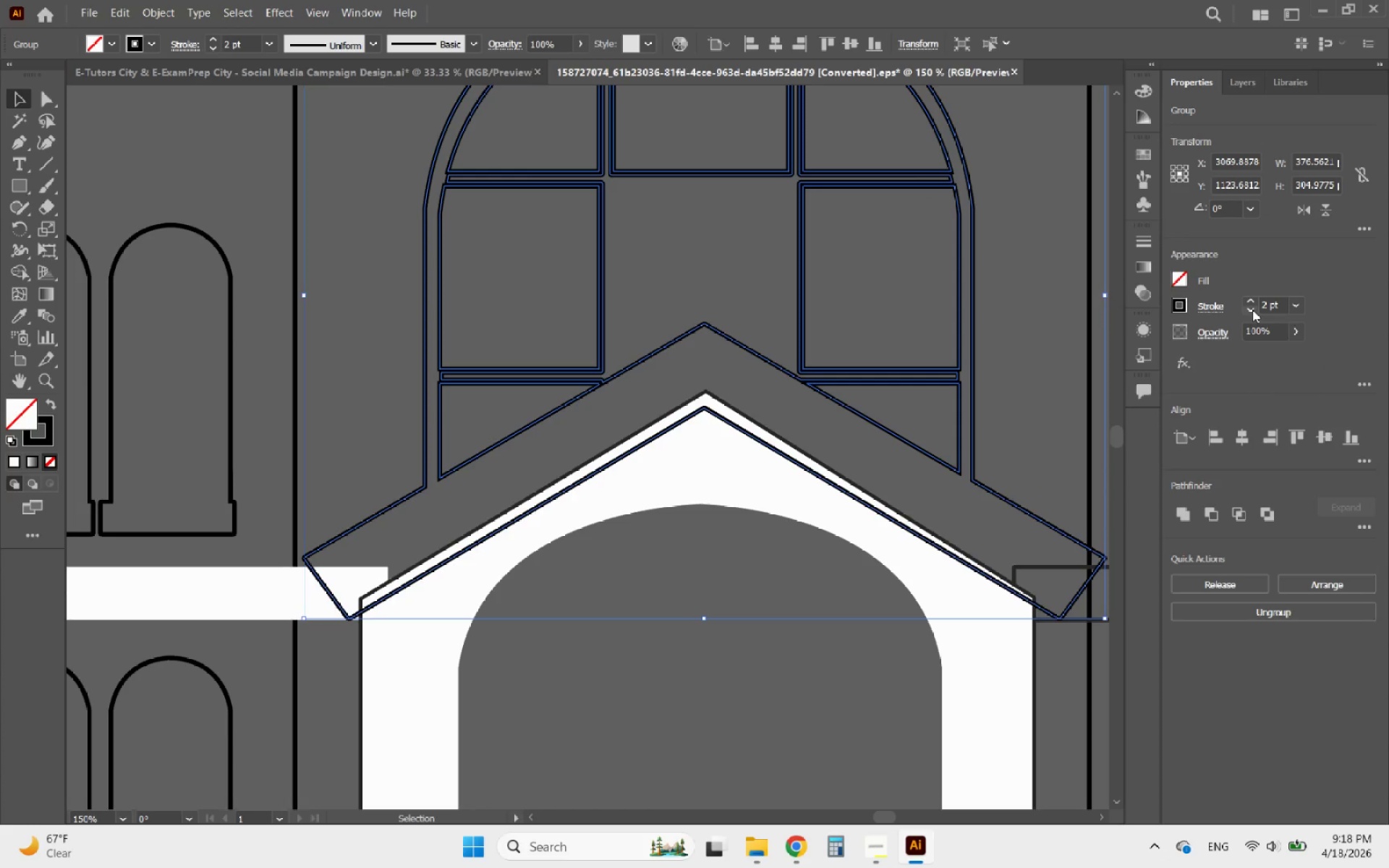 
left_click([1252, 310])
 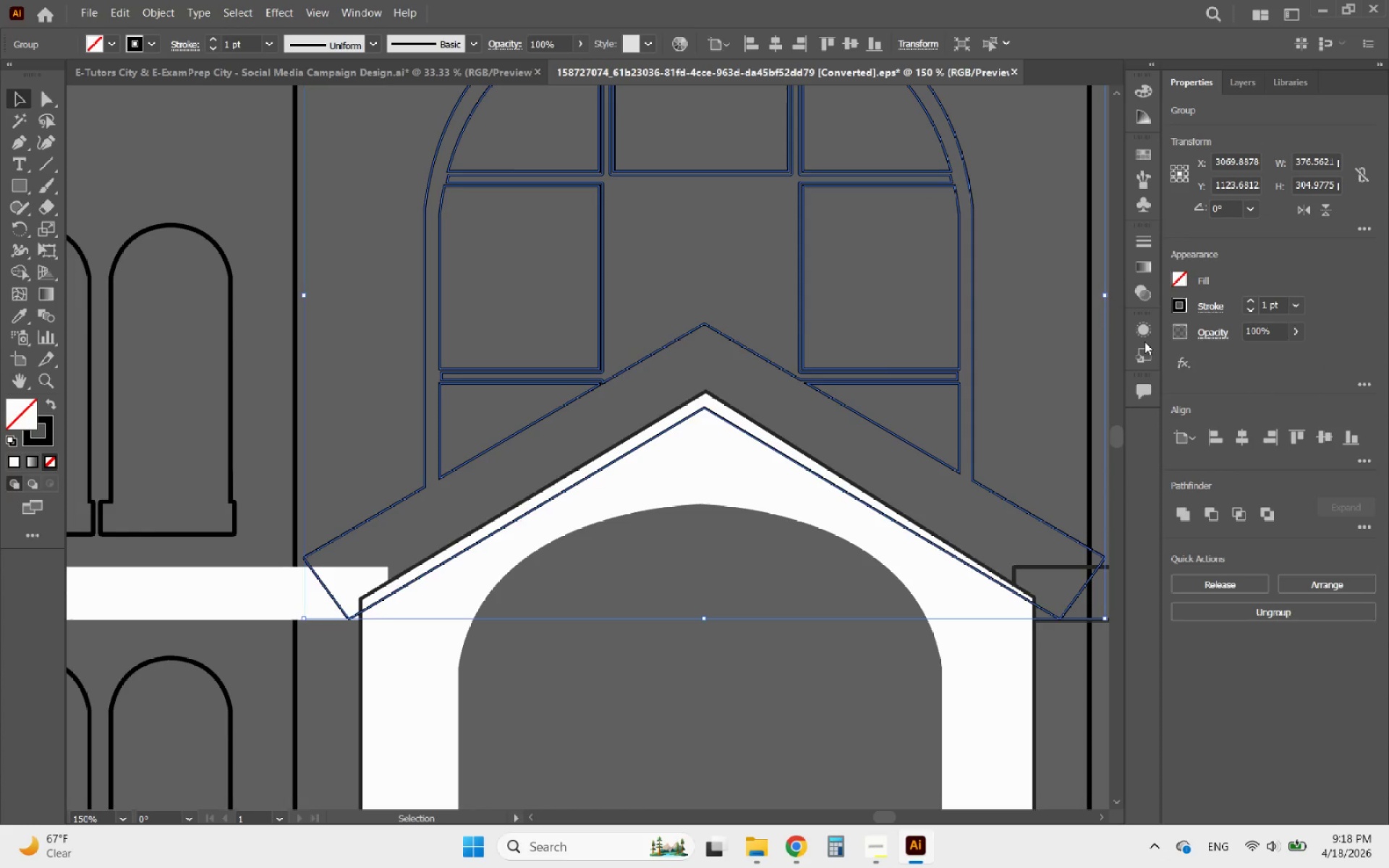 
key(Alt+AltLeft)
 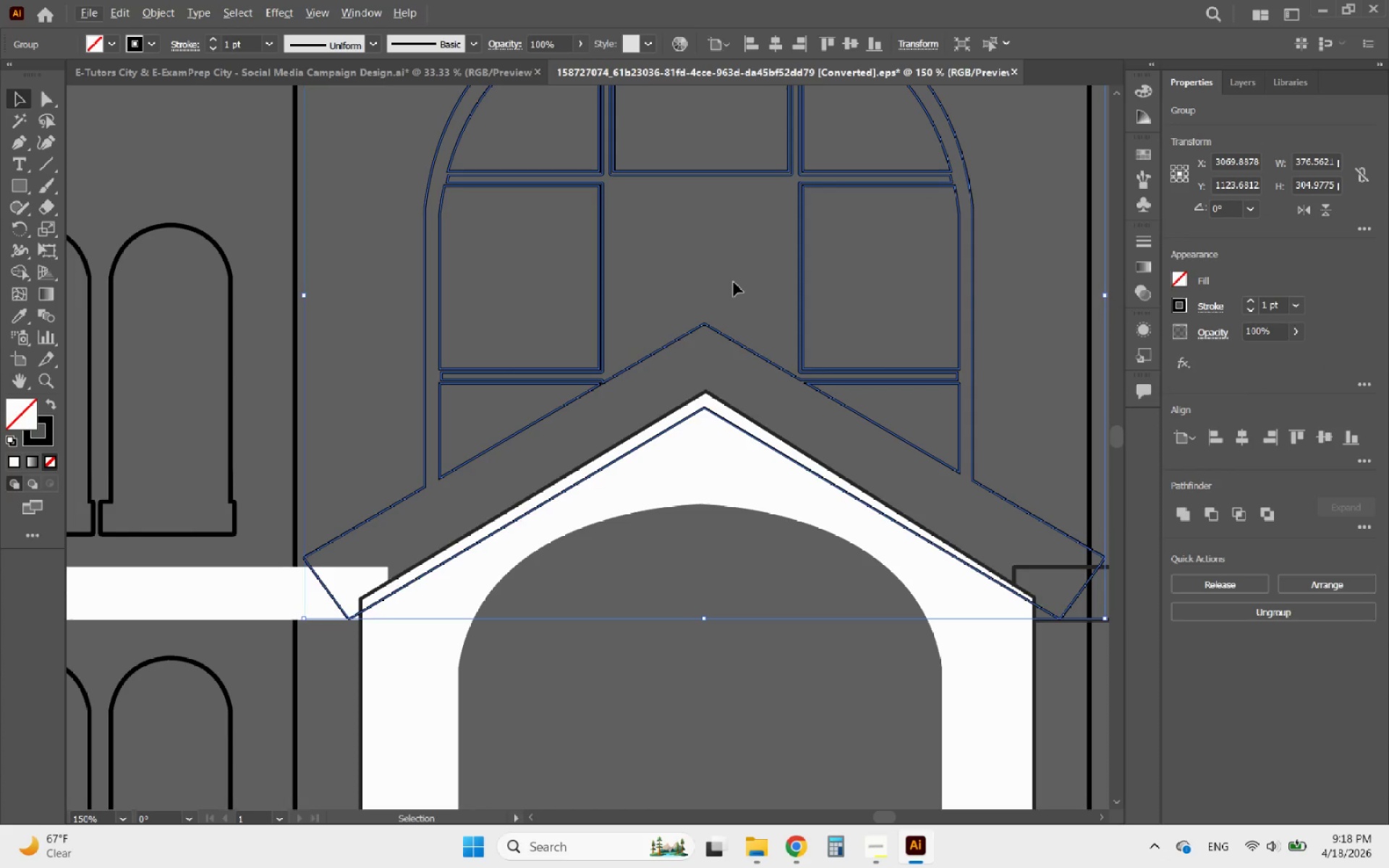 
left_click([734, 282])
 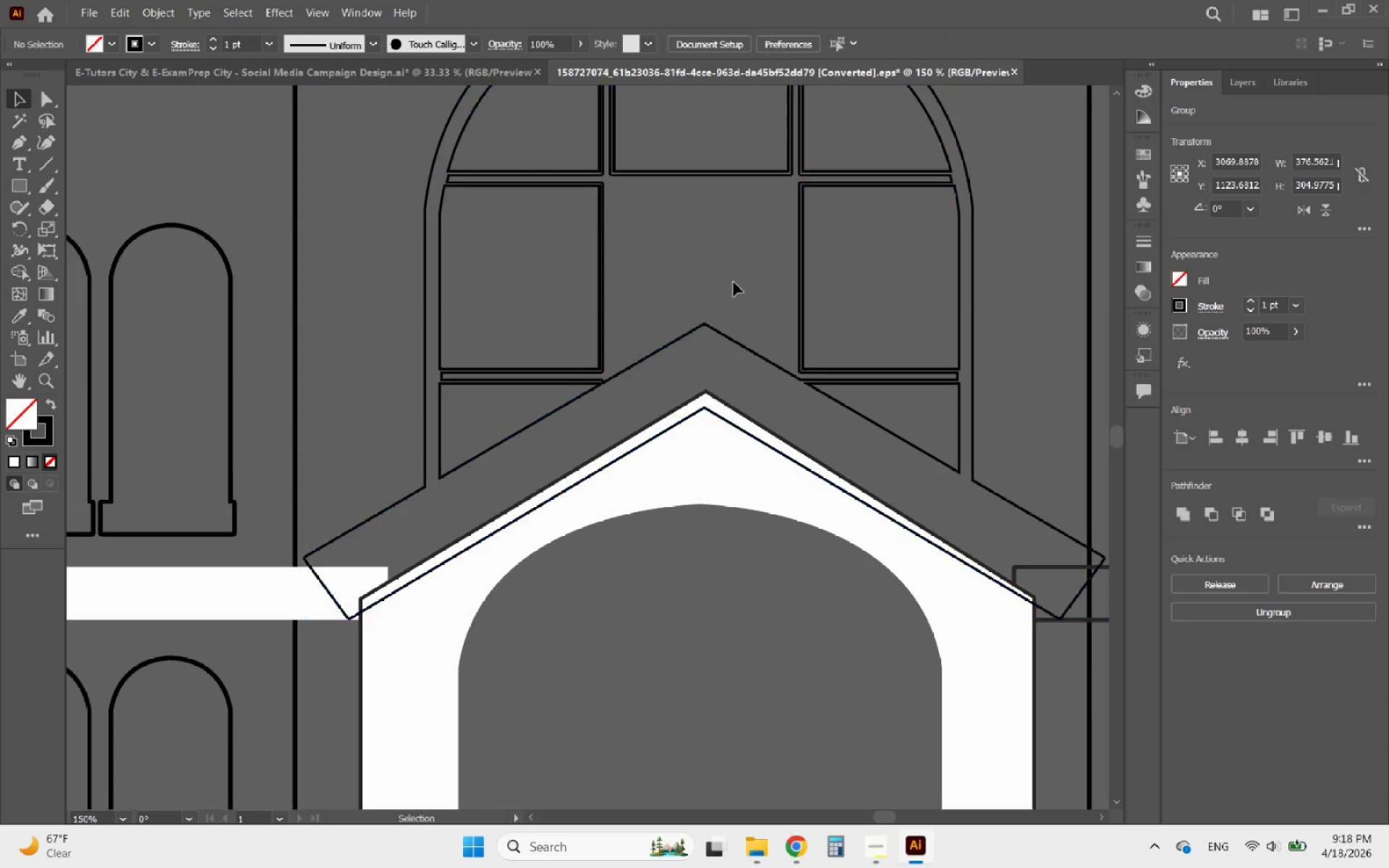 
hold_key(key=AltLeft, duration=2.27)
scroll: coordinate [490, 360], scroll_direction: up, amount: 4.0
 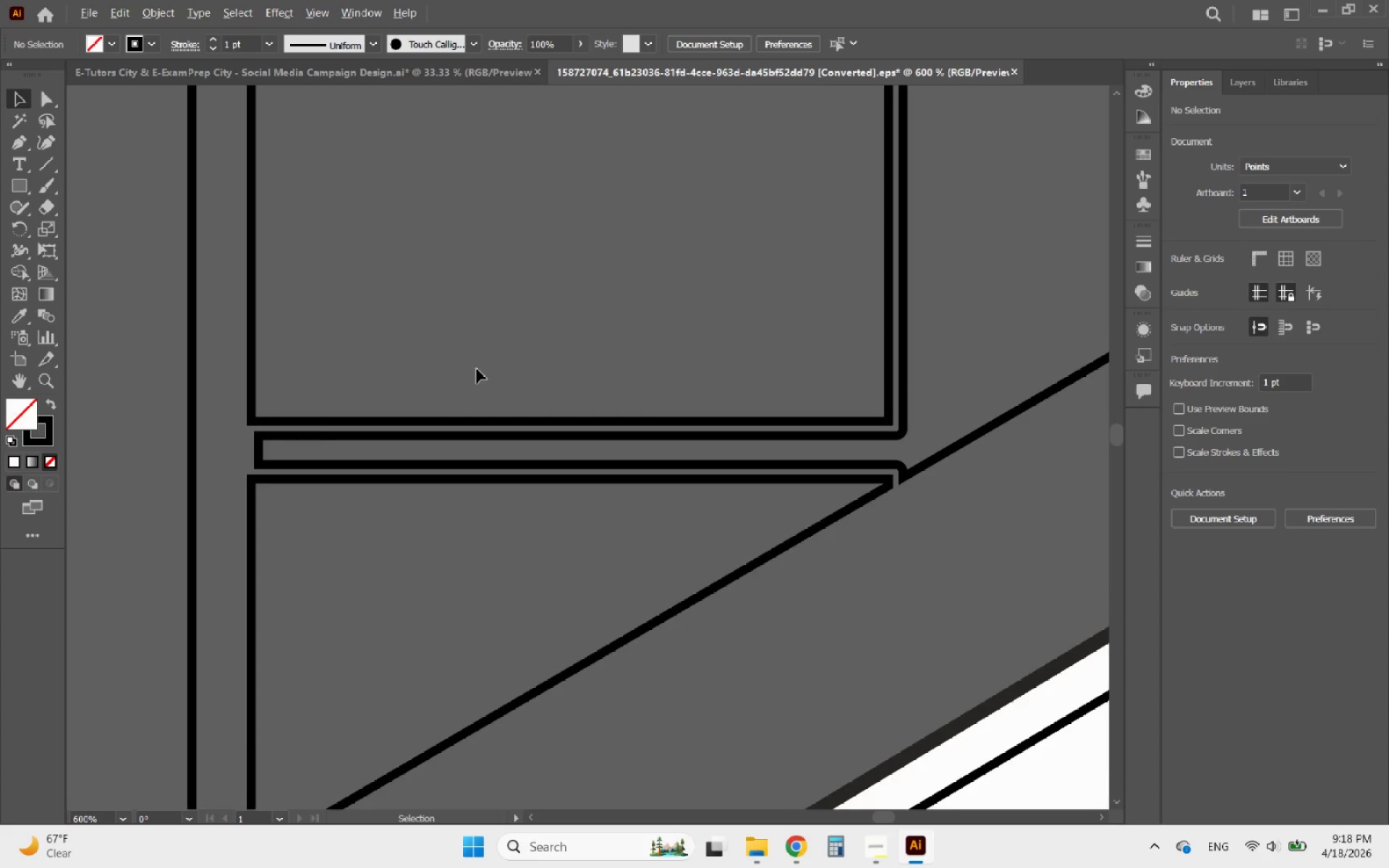 
scroll: coordinate [477, 370], scroll_direction: down, amount: 5.0
 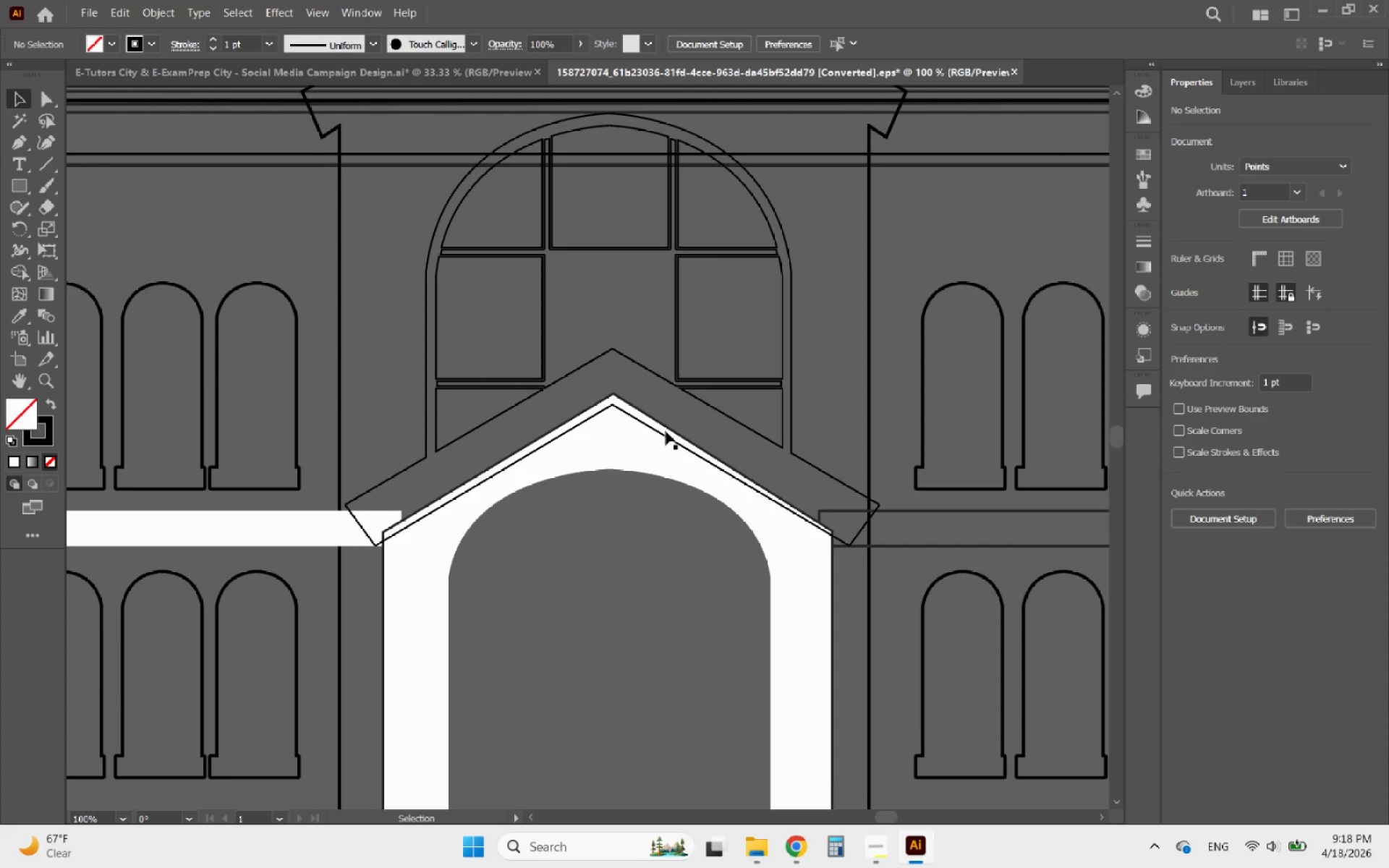 
hold_key(key=AltLeft, duration=1.28)
scroll: coordinate [692, 472], scroll_direction: down, amount: 2.0
 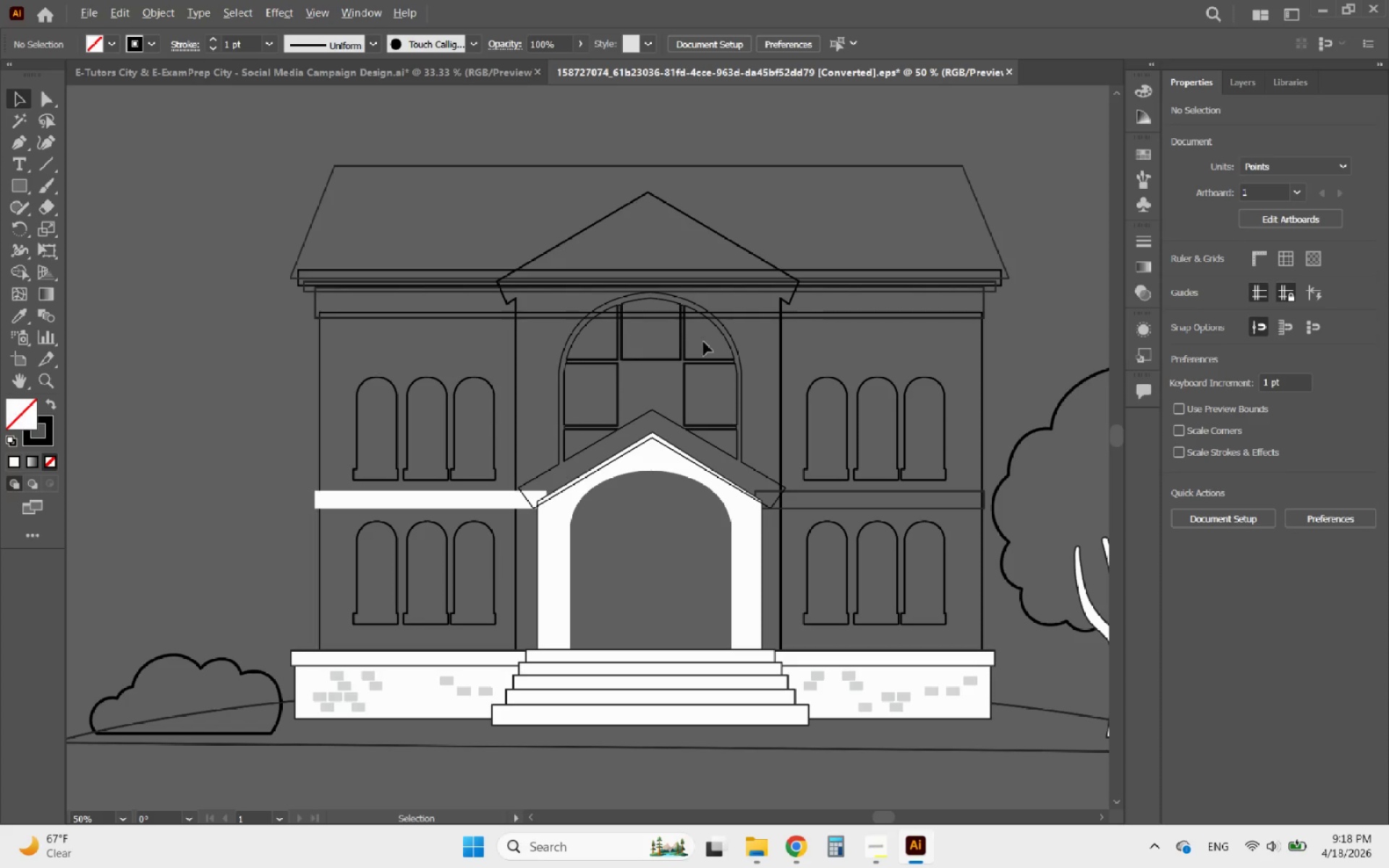 
scroll: coordinate [652, 308], scroll_direction: up, amount: 2.0
 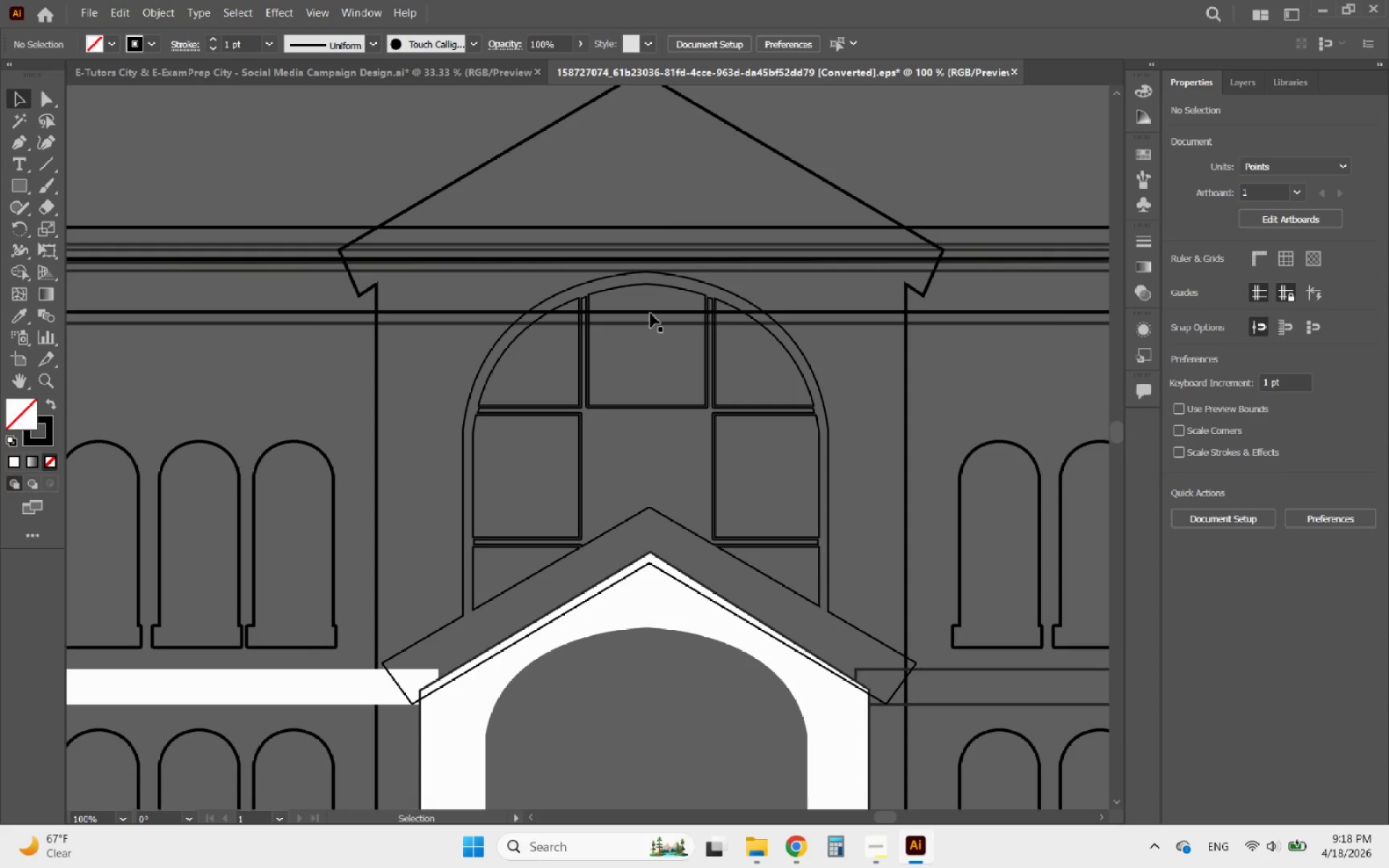 
left_click([650, 313])
 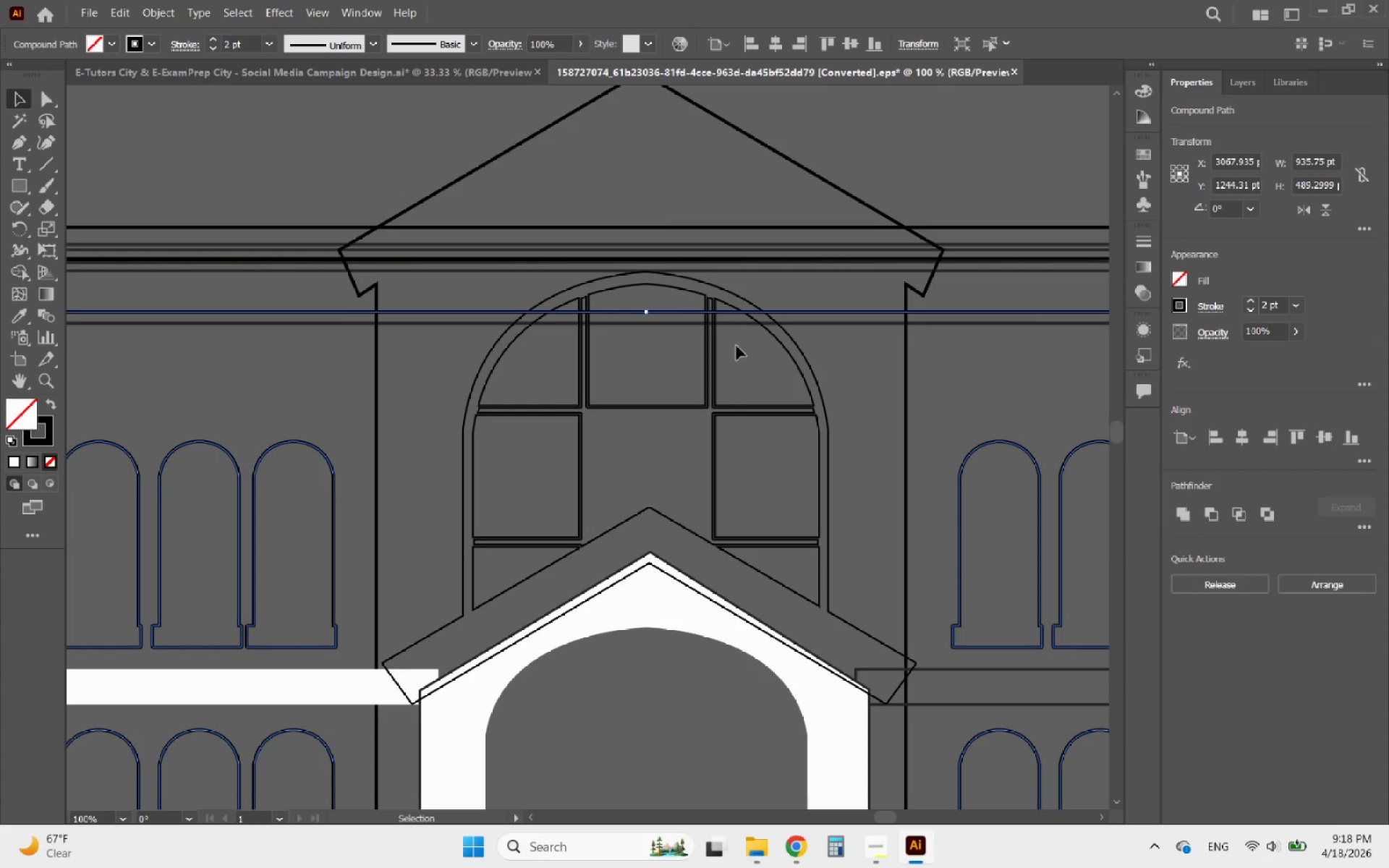 
hold_key(key=AltLeft, duration=1.33)
scroll: coordinate [736, 346], scroll_direction: down, amount: 4.0
 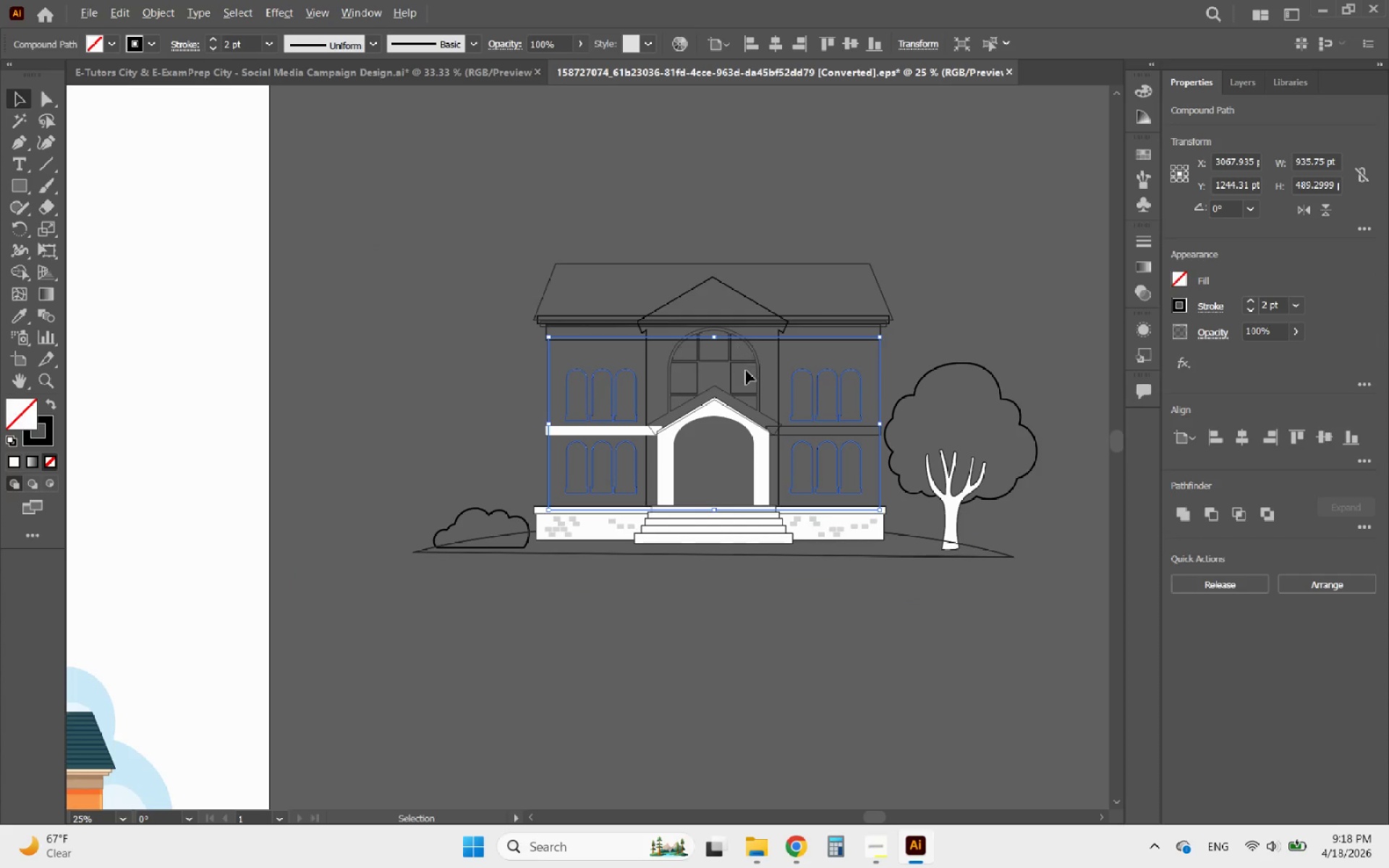 
scroll: coordinate [747, 371], scroll_direction: up, amount: 2.0
 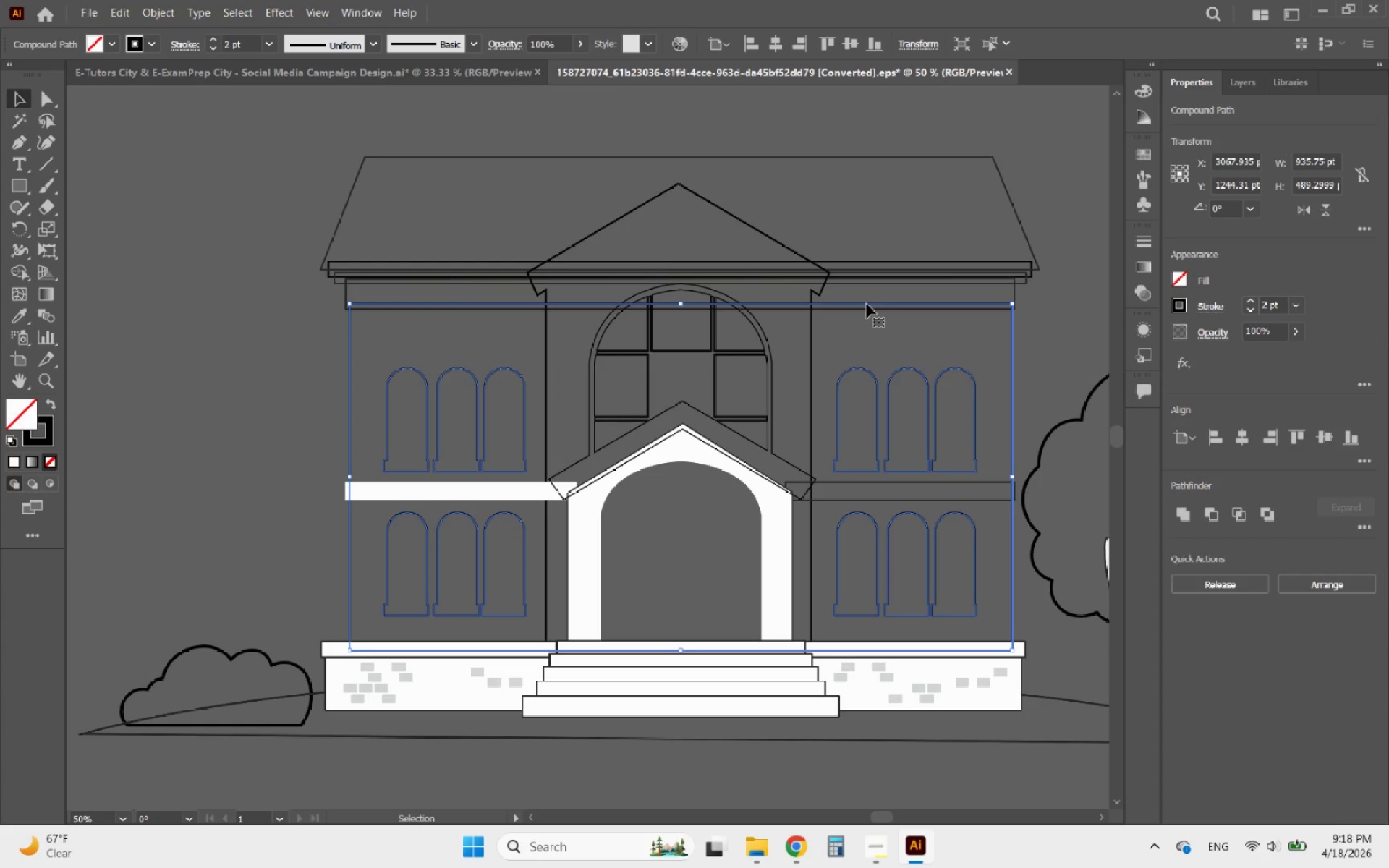 
double_click([867, 304])
 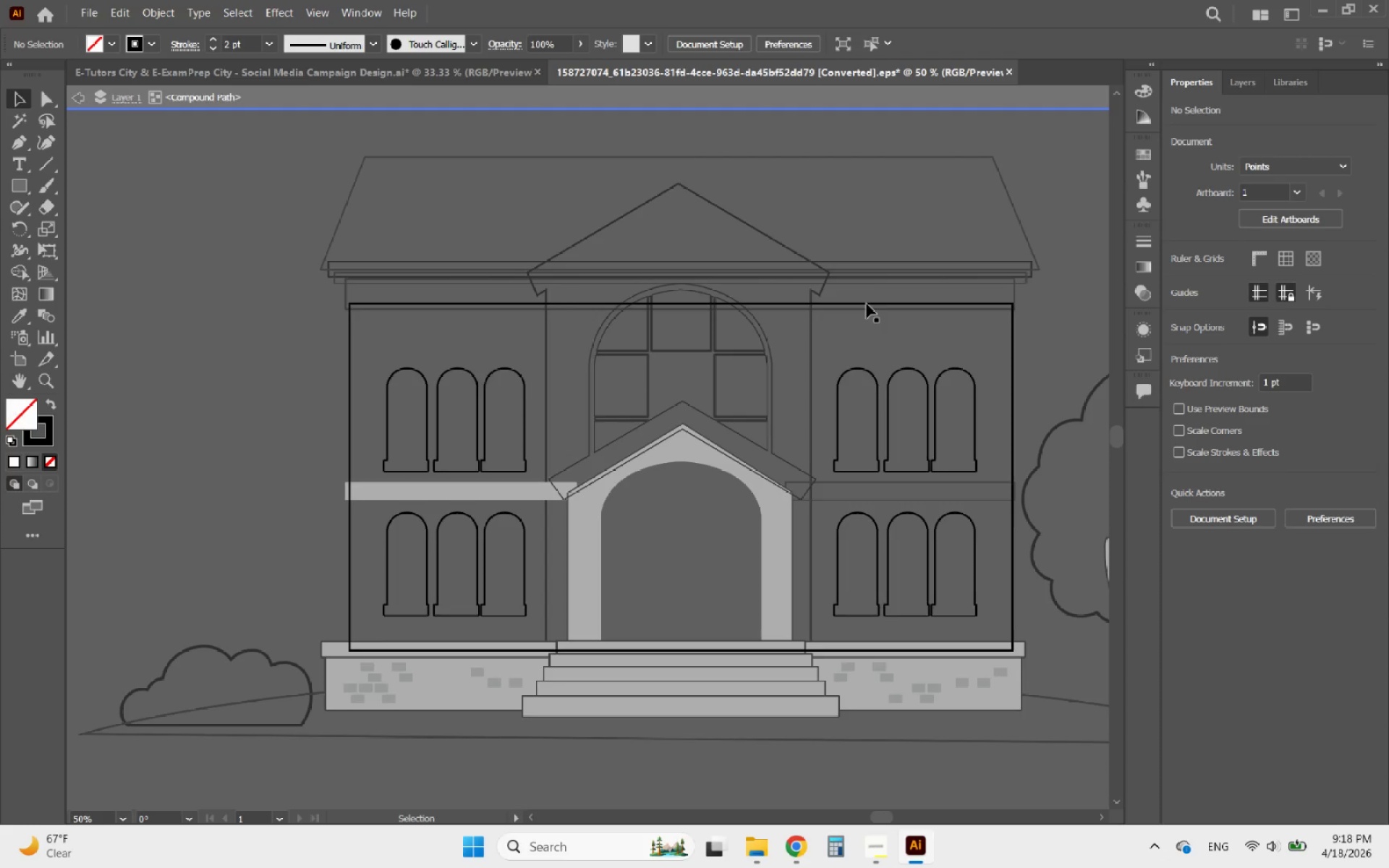 
left_click([867, 304])
 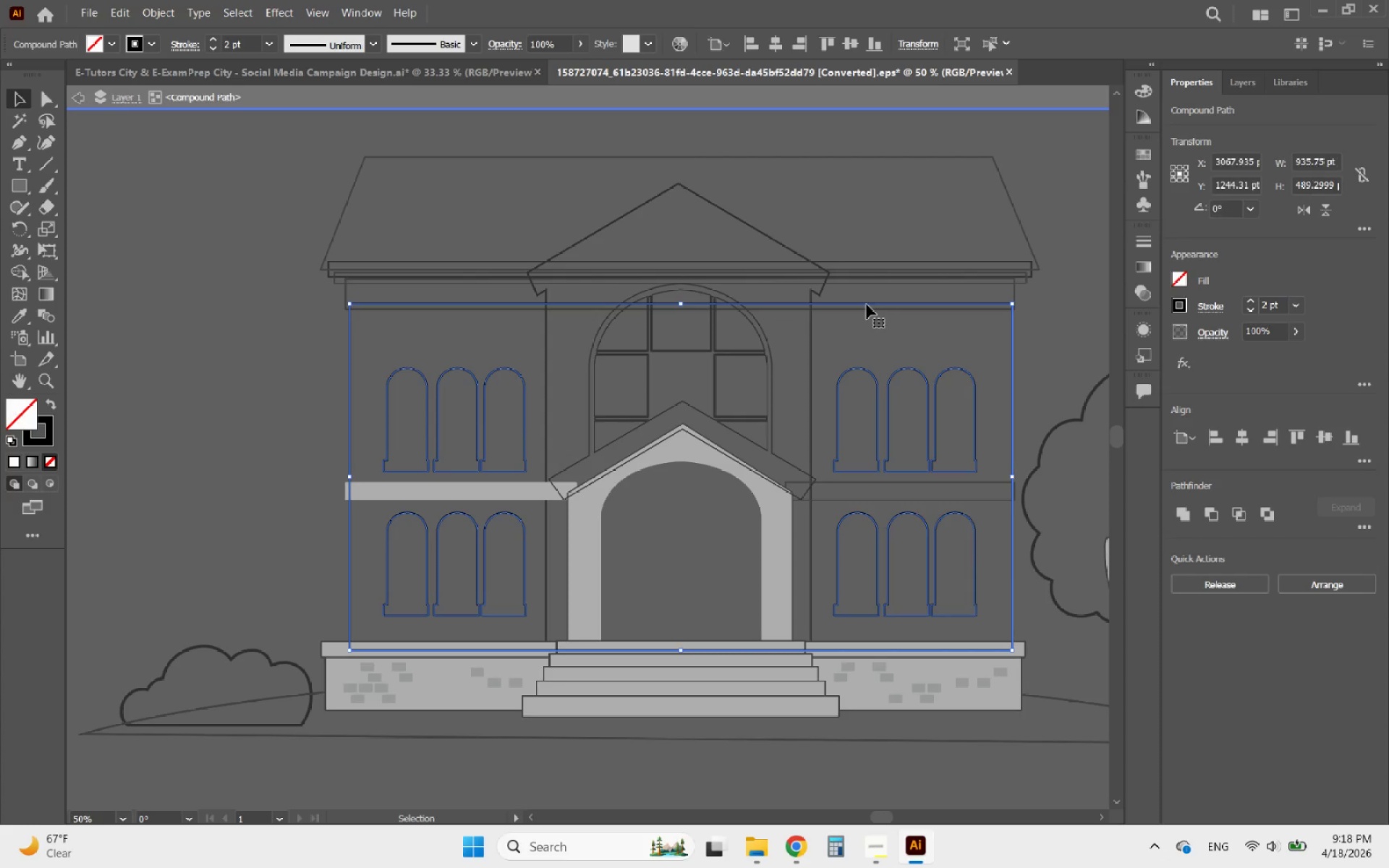 
left_click_drag(start_coordinate=[867, 305], to_coordinate=[755, 438])
 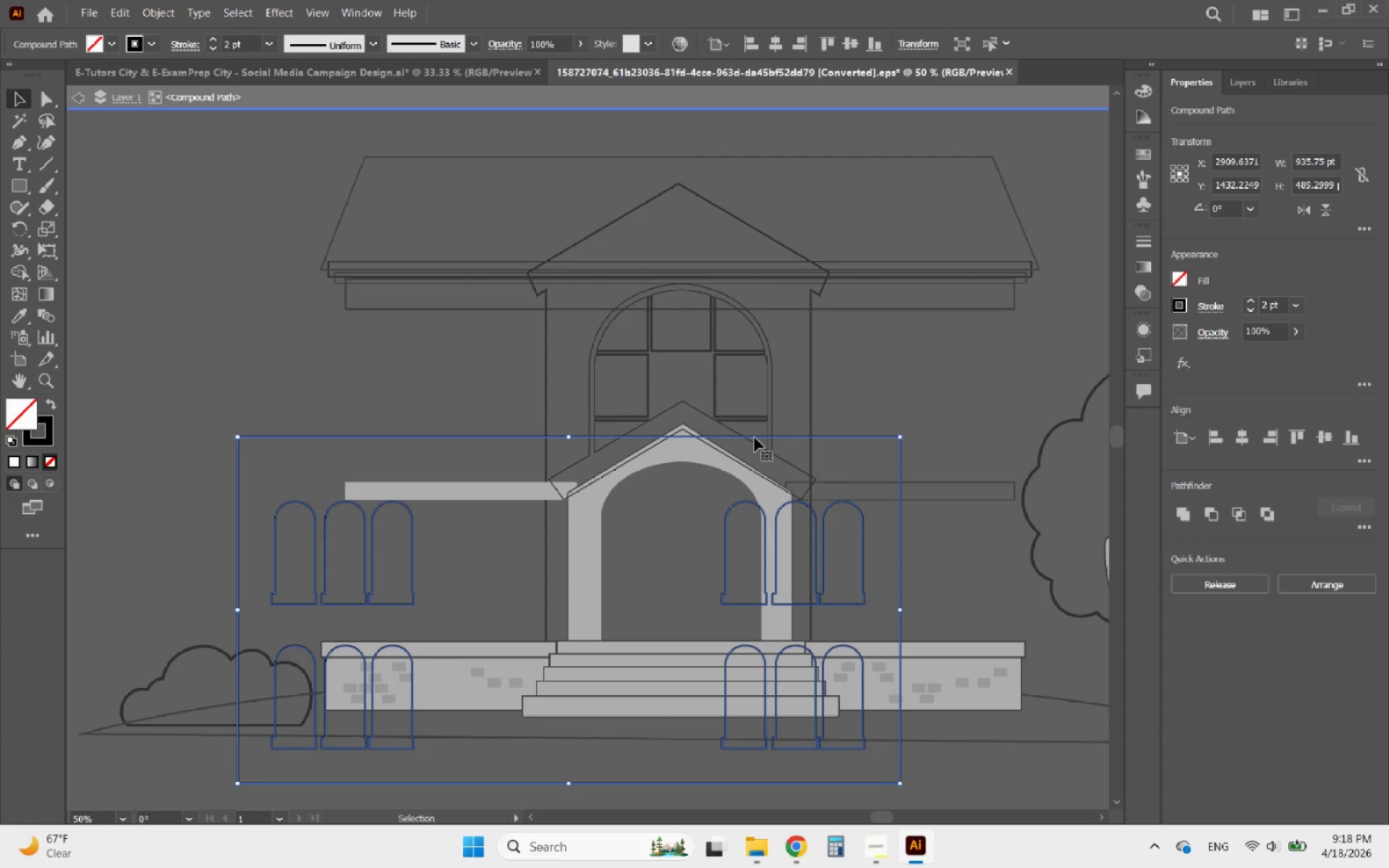 
key(Control+ControlLeft)
 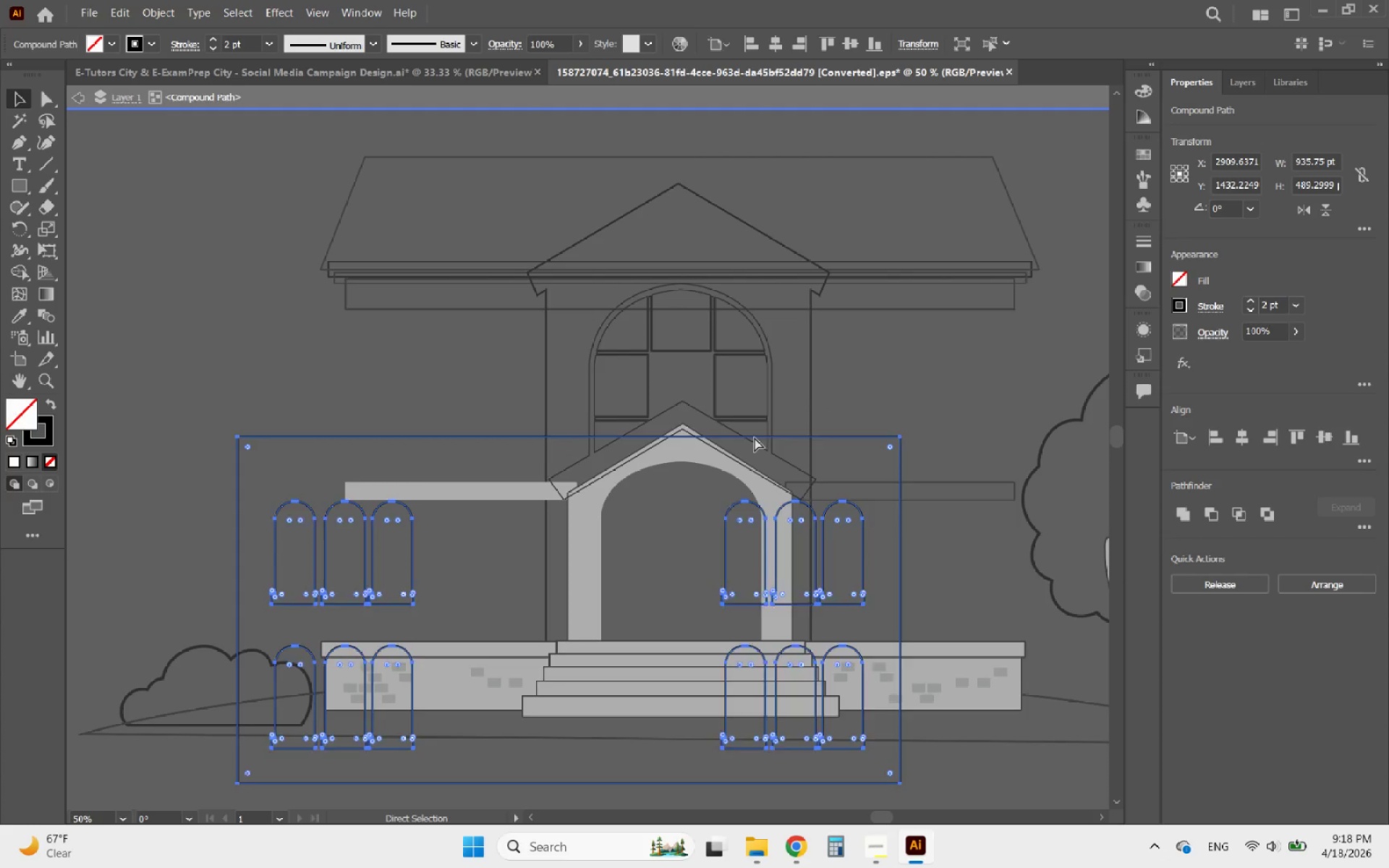 
key(Control+Z)
 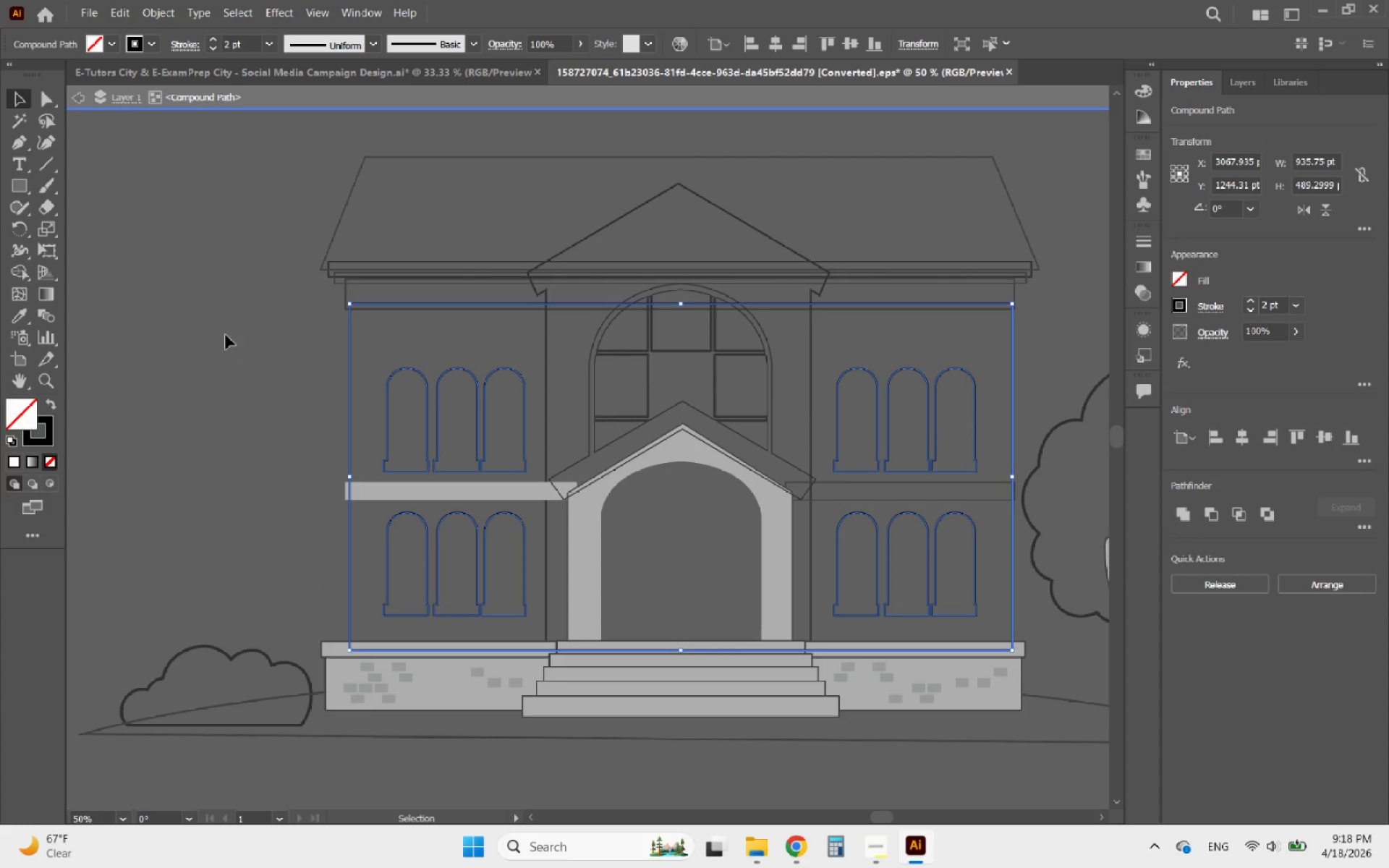 
double_click([226, 335])
 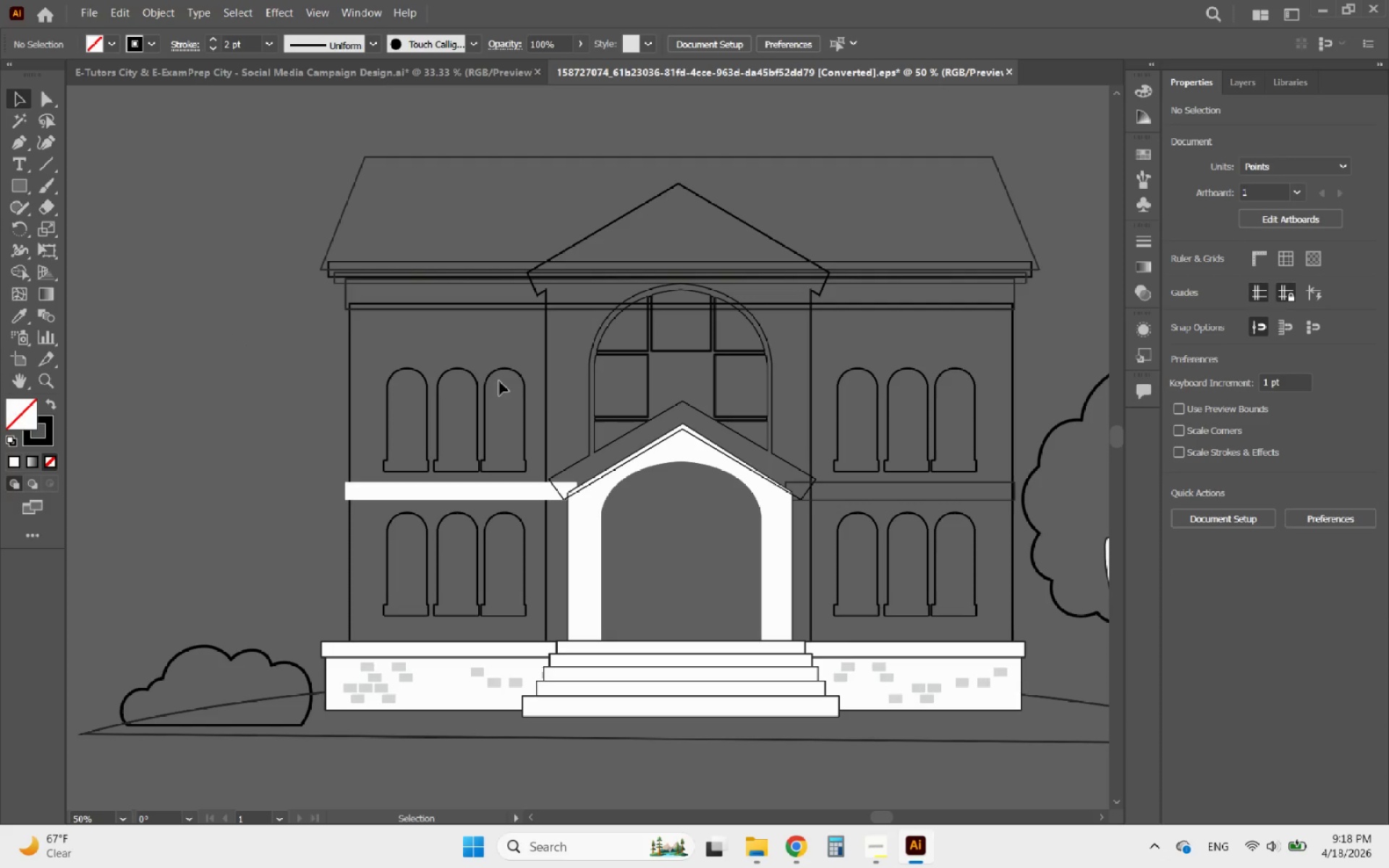 
hold_key(key=AltLeft, duration=1.01)
scroll: coordinate [533, 324], scroll_direction: up, amount: 1.0
 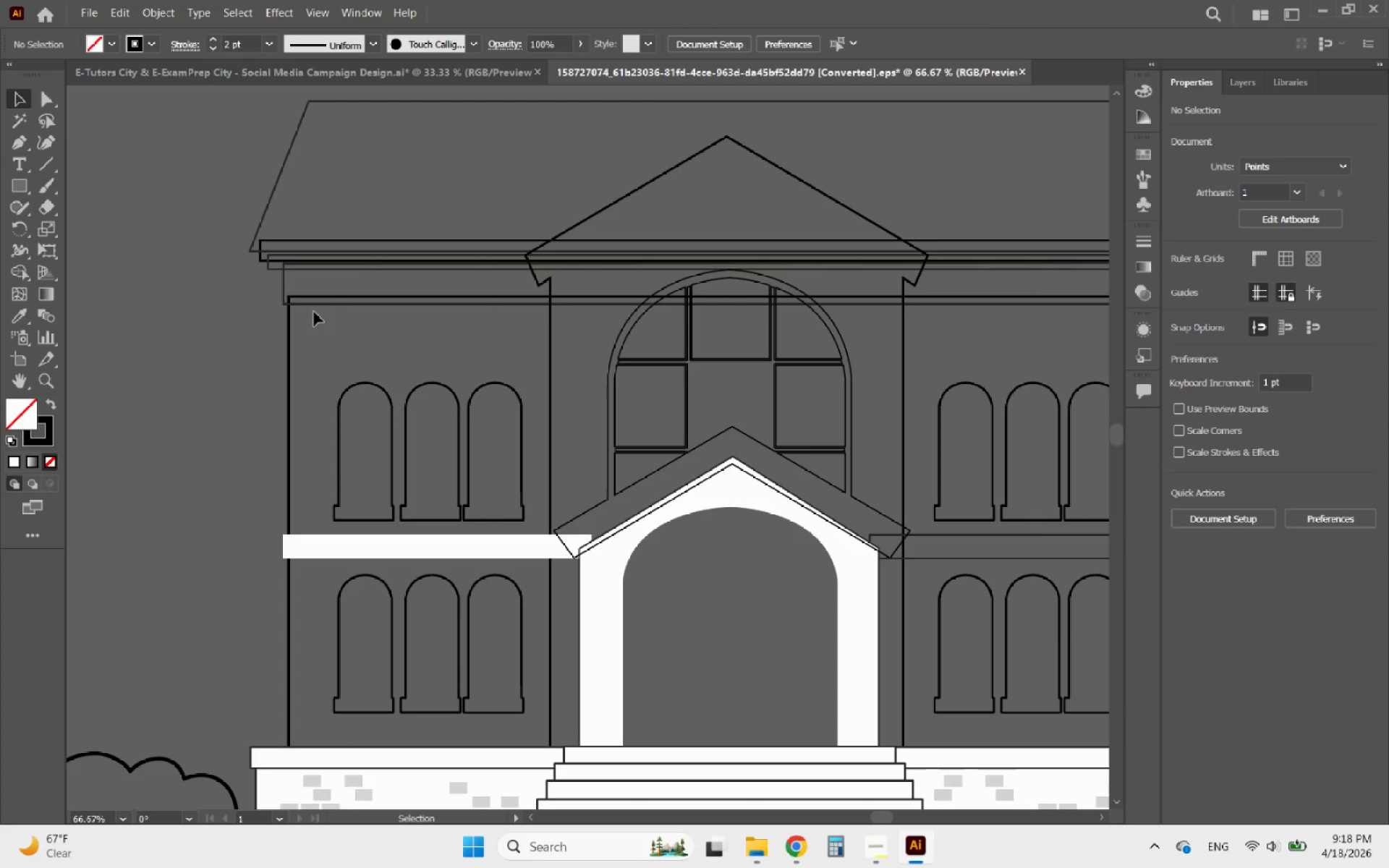 
left_click_drag(start_coordinate=[341, 319], to_coordinate=[318, 225])
 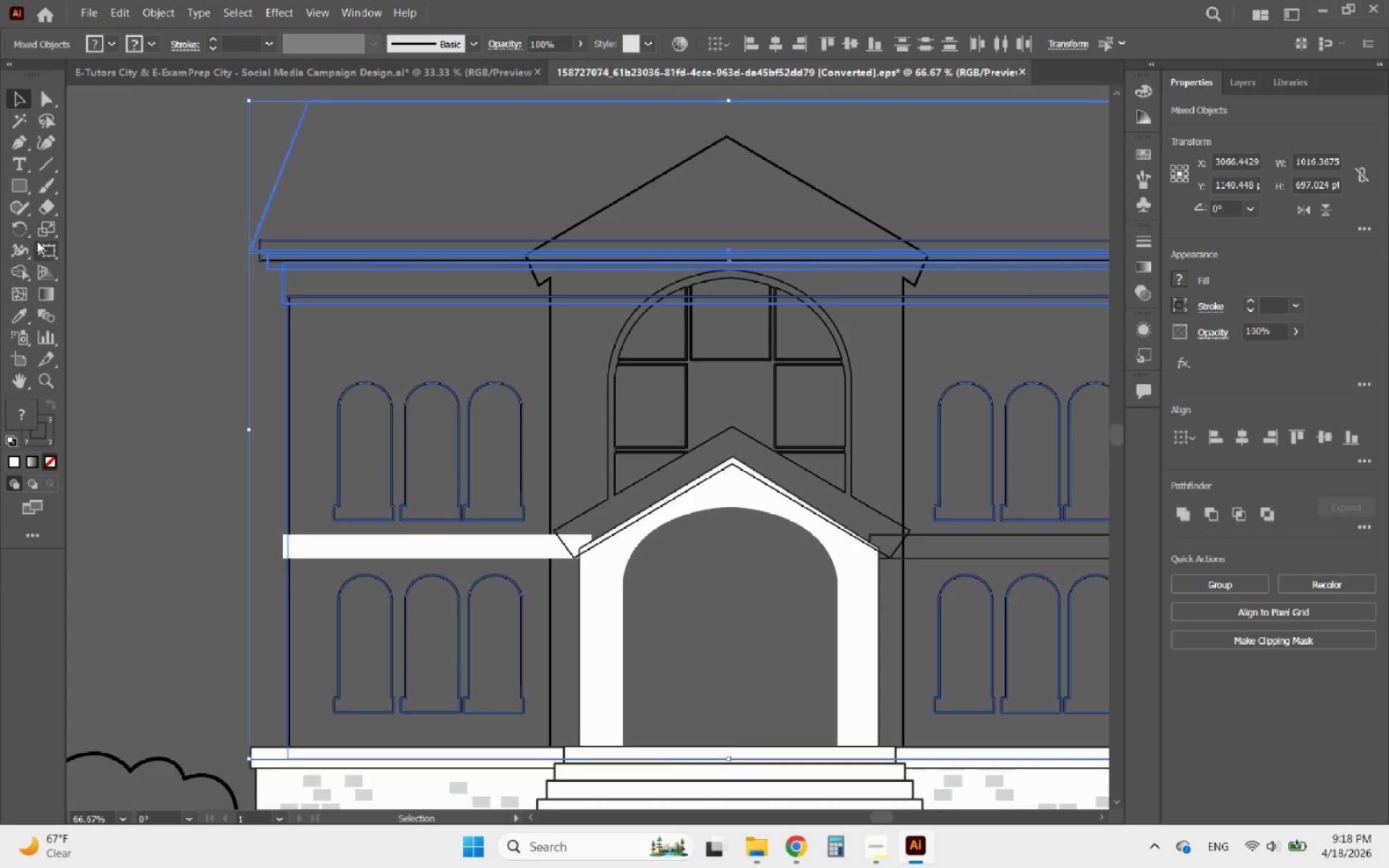 
left_click([27, 271])
 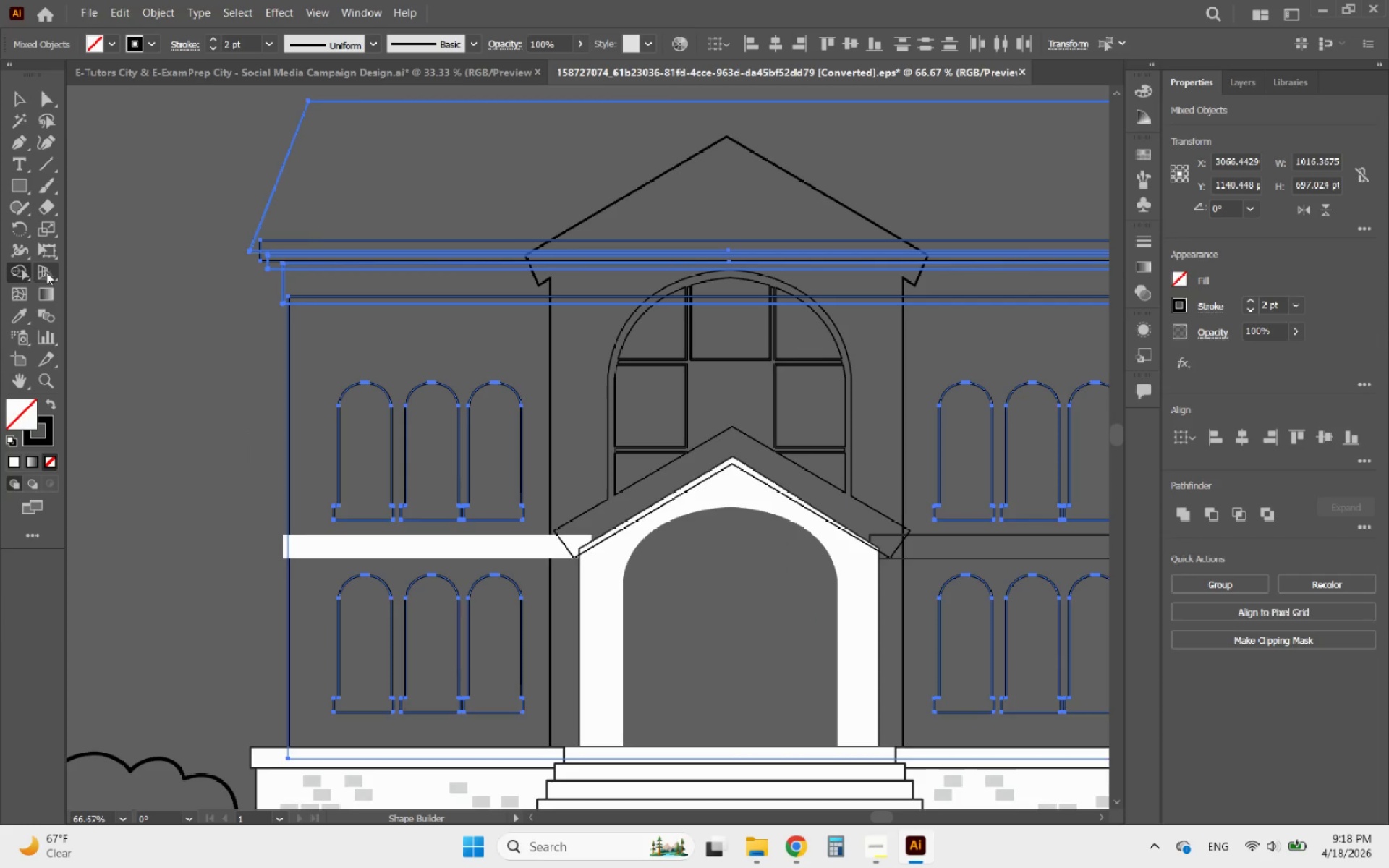 
hold_key(key=AltLeft, duration=1.6)
scroll: coordinate [233, 246], scroll_direction: up, amount: 4.0
 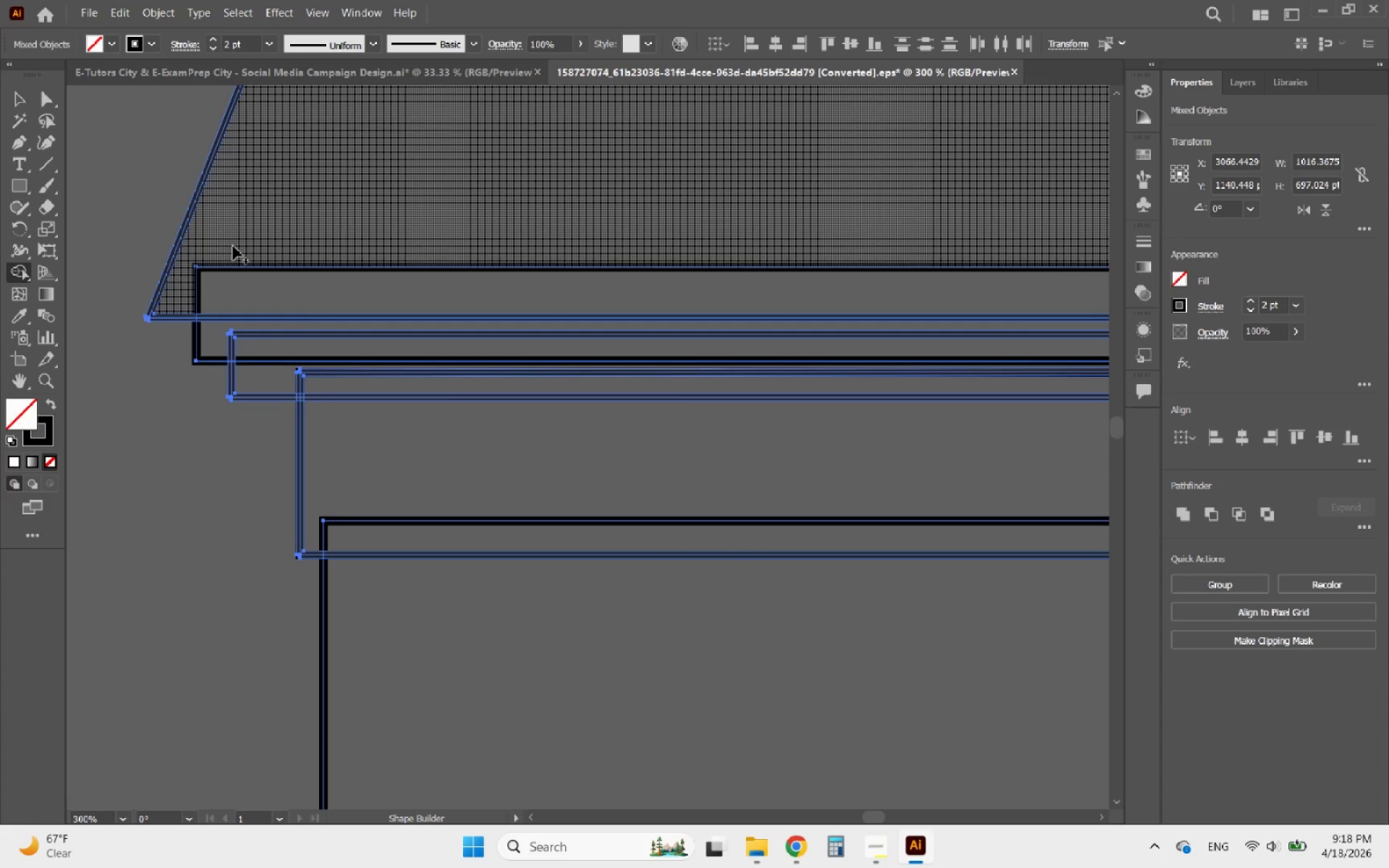 
left_click_drag(start_coordinate=[233, 246], to_coordinate=[398, 532])
 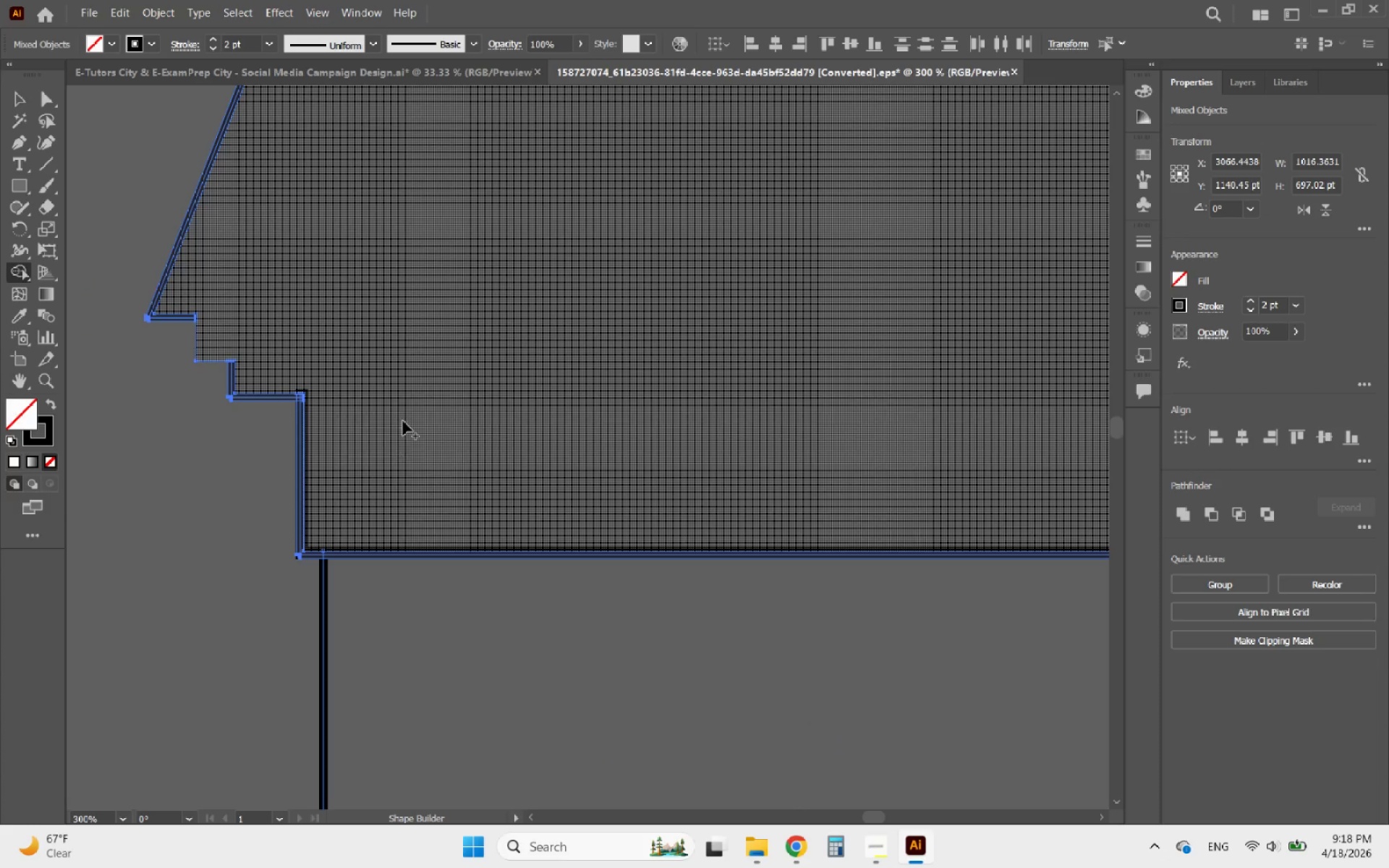 
hold_key(key=AltLeft, duration=1.16)
scroll: coordinate [179, 323], scroll_direction: up, amount: 3.0
 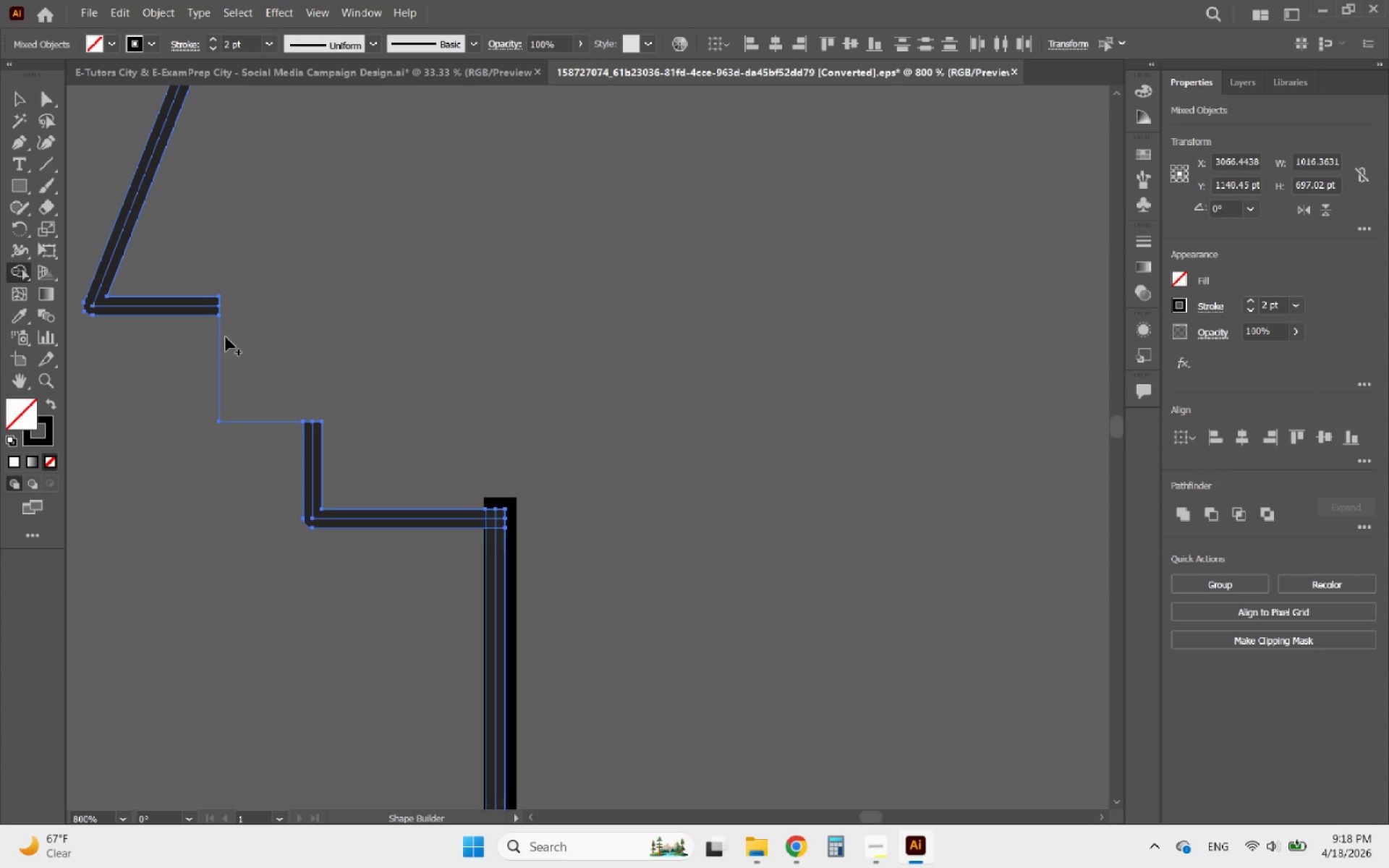 
key(Alt+AltLeft)
 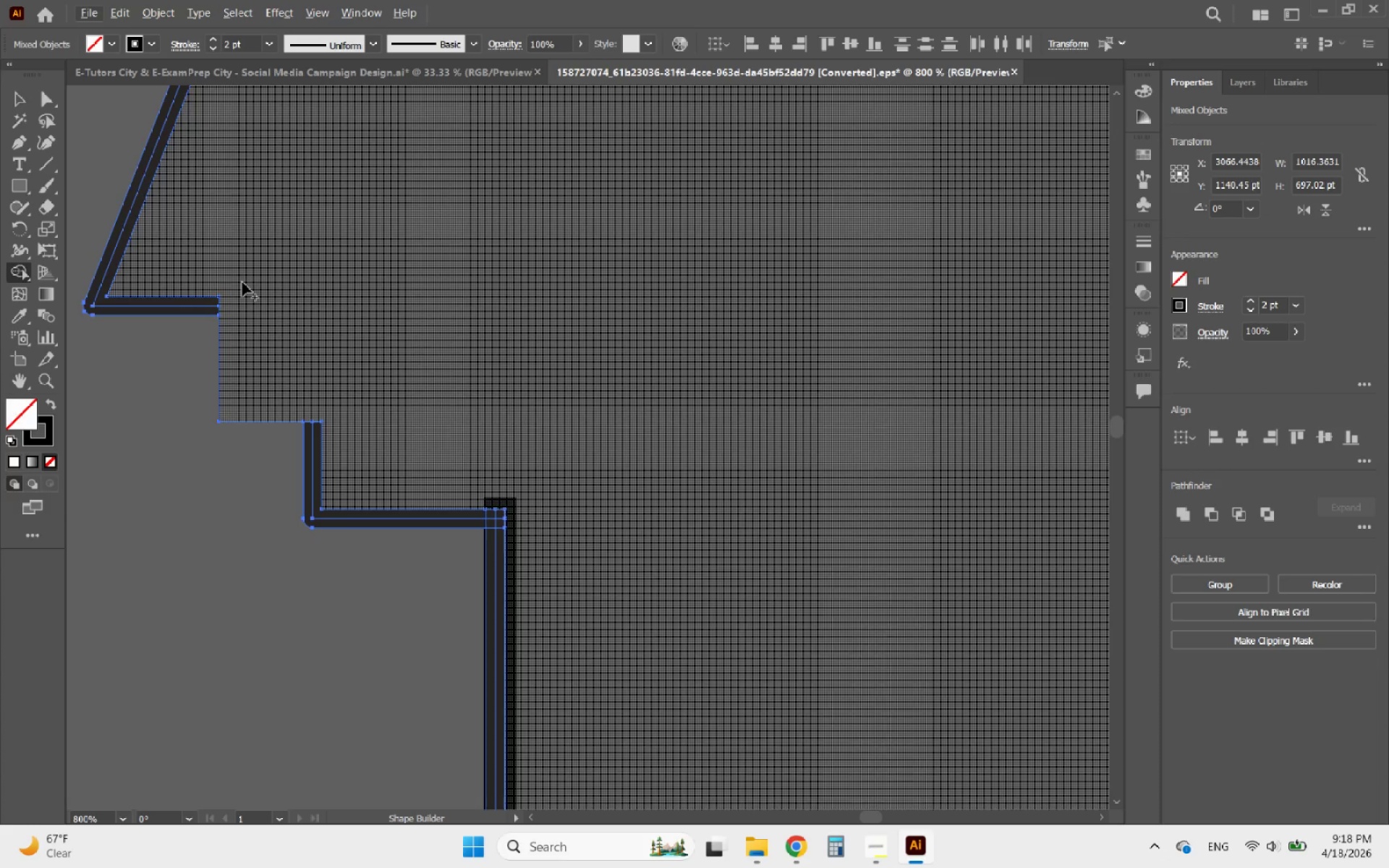 
left_click_drag(start_coordinate=[239, 278], to_coordinate=[189, 308])
 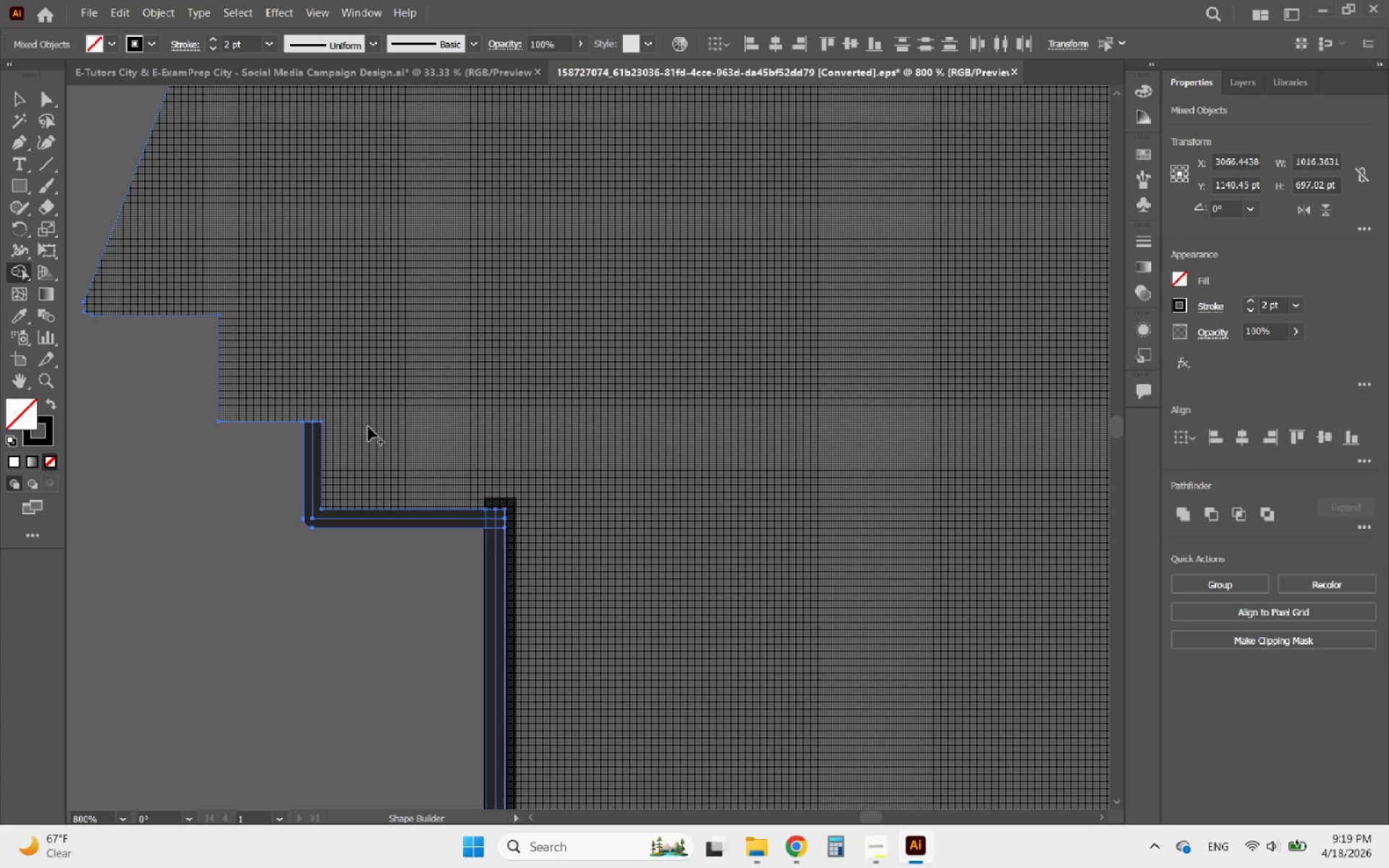 
left_click_drag(start_coordinate=[368, 437], to_coordinate=[312, 457])
 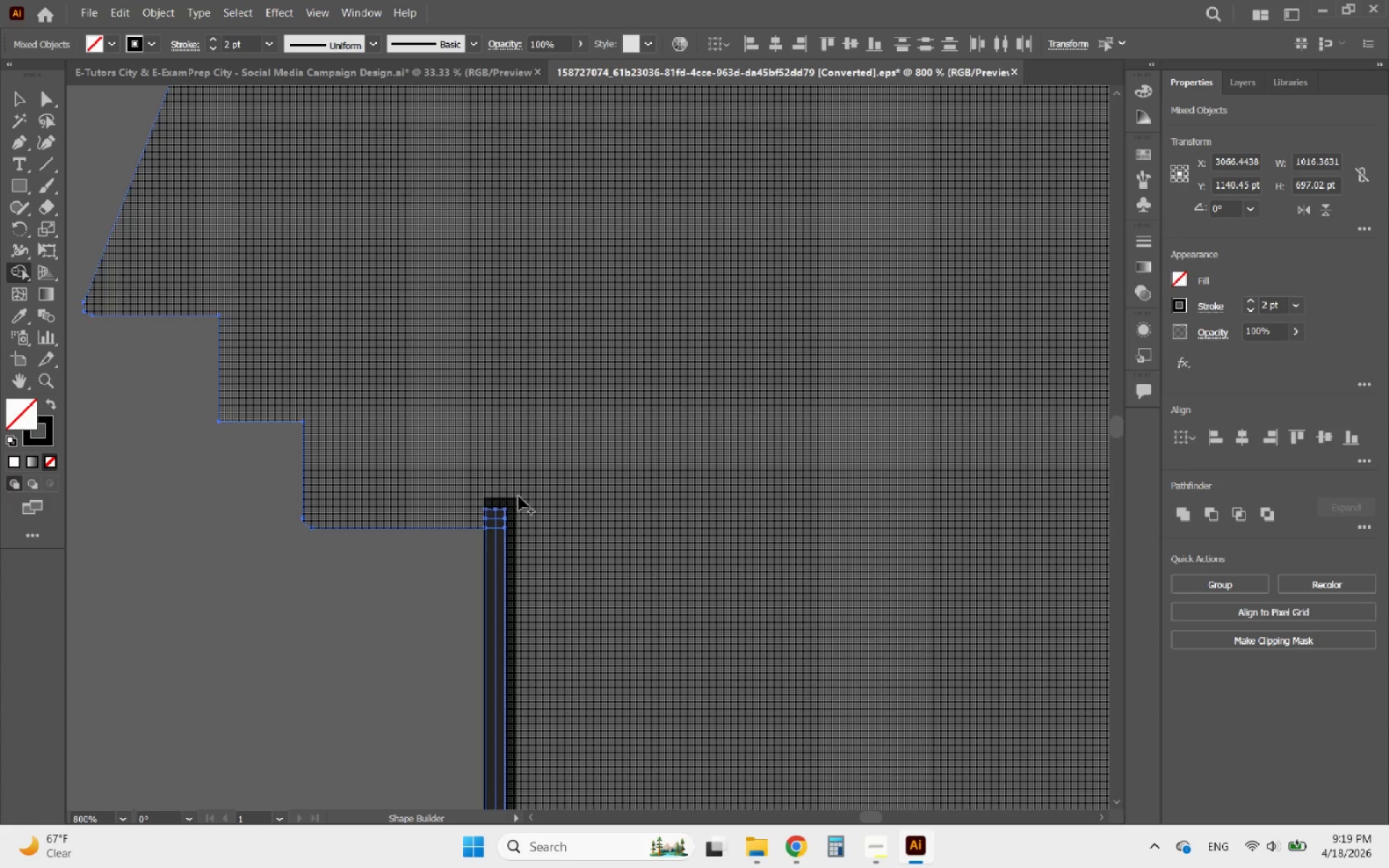 
left_click_drag(start_coordinate=[528, 498], to_coordinate=[493, 541])
 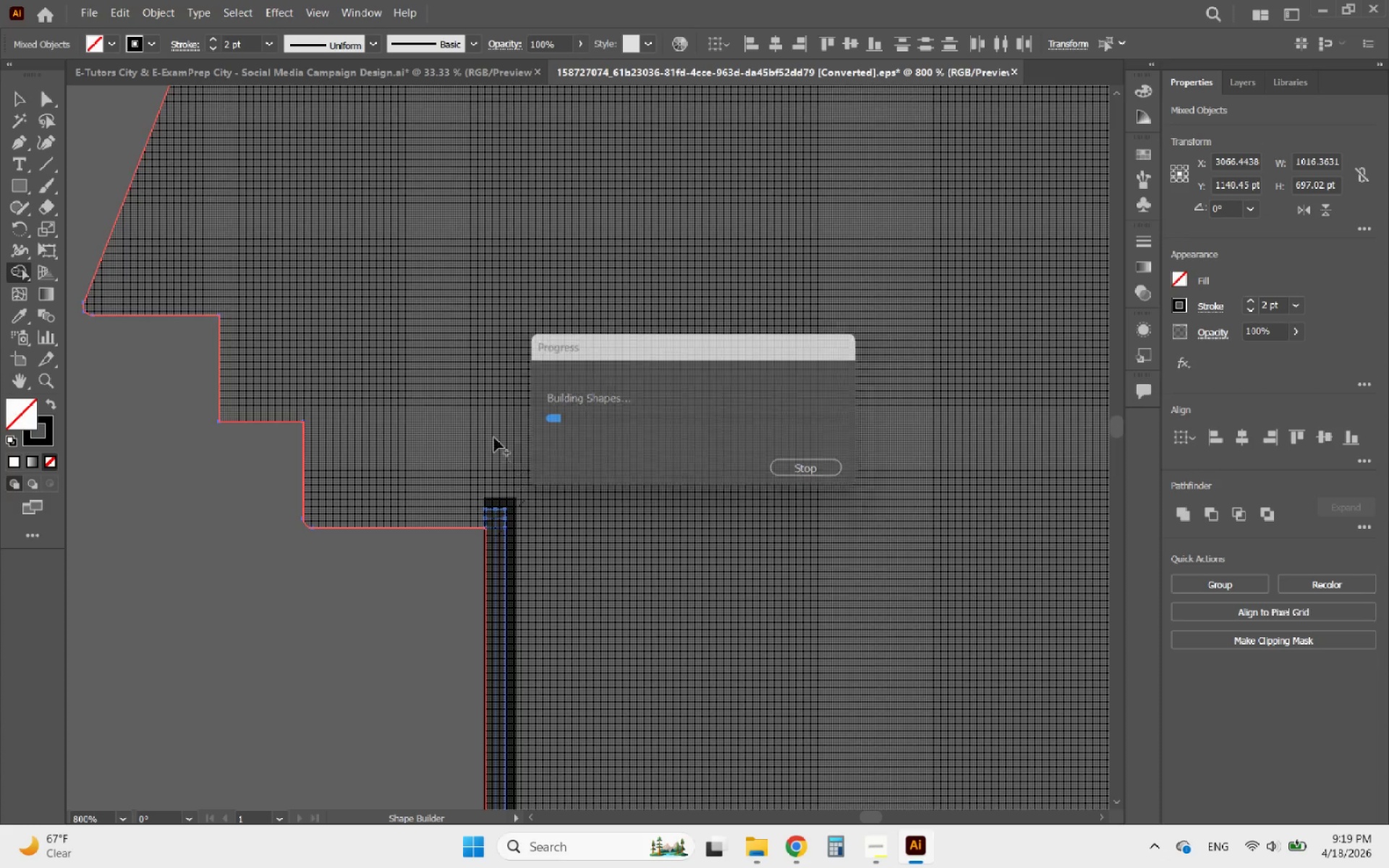 
hold_key(key=AltLeft, duration=3.52)
scroll: coordinate [478, 435], scroll_direction: down, amount: 8.0
 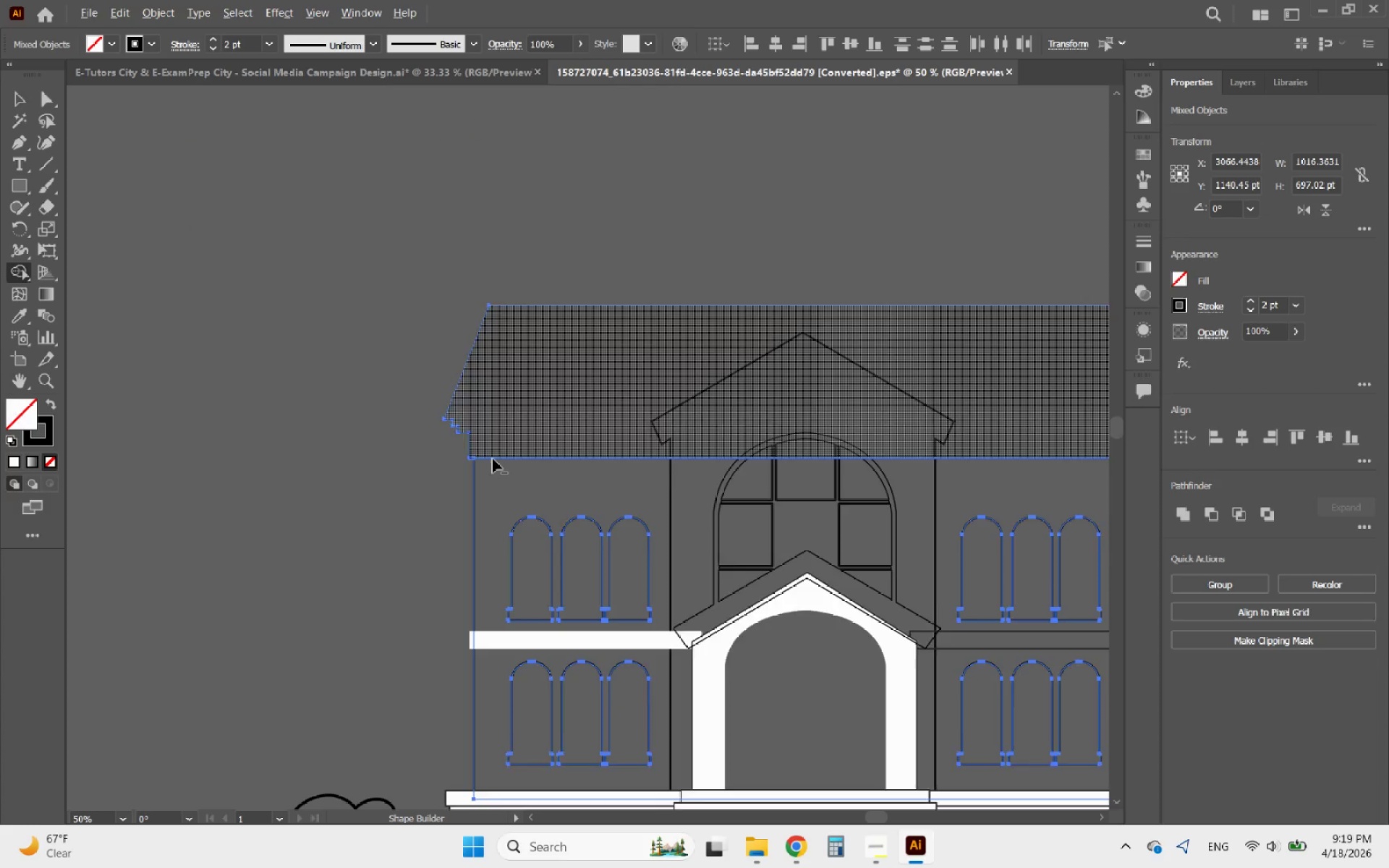 
scroll: coordinate [323, 407], scroll_direction: up, amount: 9.0
 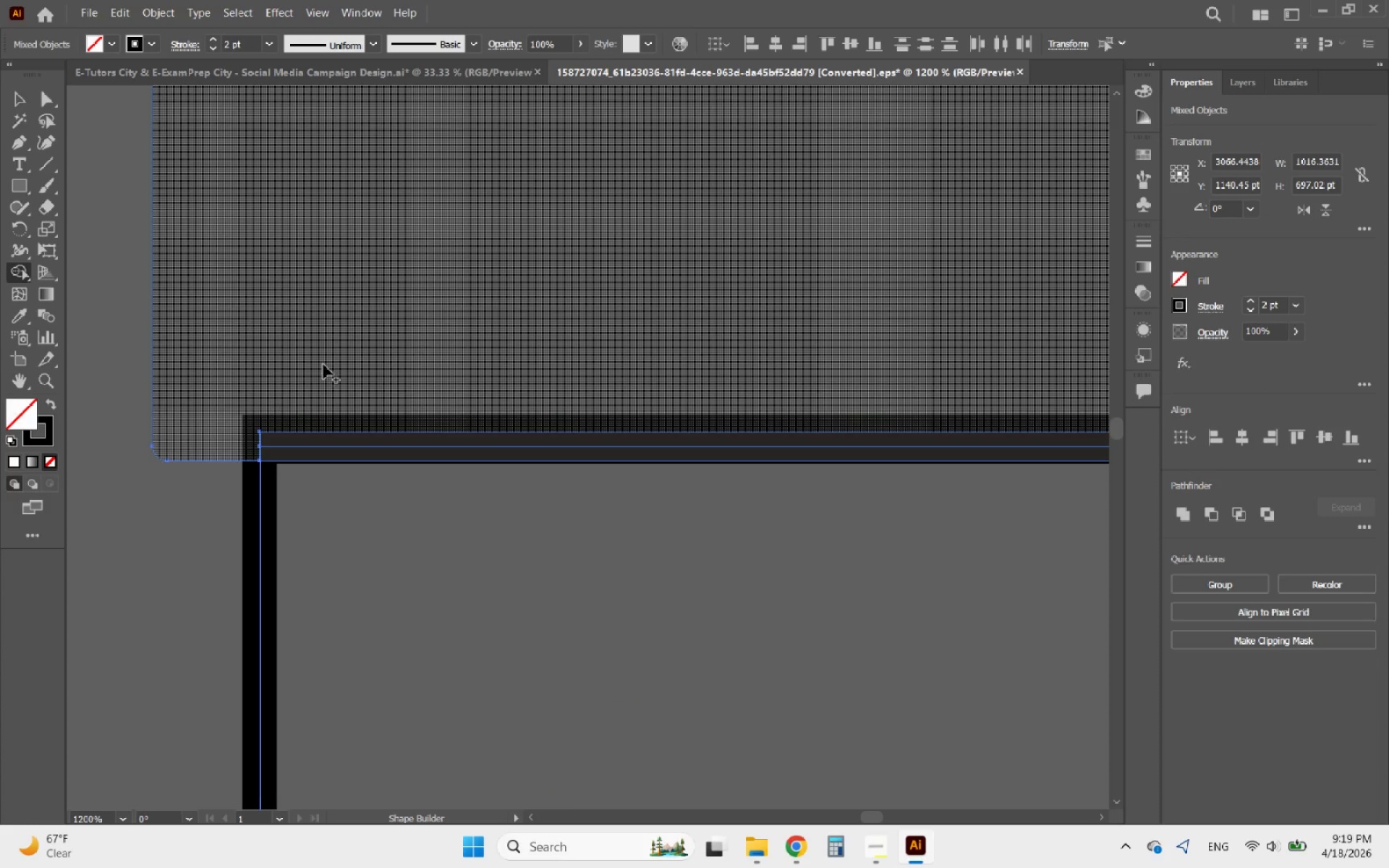 
left_click_drag(start_coordinate=[322, 357], to_coordinate=[347, 454])
 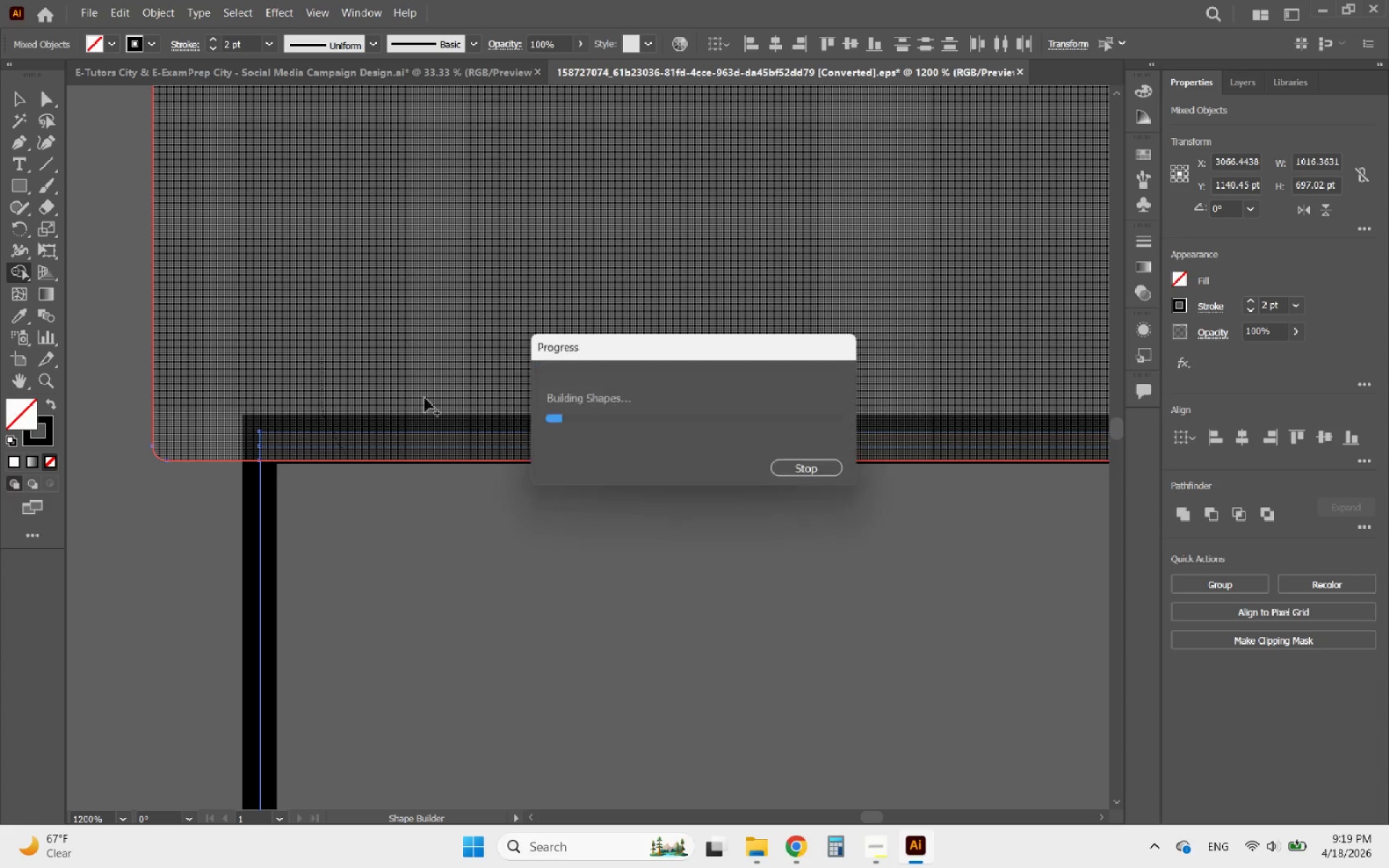 
hold_key(key=AltLeft, duration=3.02)
scroll: coordinate [455, 365], scroll_direction: down, amount: 10.0
 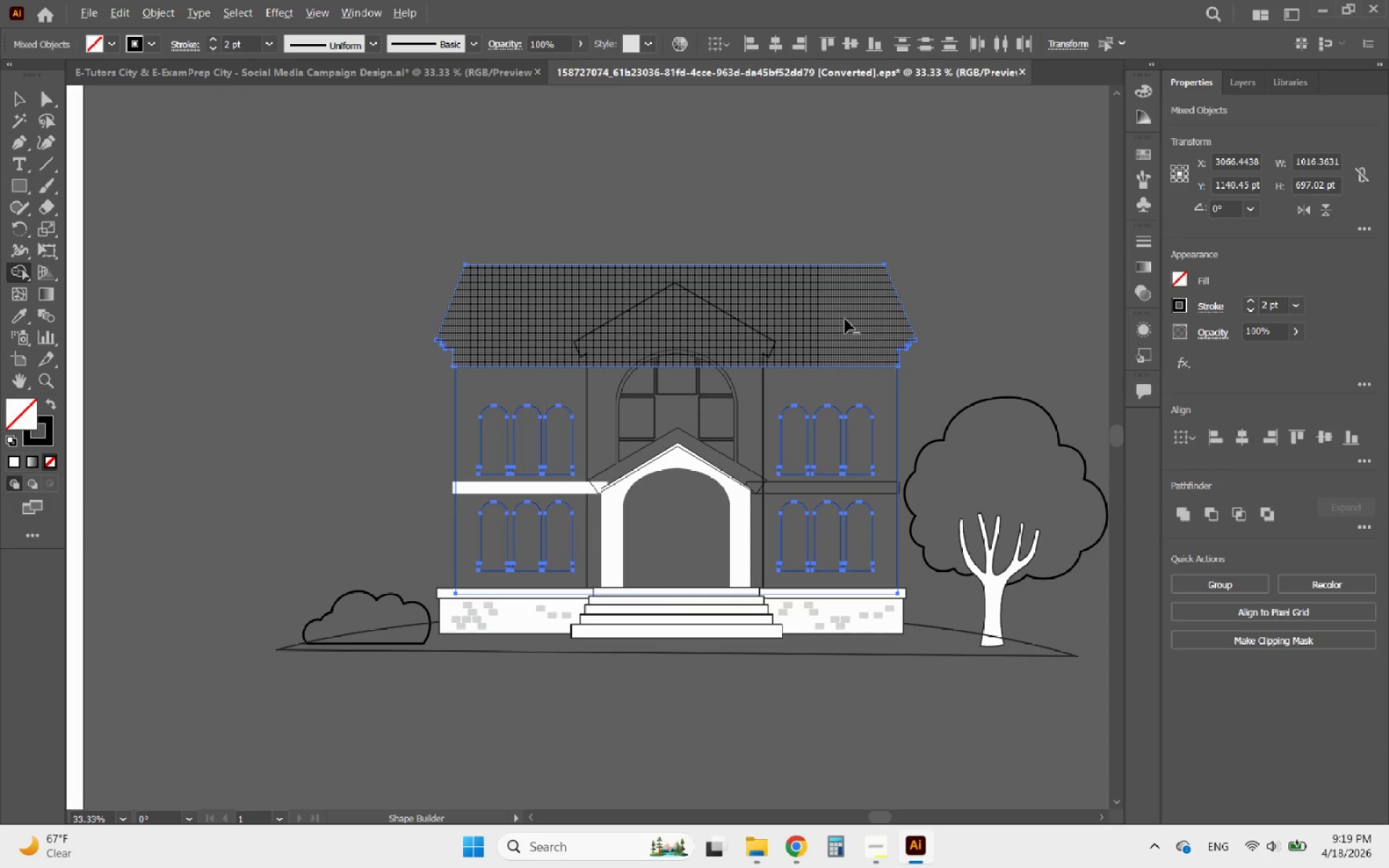 
left_click_drag(start_coordinate=[786, 446], to_coordinate=[852, 436])
 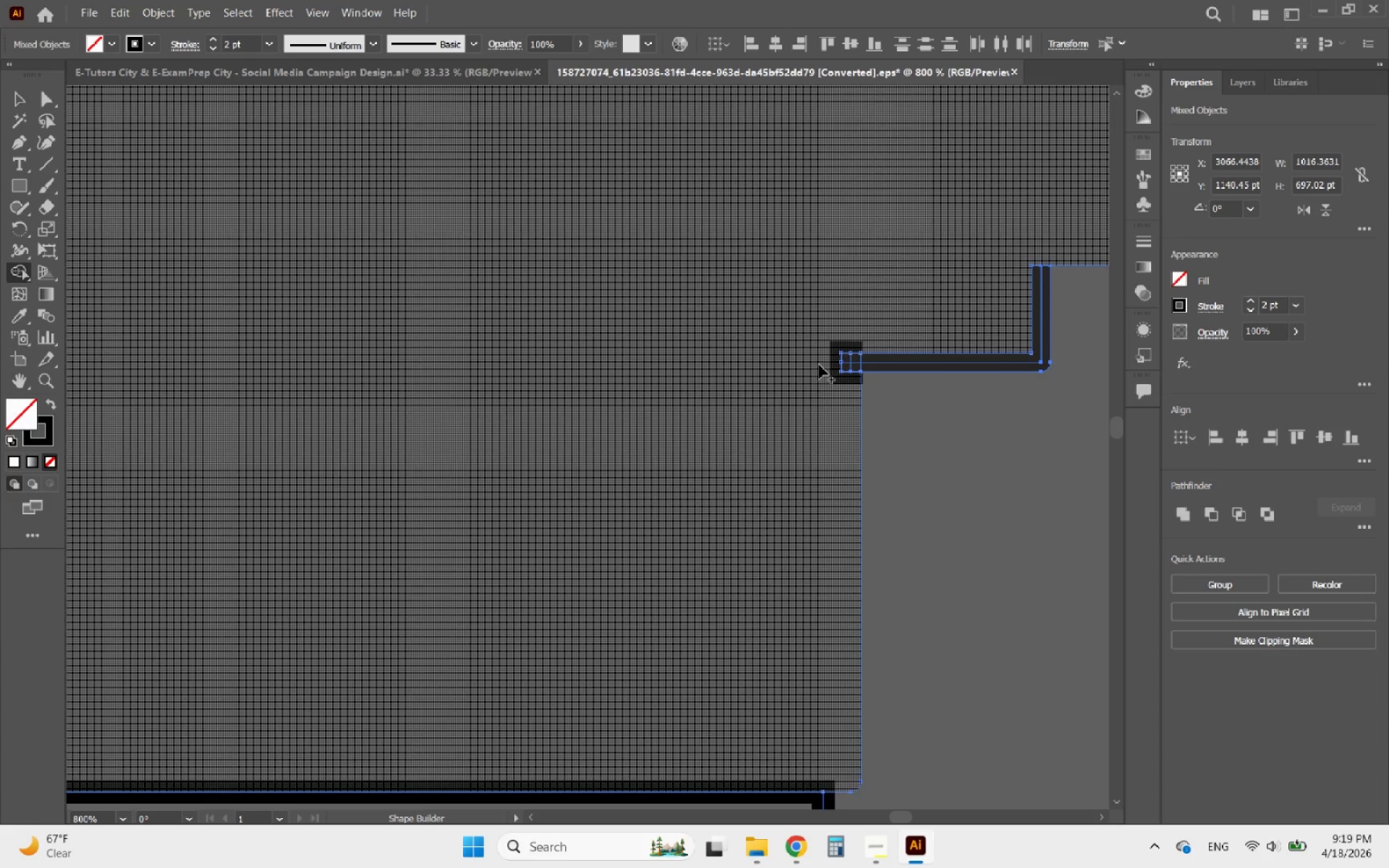 
scroll: coordinate [794, 495], scroll_direction: up, amount: 9.0
 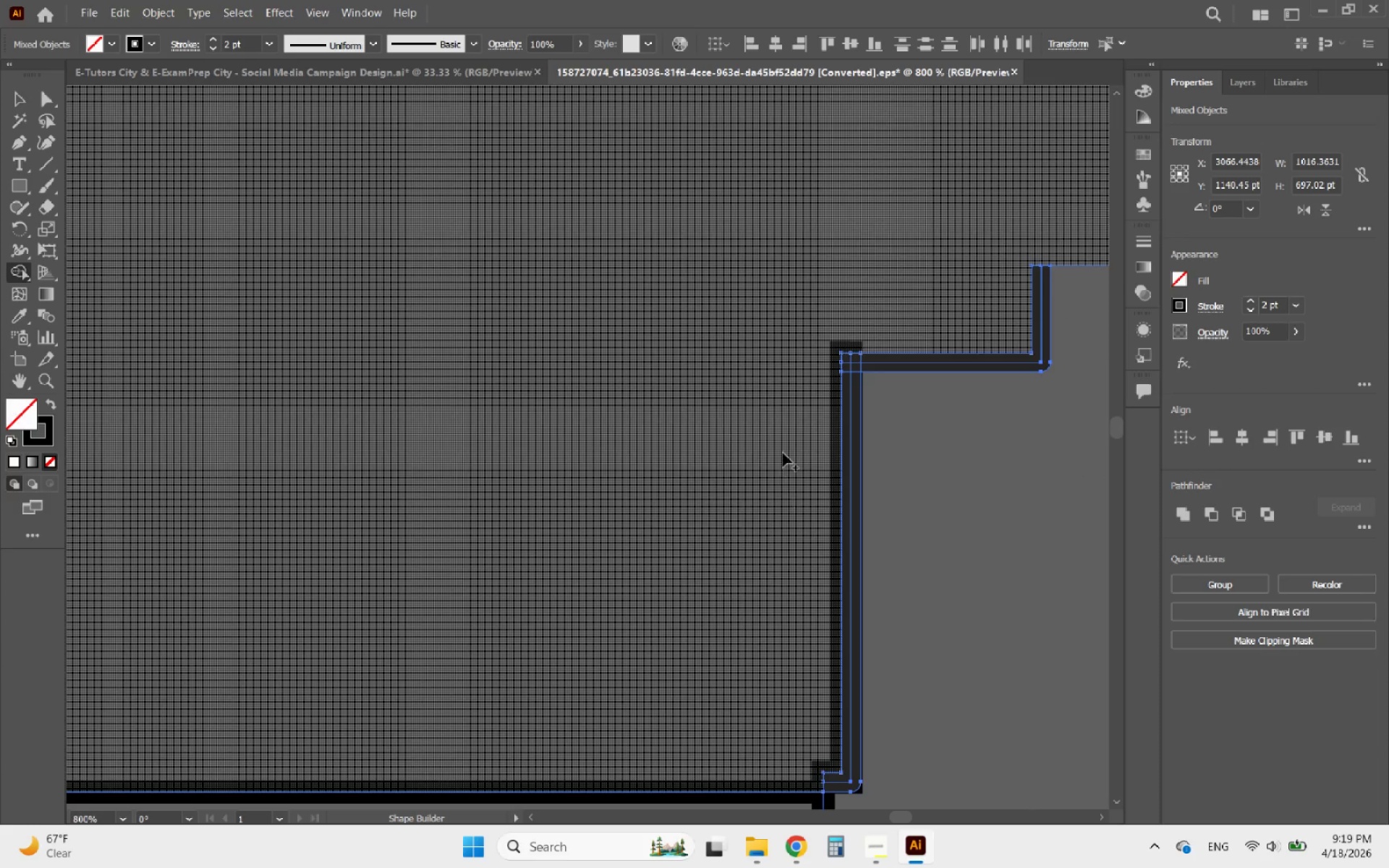 
left_click_drag(start_coordinate=[817, 365], to_coordinate=[1021, 351])
 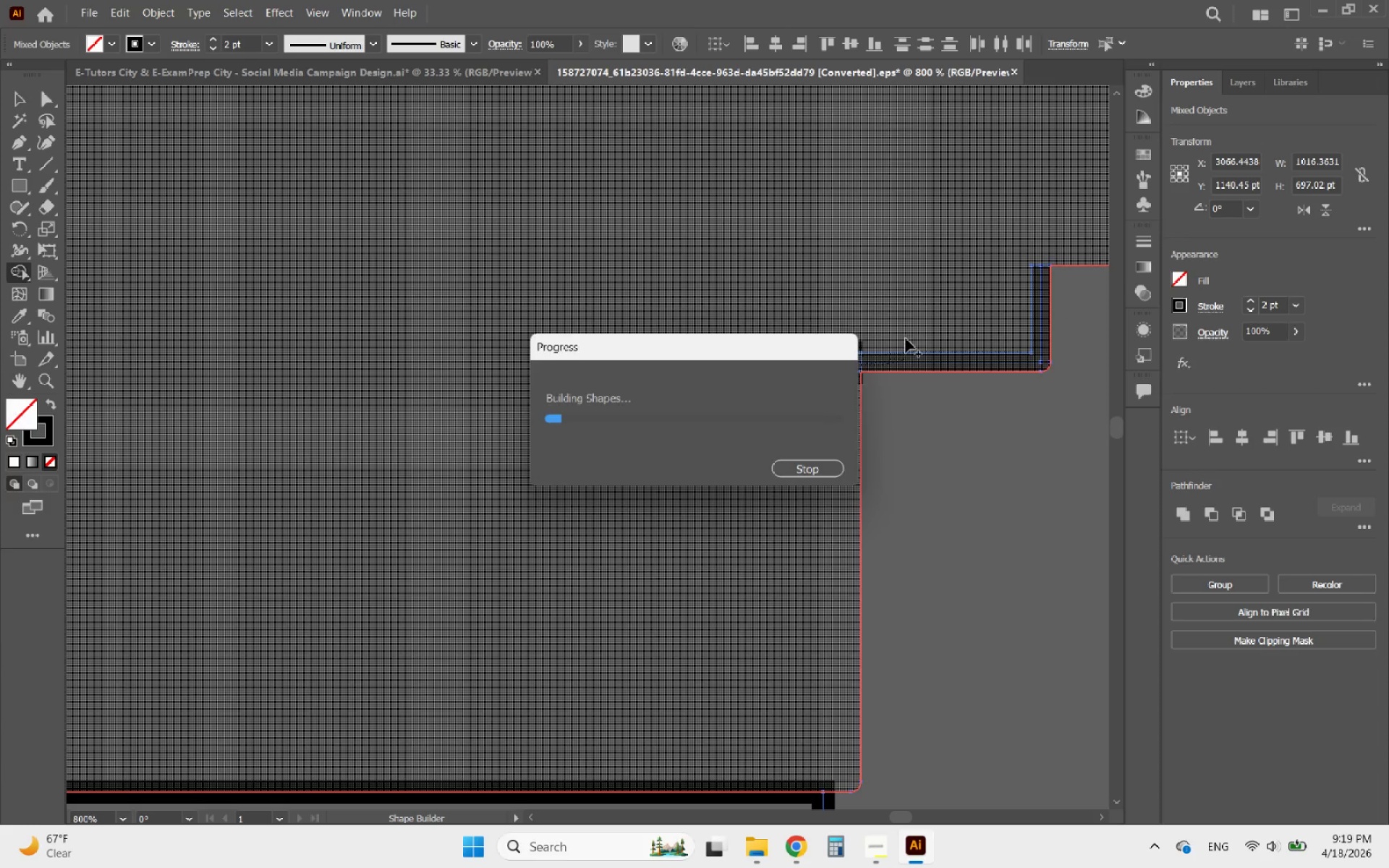 
hold_key(key=AltLeft, duration=3.08)
scroll: coordinate [943, 418], scroll_direction: down, amount: 9.0
 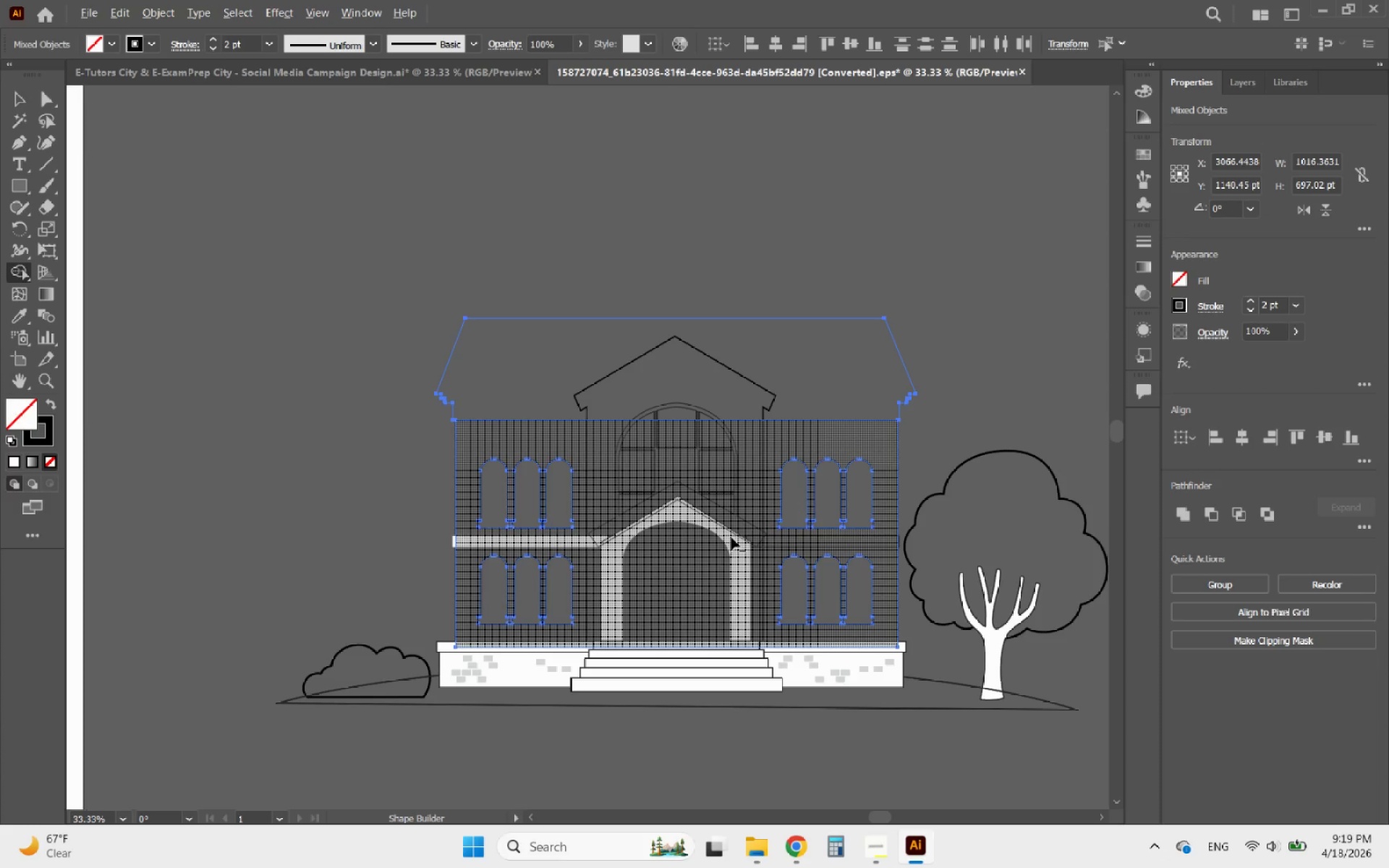 
scroll: coordinate [669, 572], scroll_direction: up, amount: 1.0
 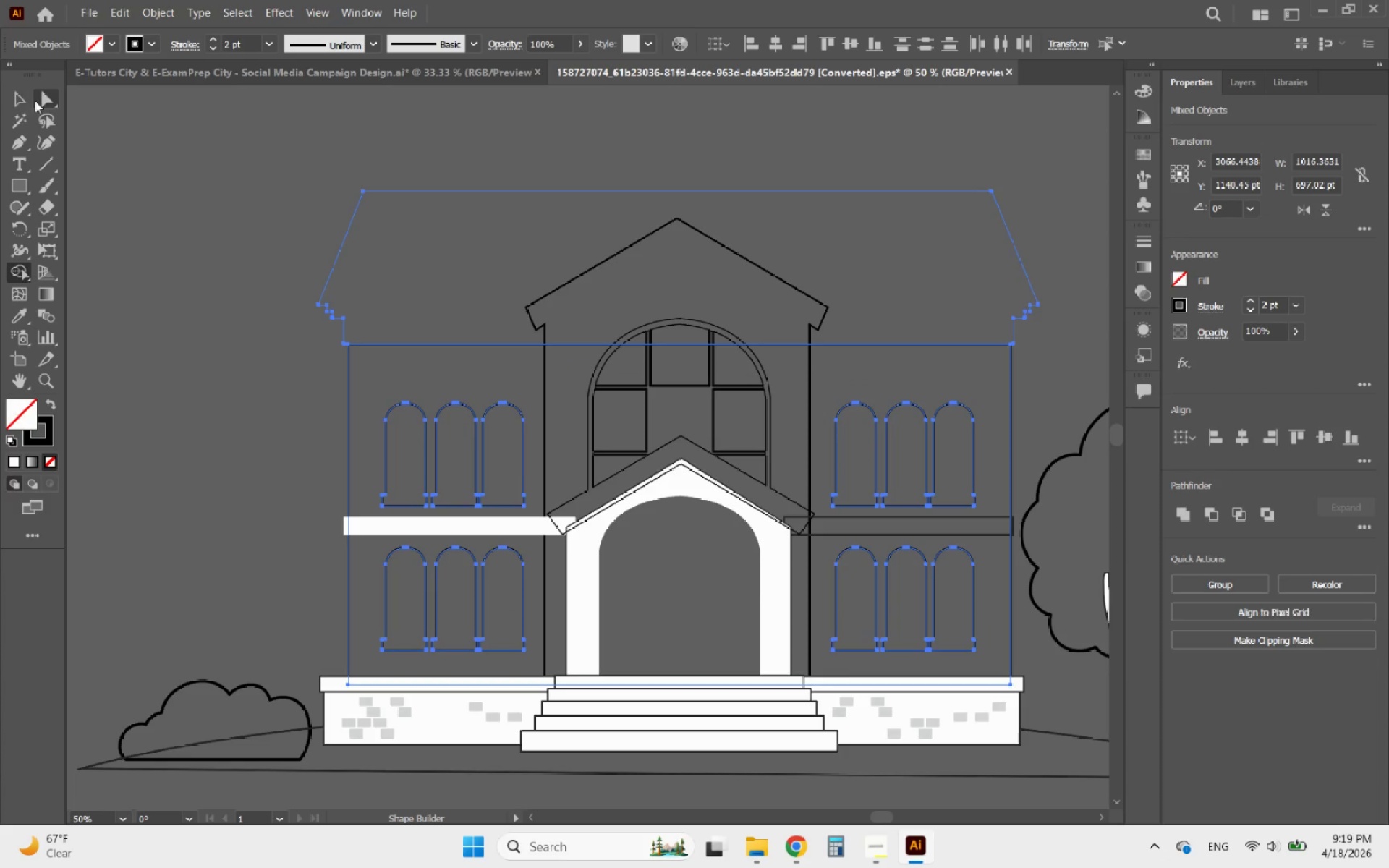 
left_click([27, 102])
 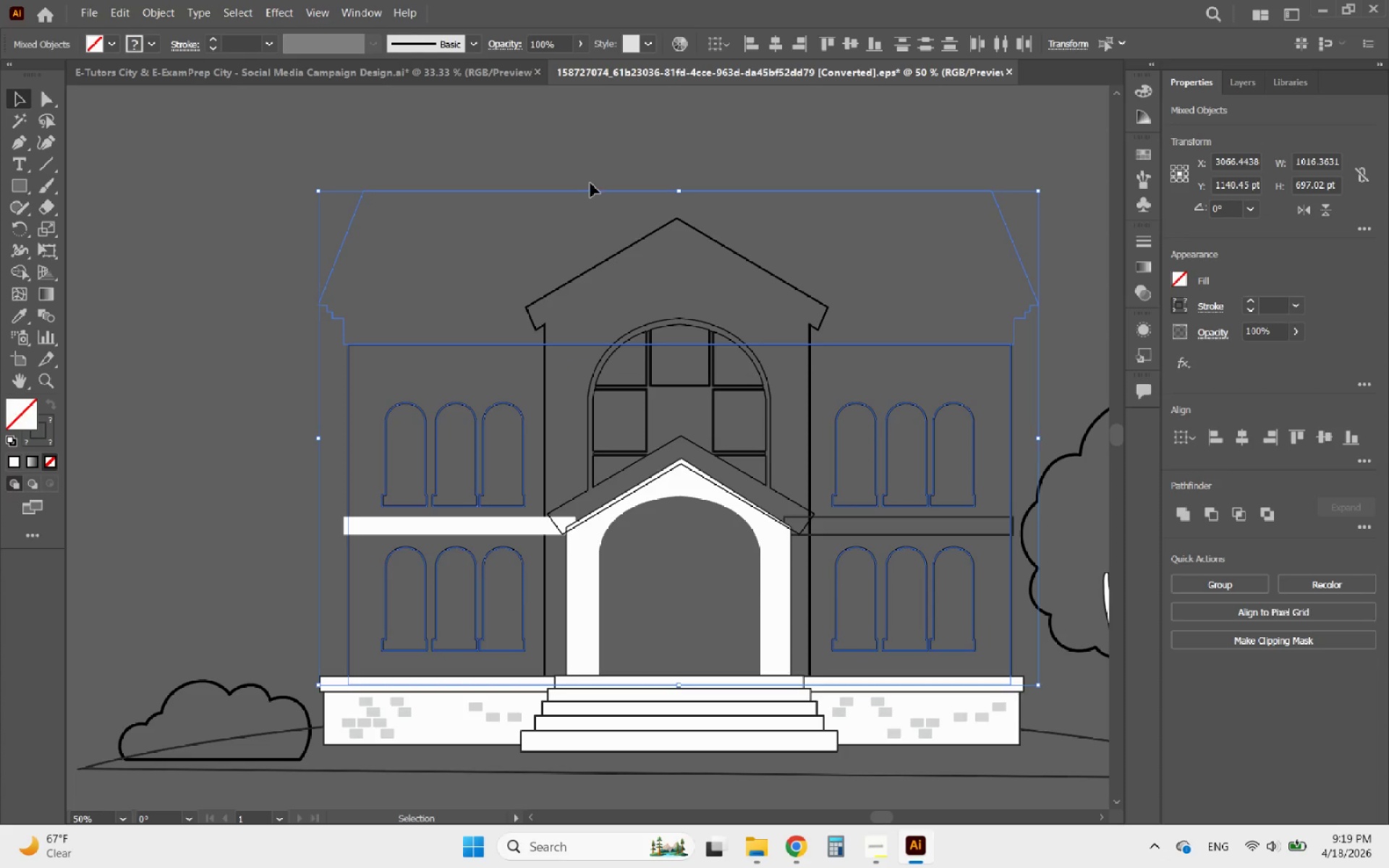 
left_click([619, 152])
 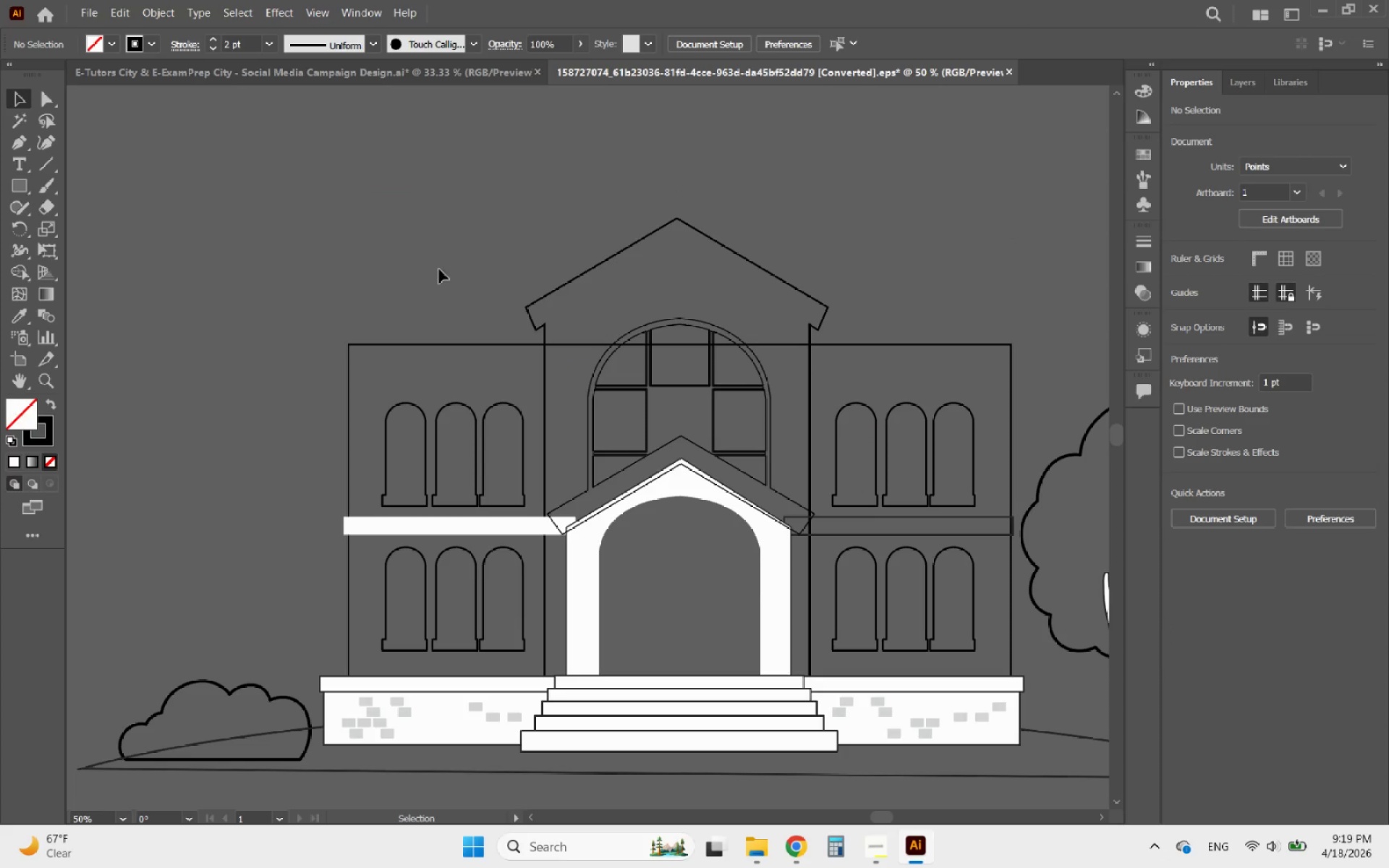 
left_click_drag(start_coordinate=[415, 279], to_coordinate=[251, 184])
 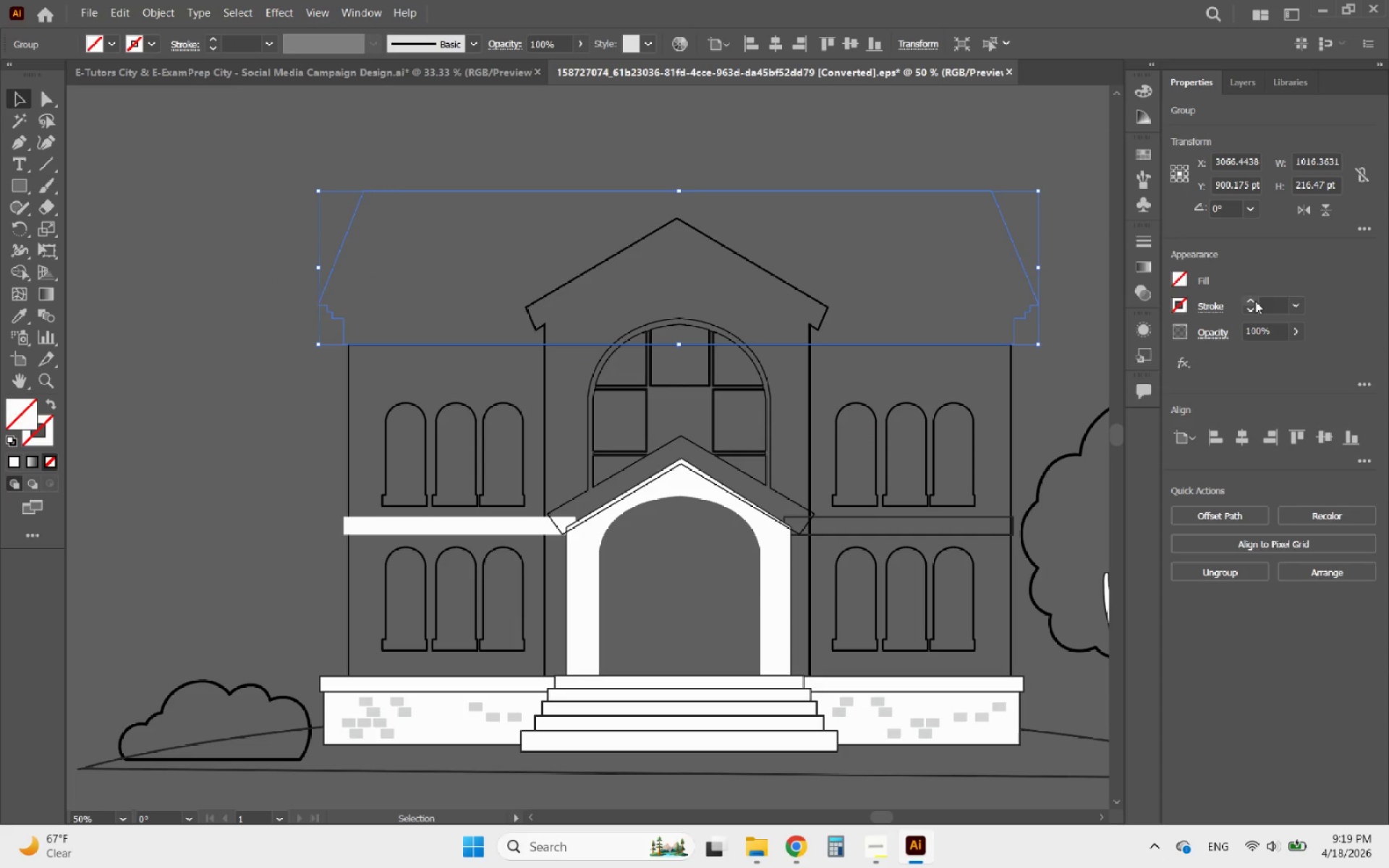 
double_click([1255, 301])
 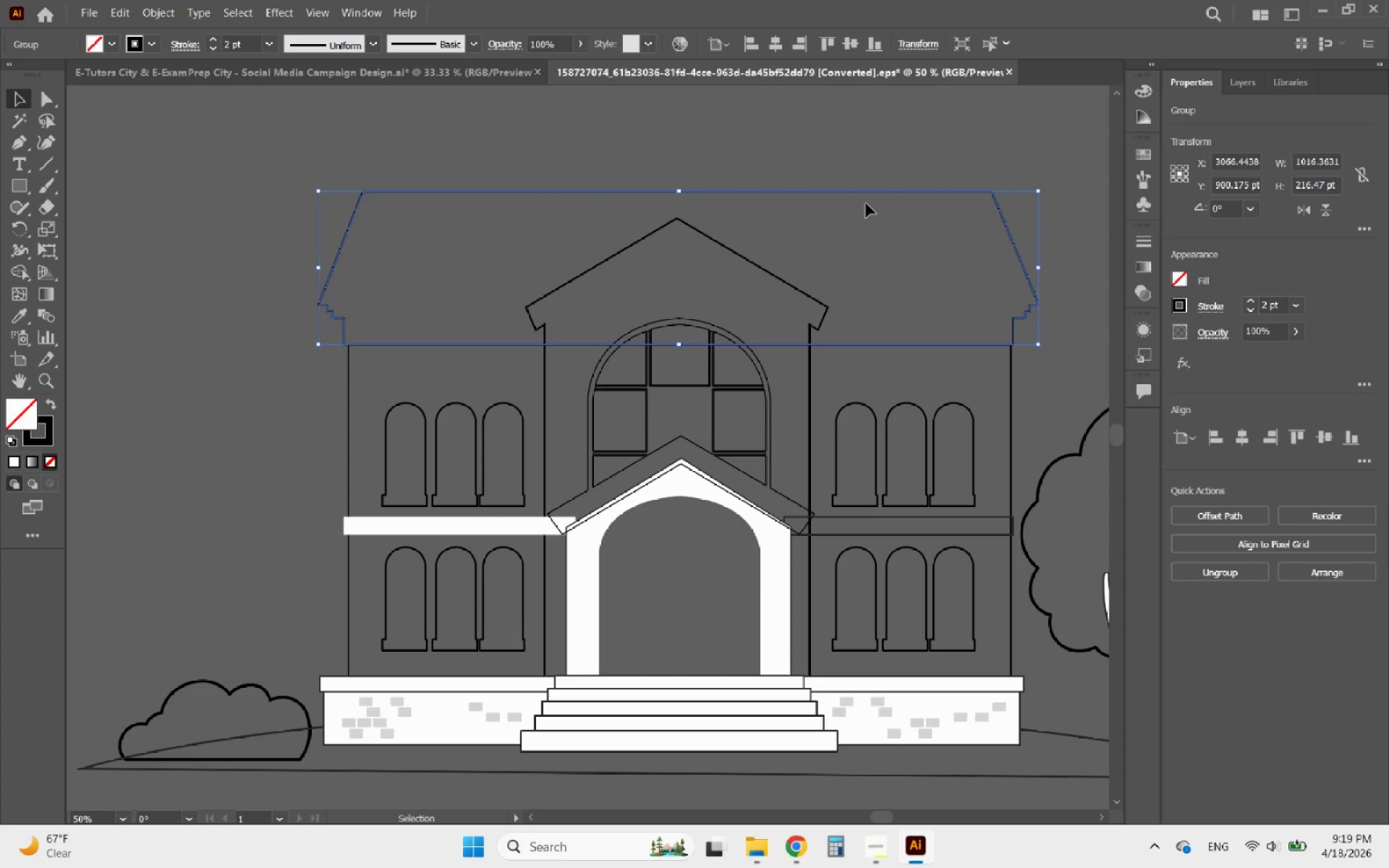 
left_click([818, 160])
 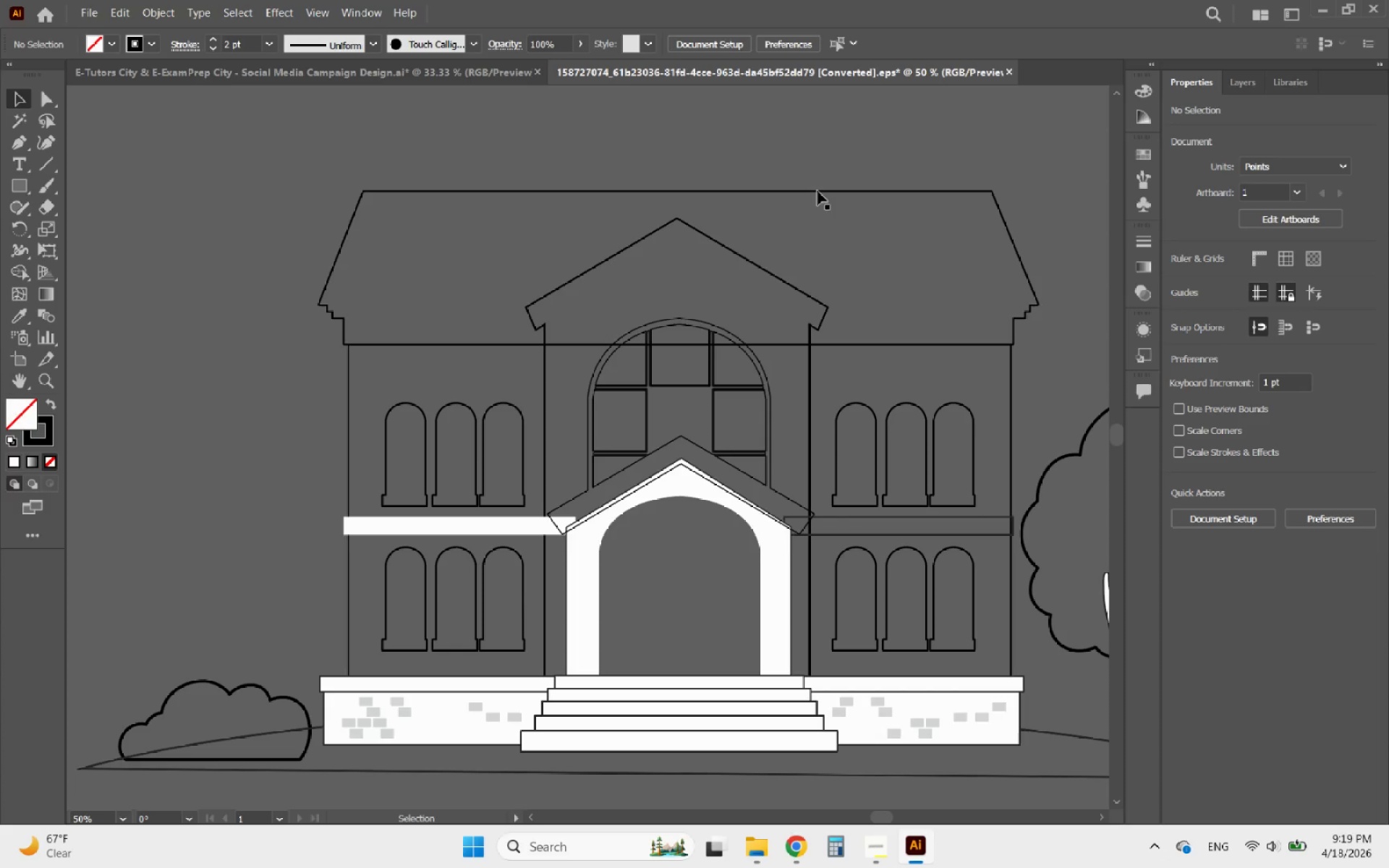 
hold_key(key=AltLeft, duration=1.4)
scroll: coordinate [315, 328], scroll_direction: none, amount: 0.0
 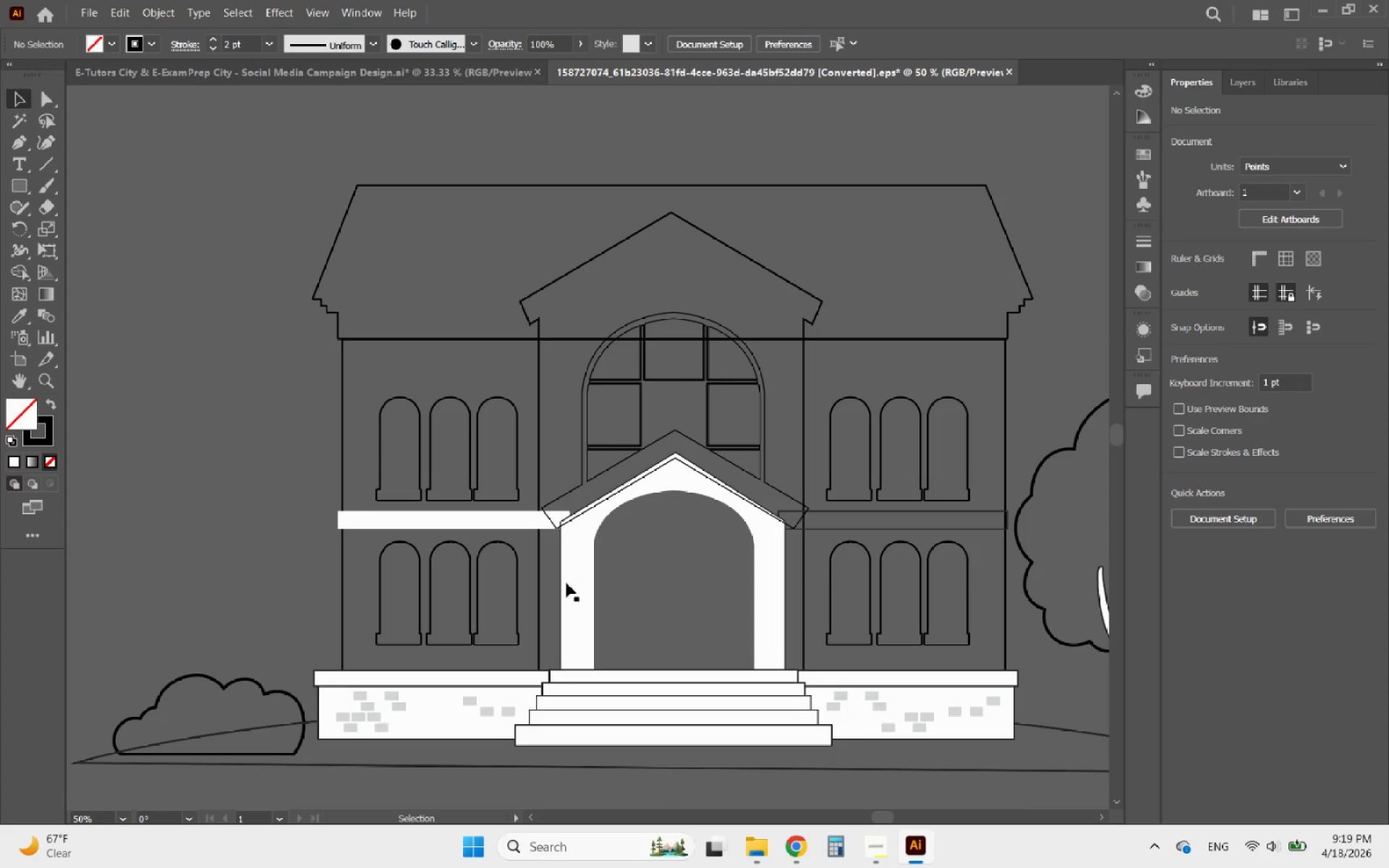 
left_click([512, 517])
 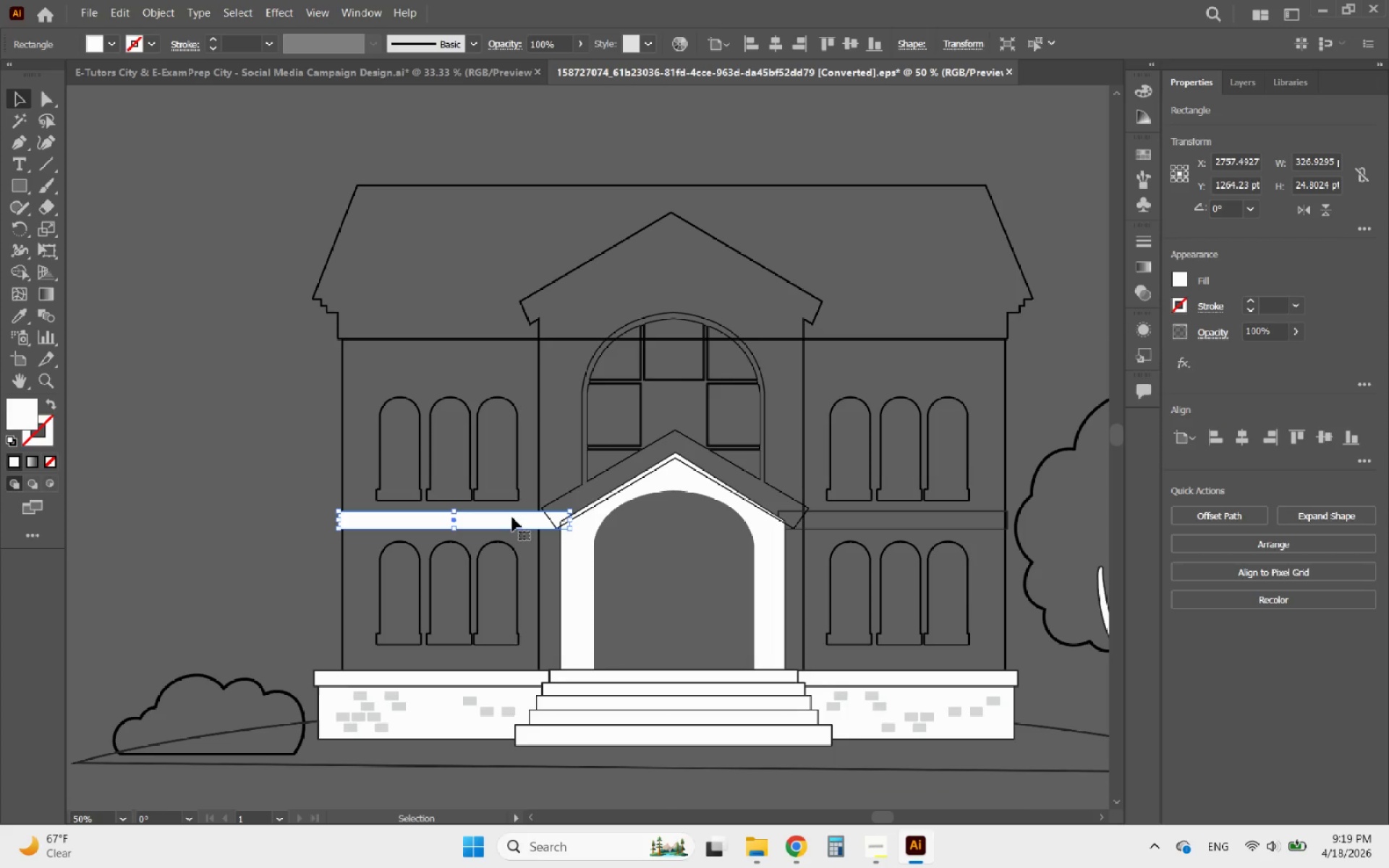 
key(Delete)
 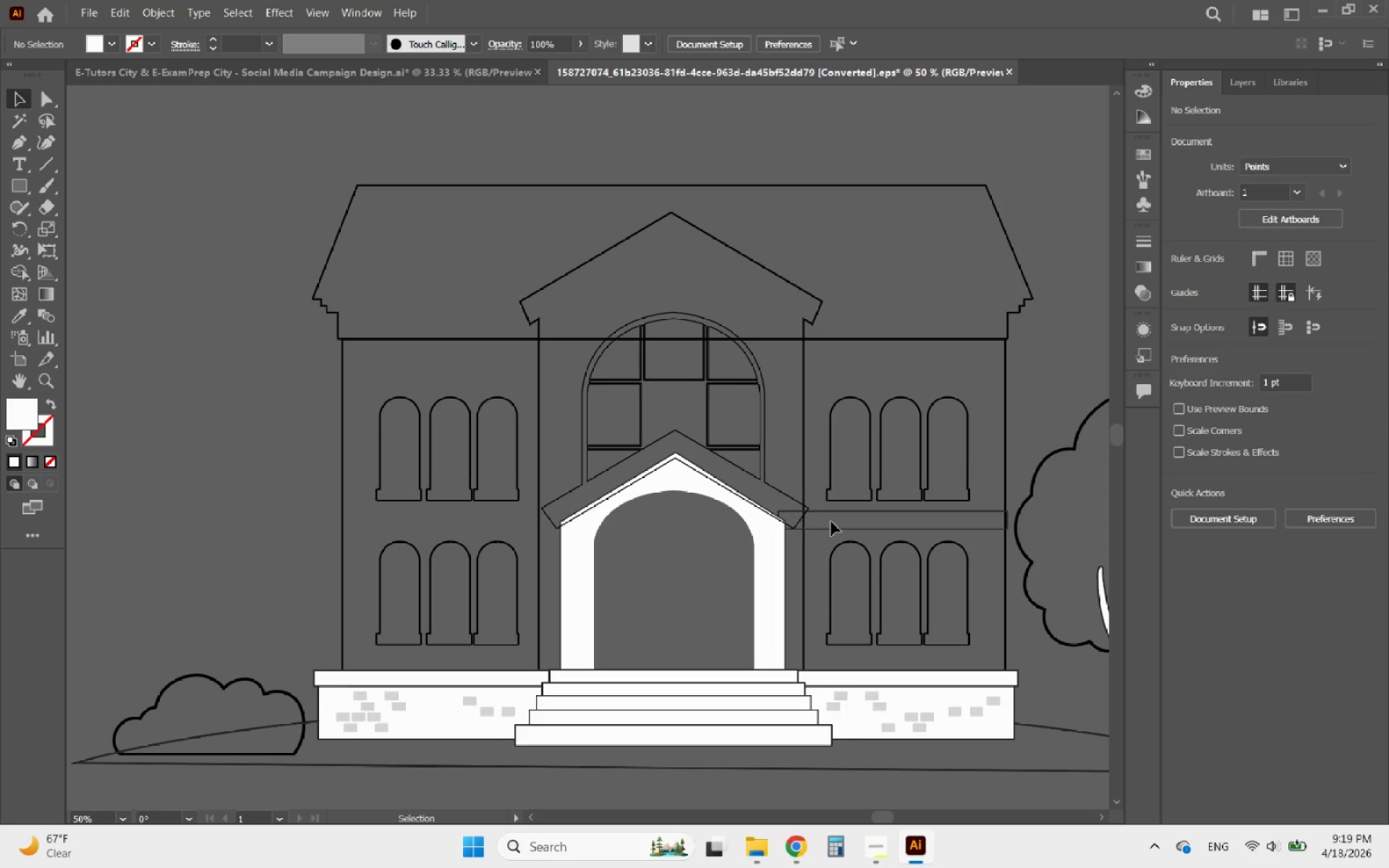 
left_click([844, 522])
 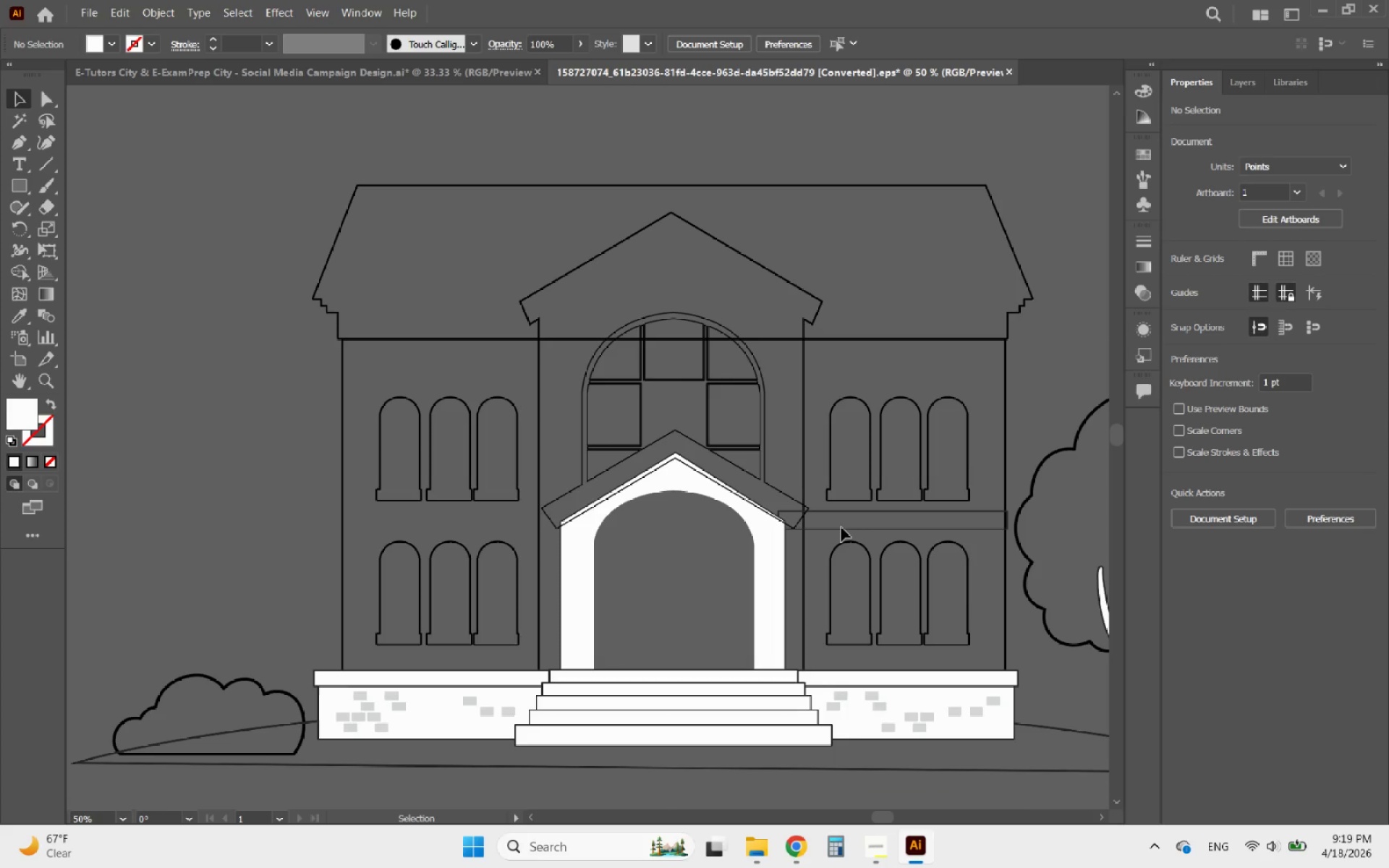 
left_click([840, 528])
 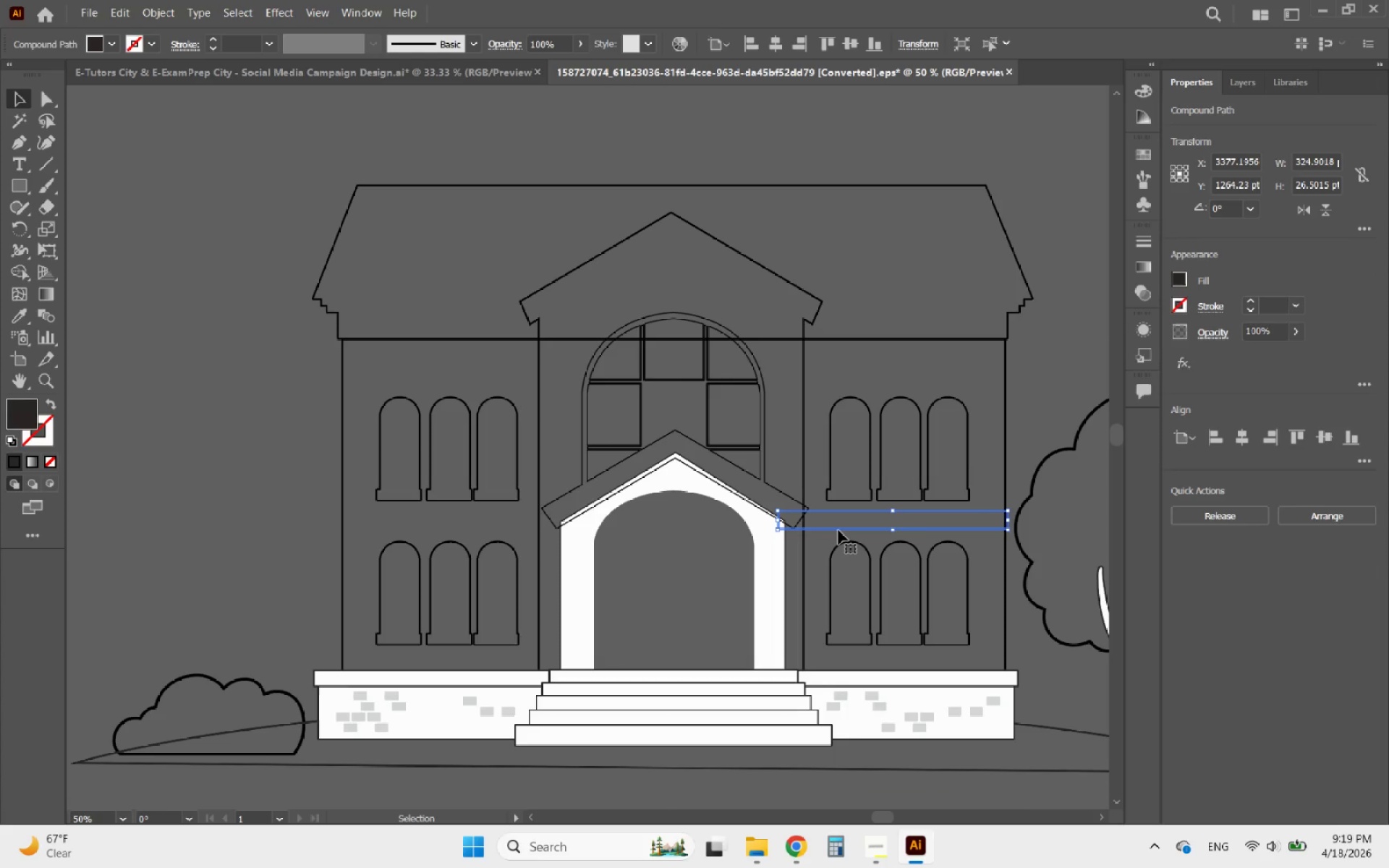 
key(Delete)
 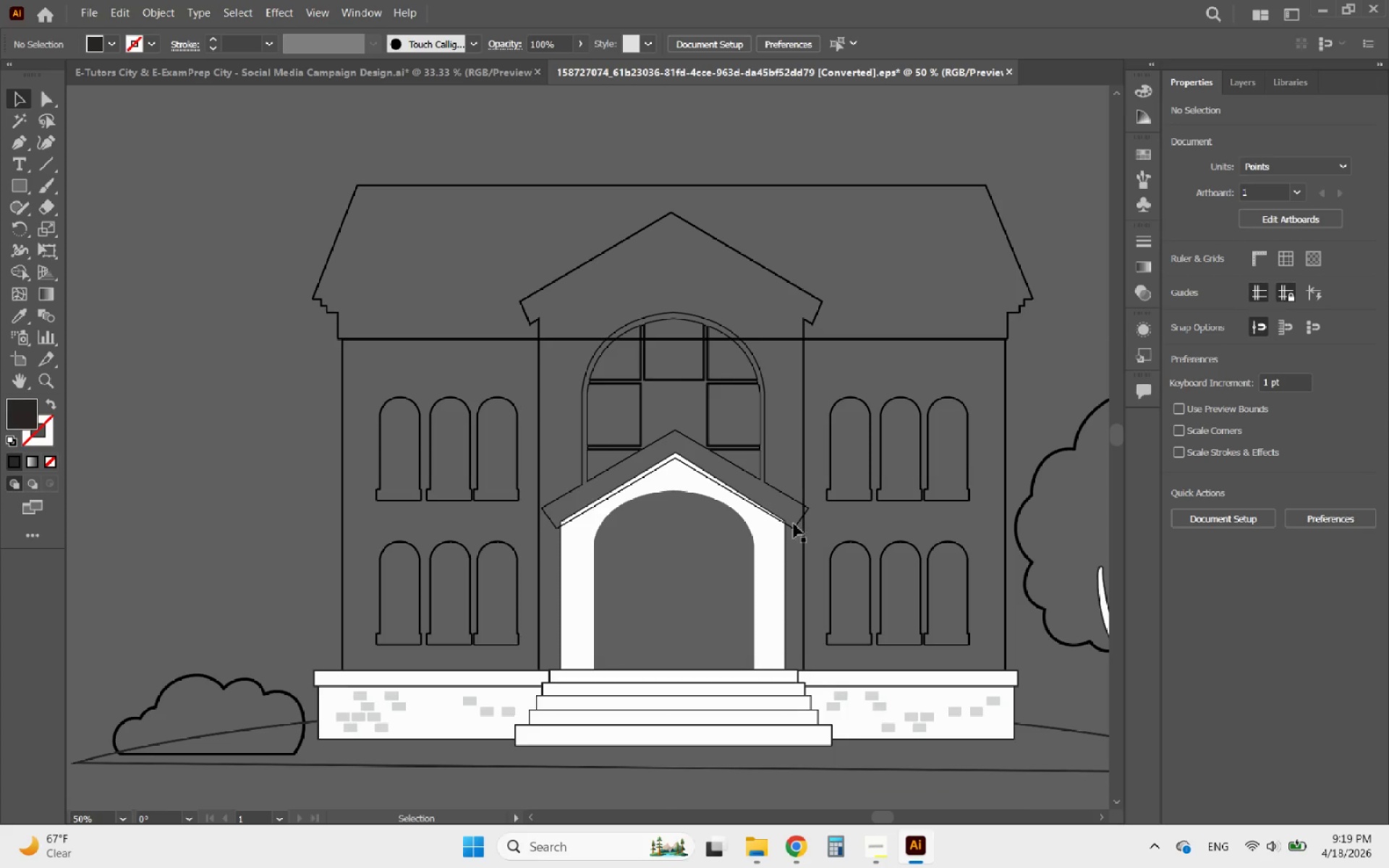 
hold_key(key=AltLeft, duration=0.46)
scroll: coordinate [715, 498], scroll_direction: up, amount: 1.0
 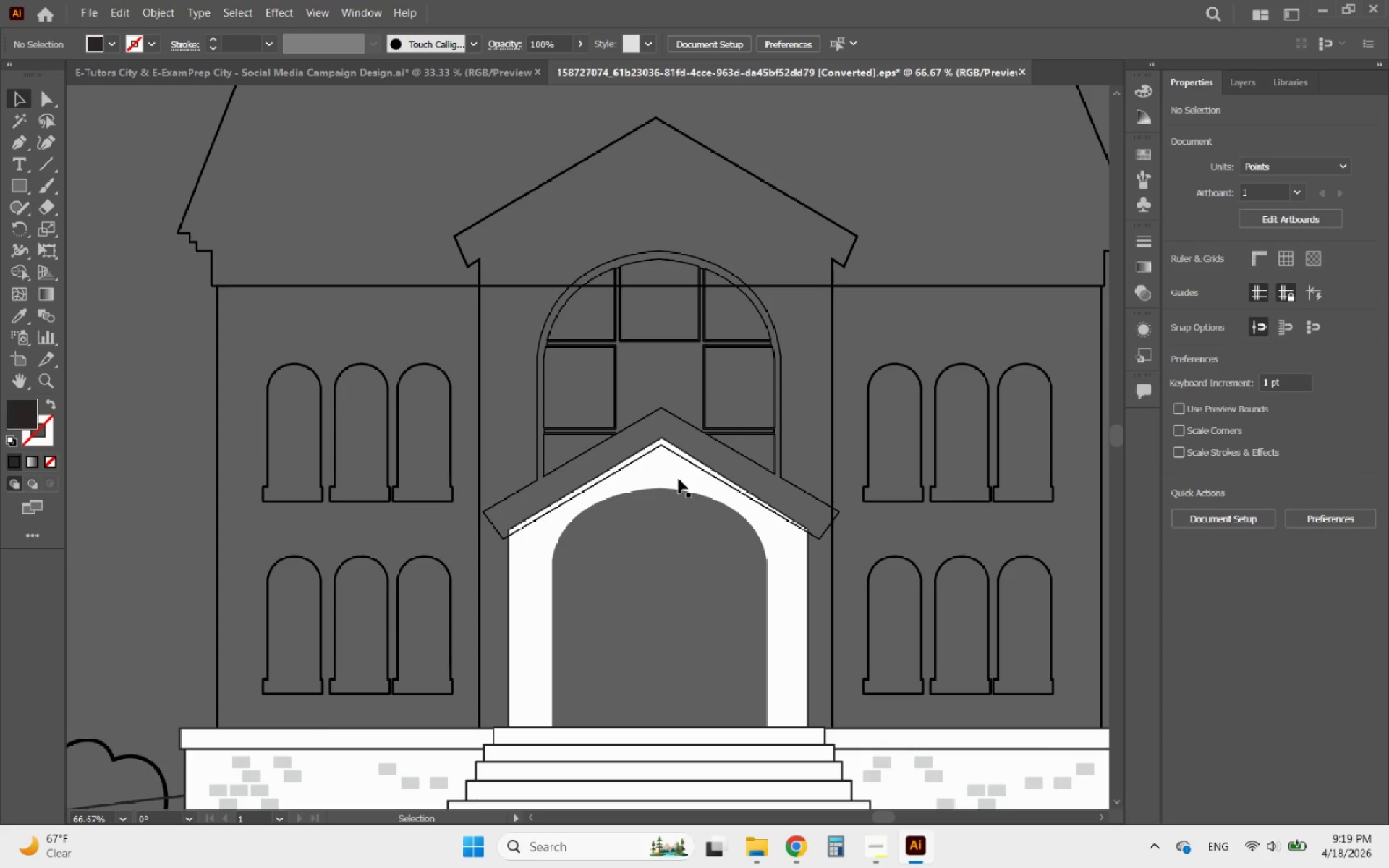 
left_click([679, 479])
 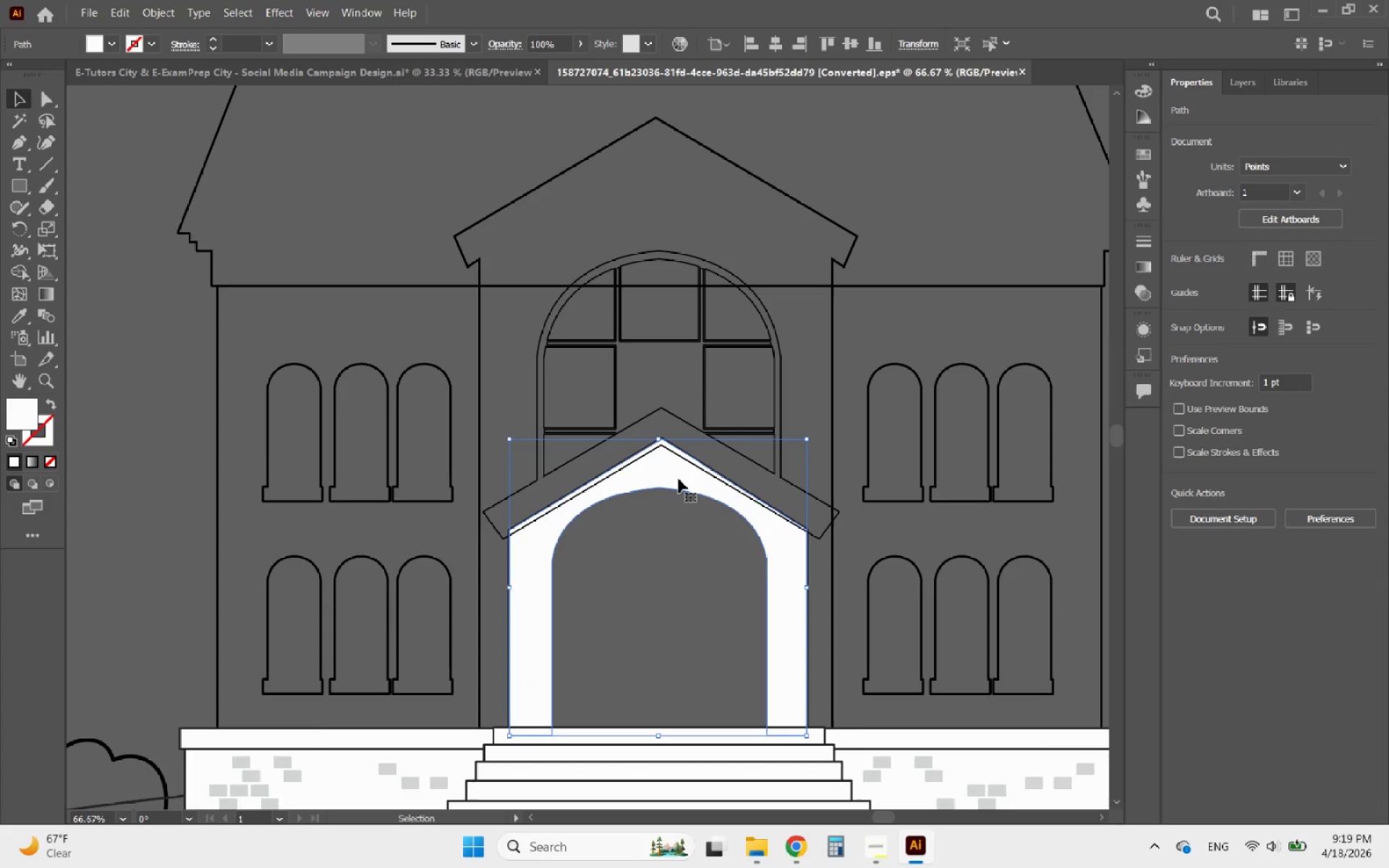 
hold_key(key=ShiftLeft, duration=1.61)
 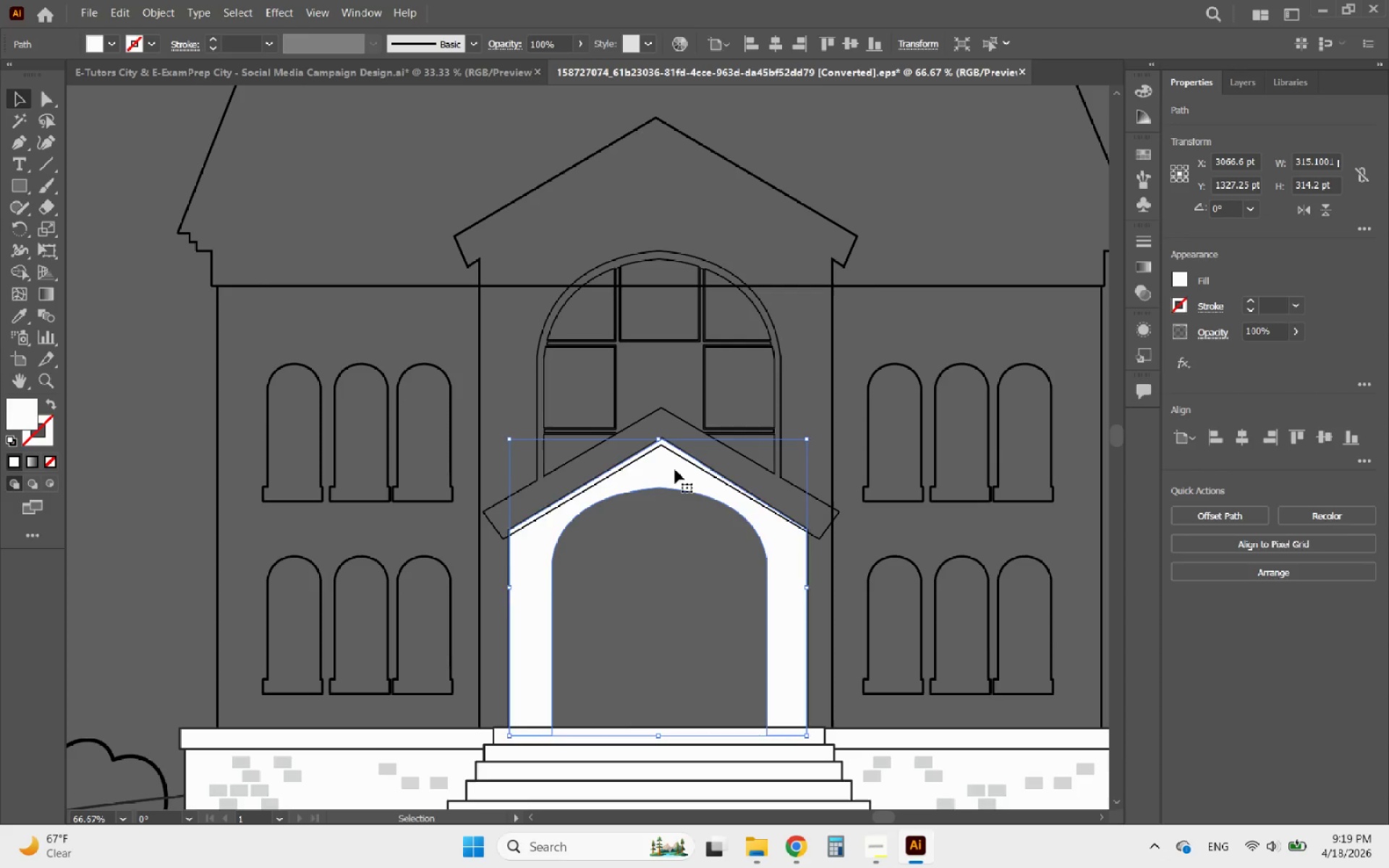 
left_click_drag(start_coordinate=[675, 469], to_coordinate=[781, 562])
 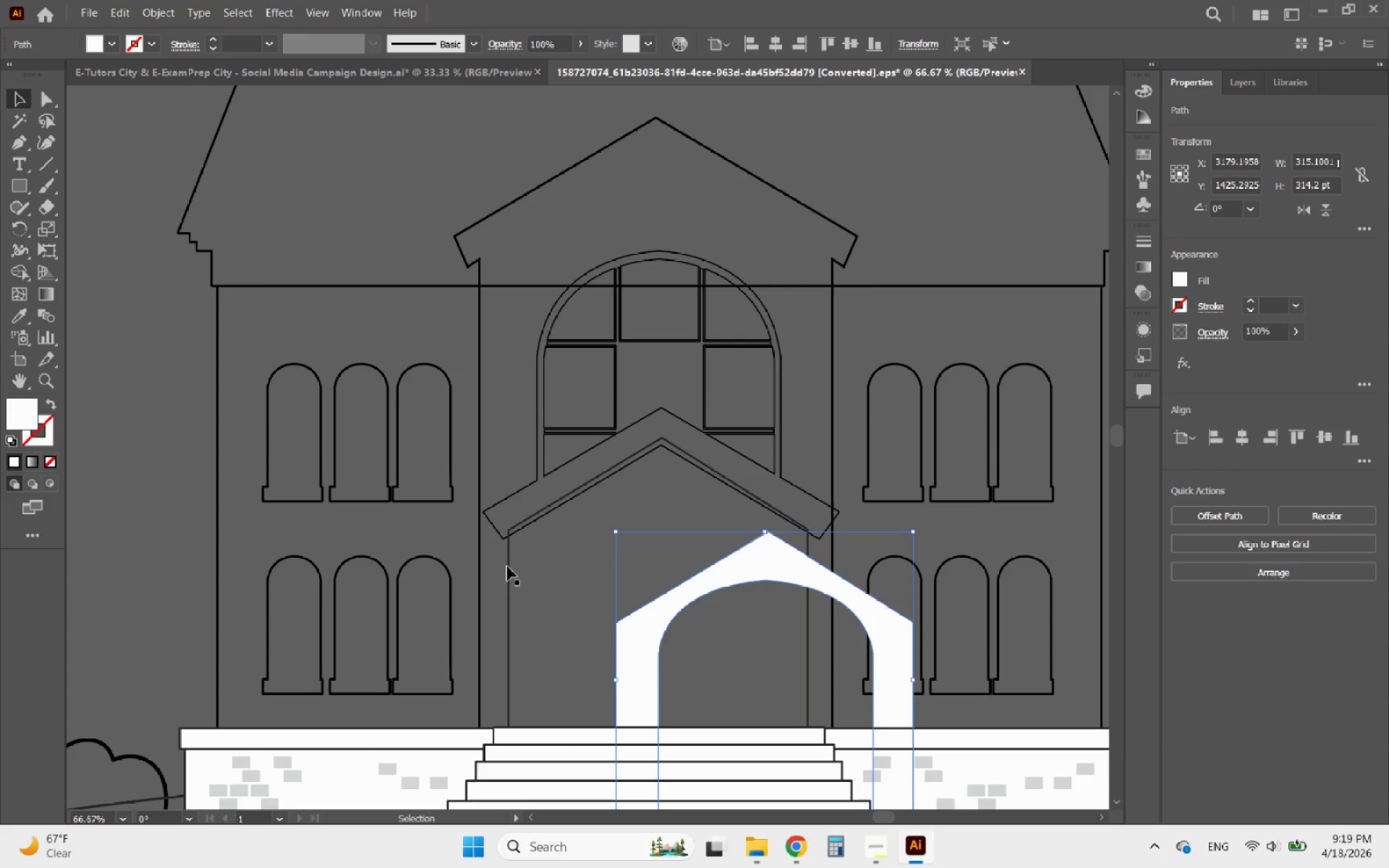 
left_click([512, 566])
 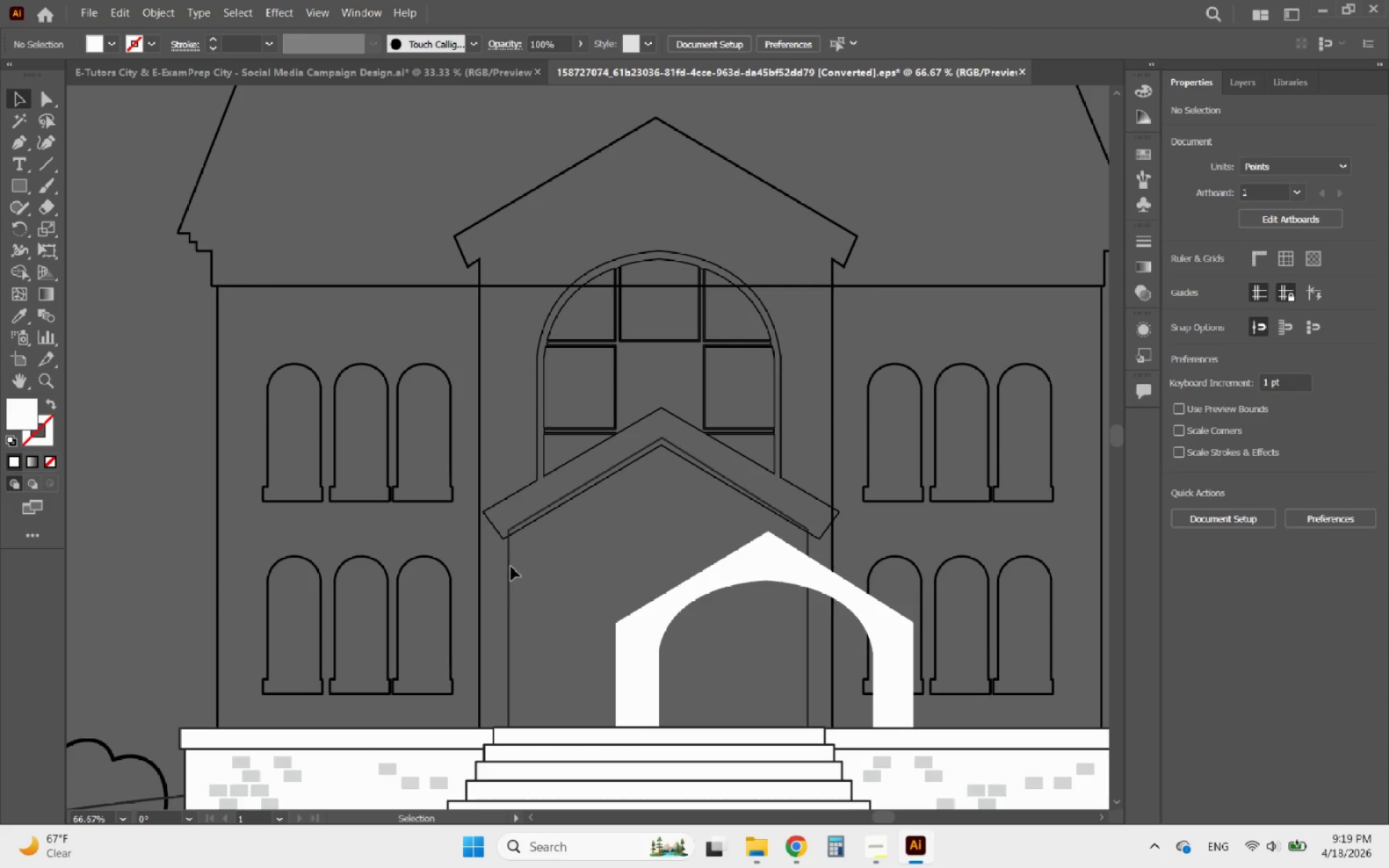 
left_click([511, 566])
 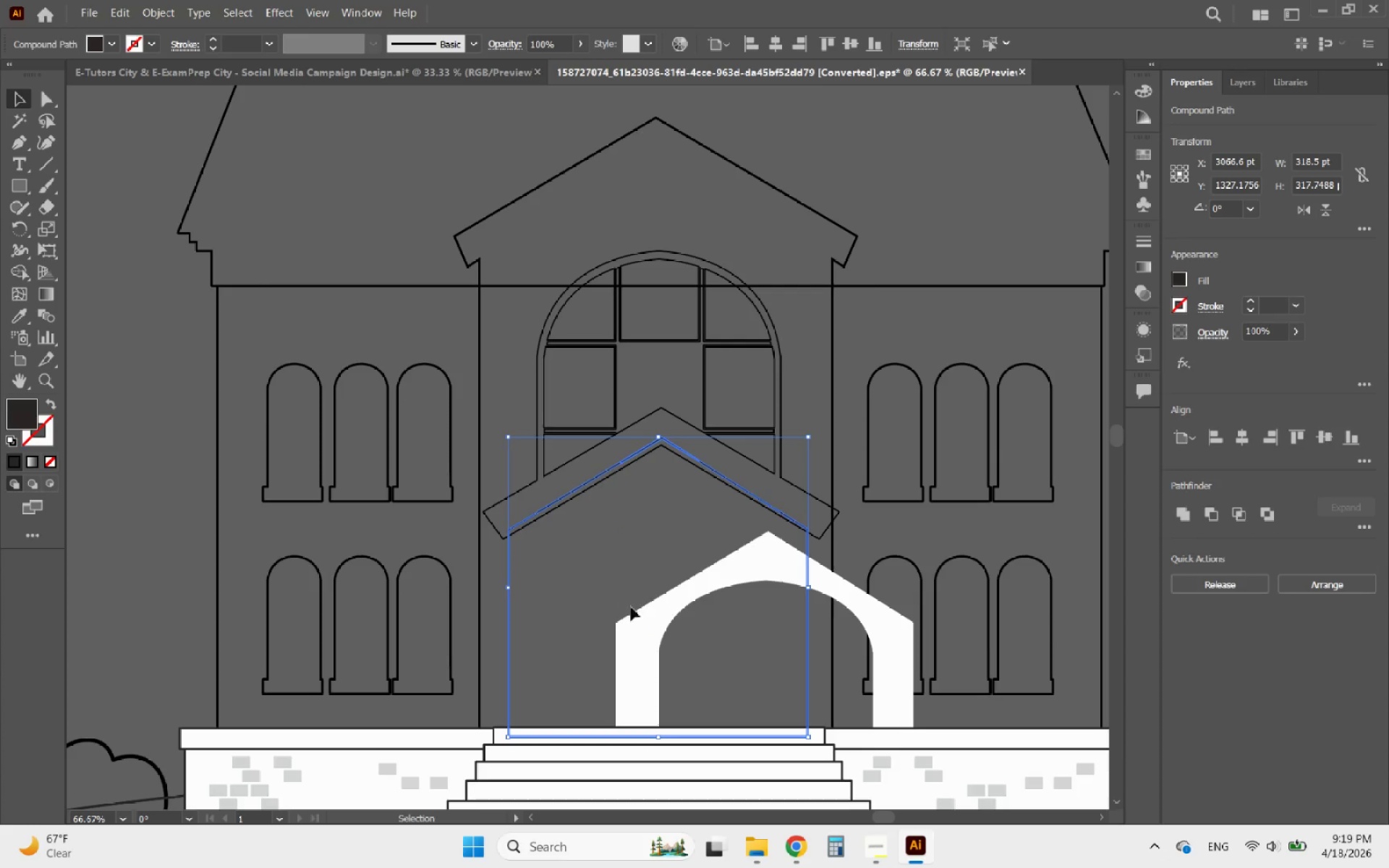 
key(Control+ControlLeft)
 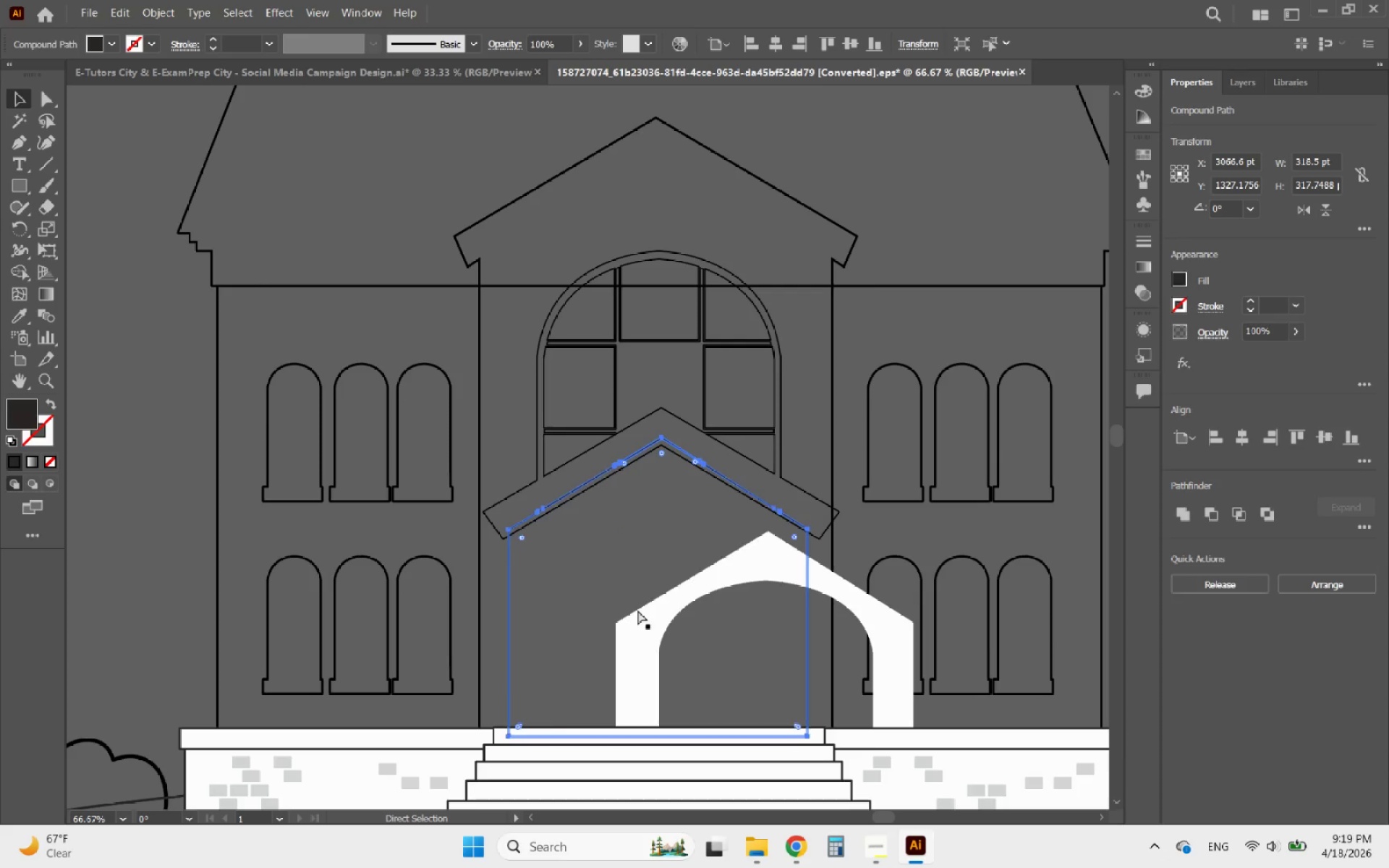 
key(Control+Z)
 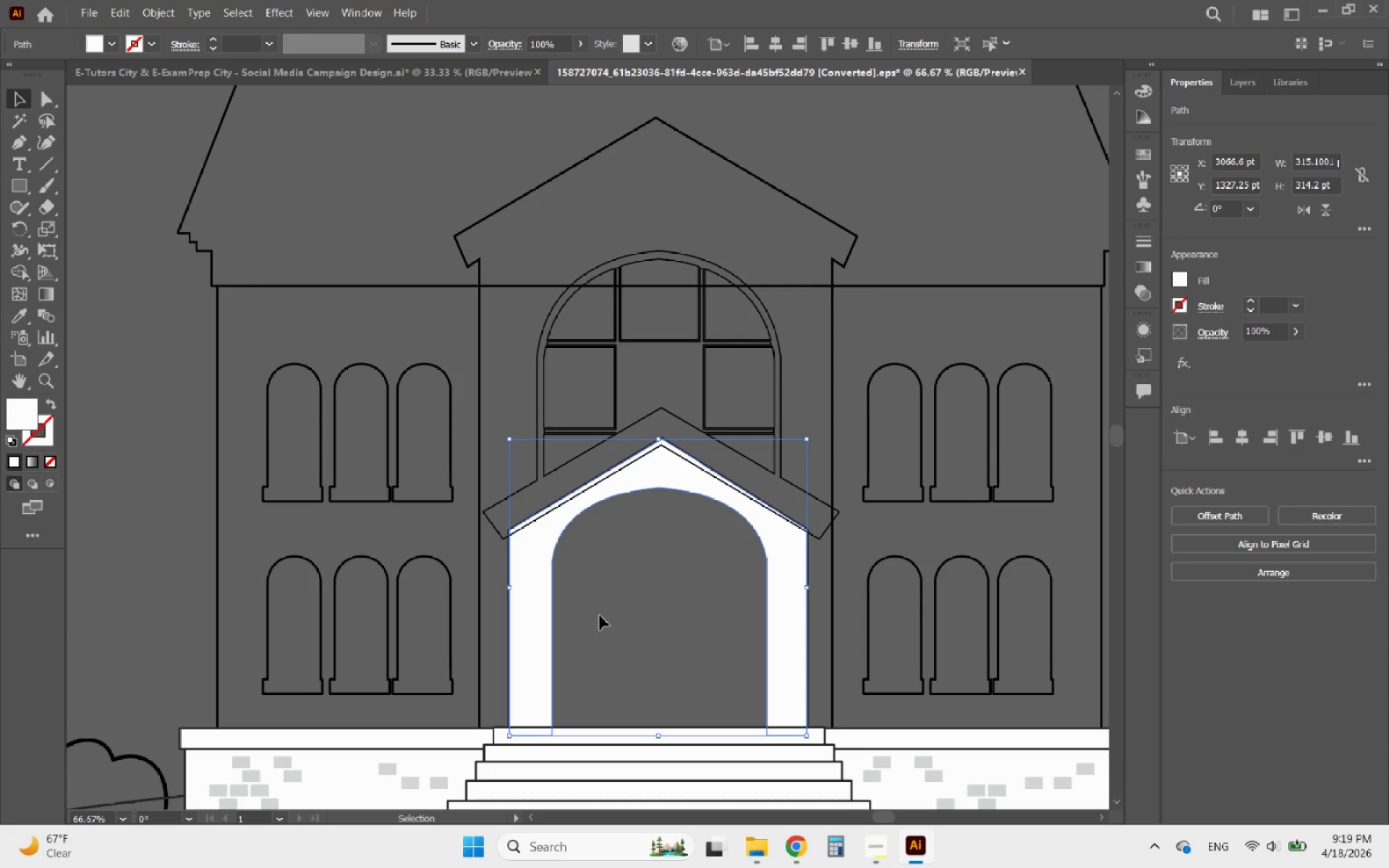 
left_click([600, 616])
 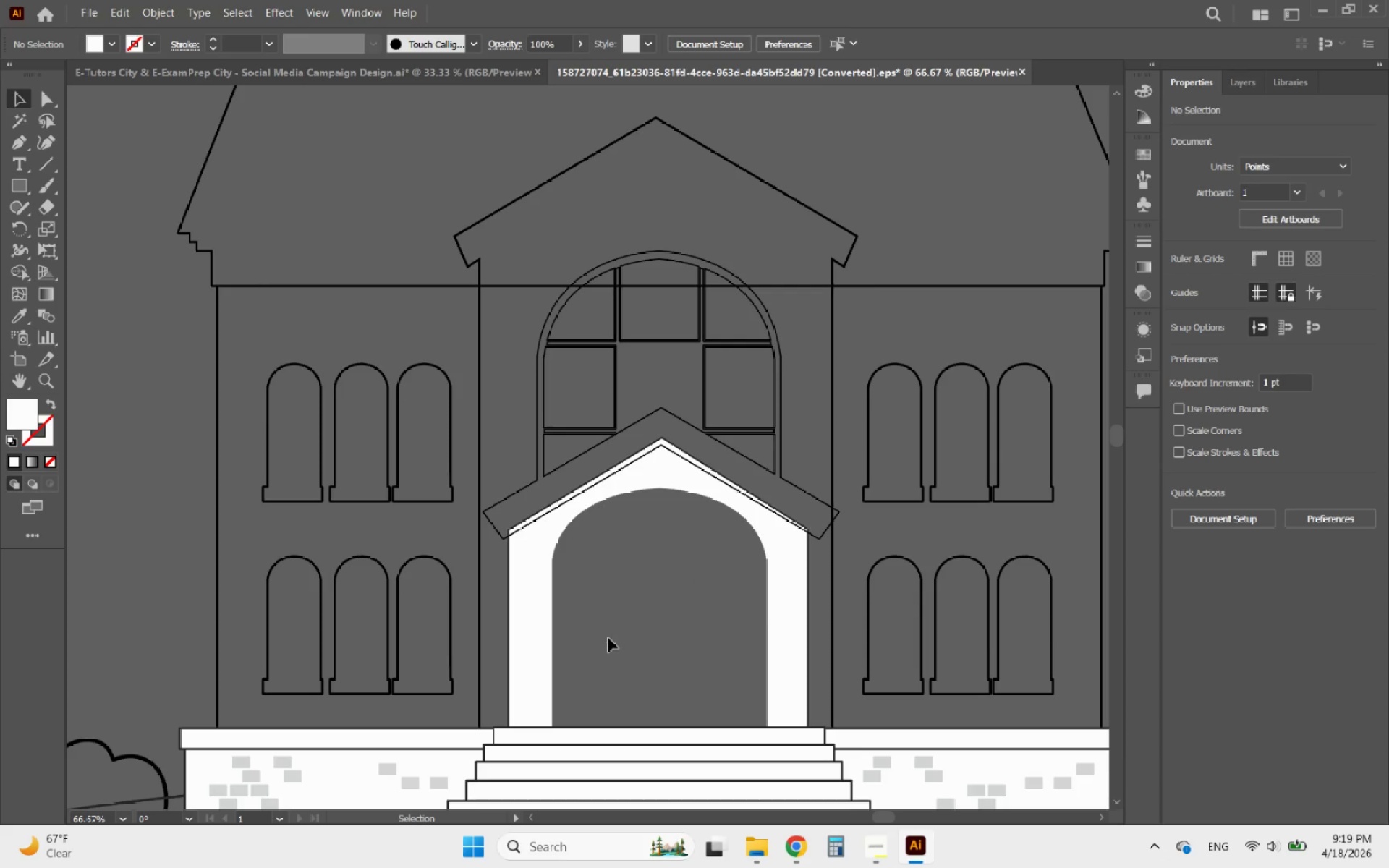 
left_click_drag(start_coordinate=[607, 638], to_coordinate=[498, 577])
 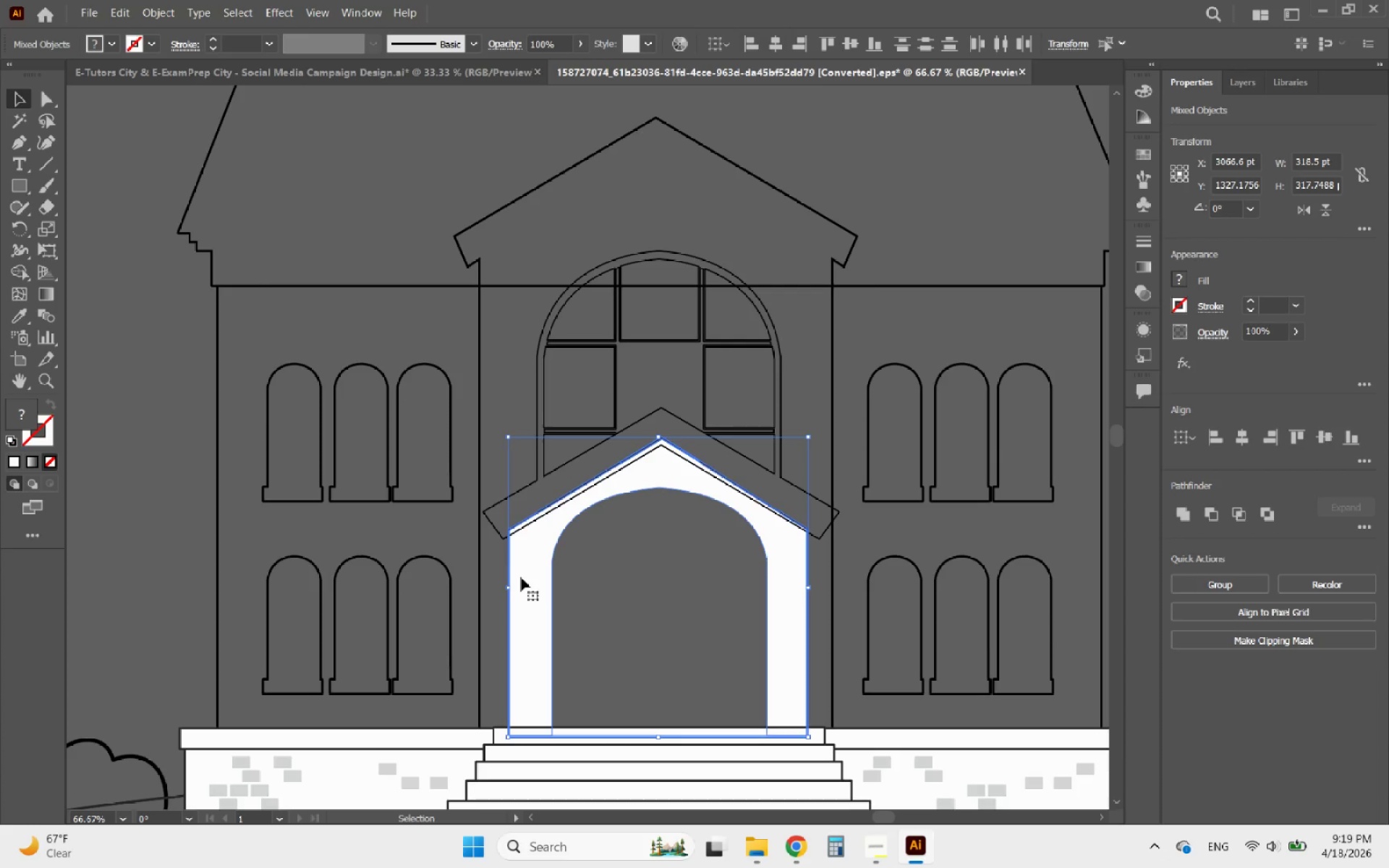 
hold_key(key=ShiftLeft, duration=0.5)
left_click([525, 579])
 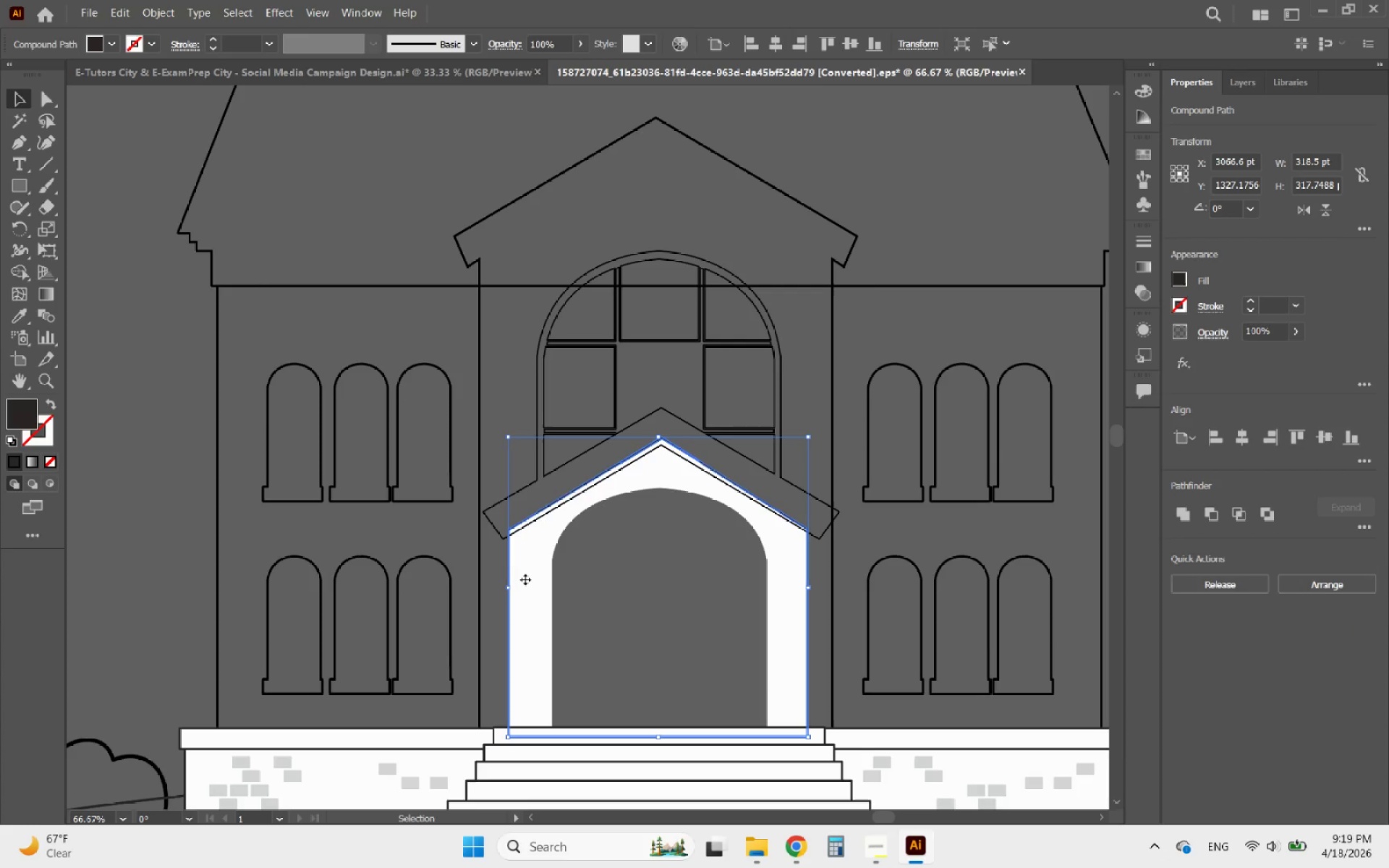 
key(Delete)
 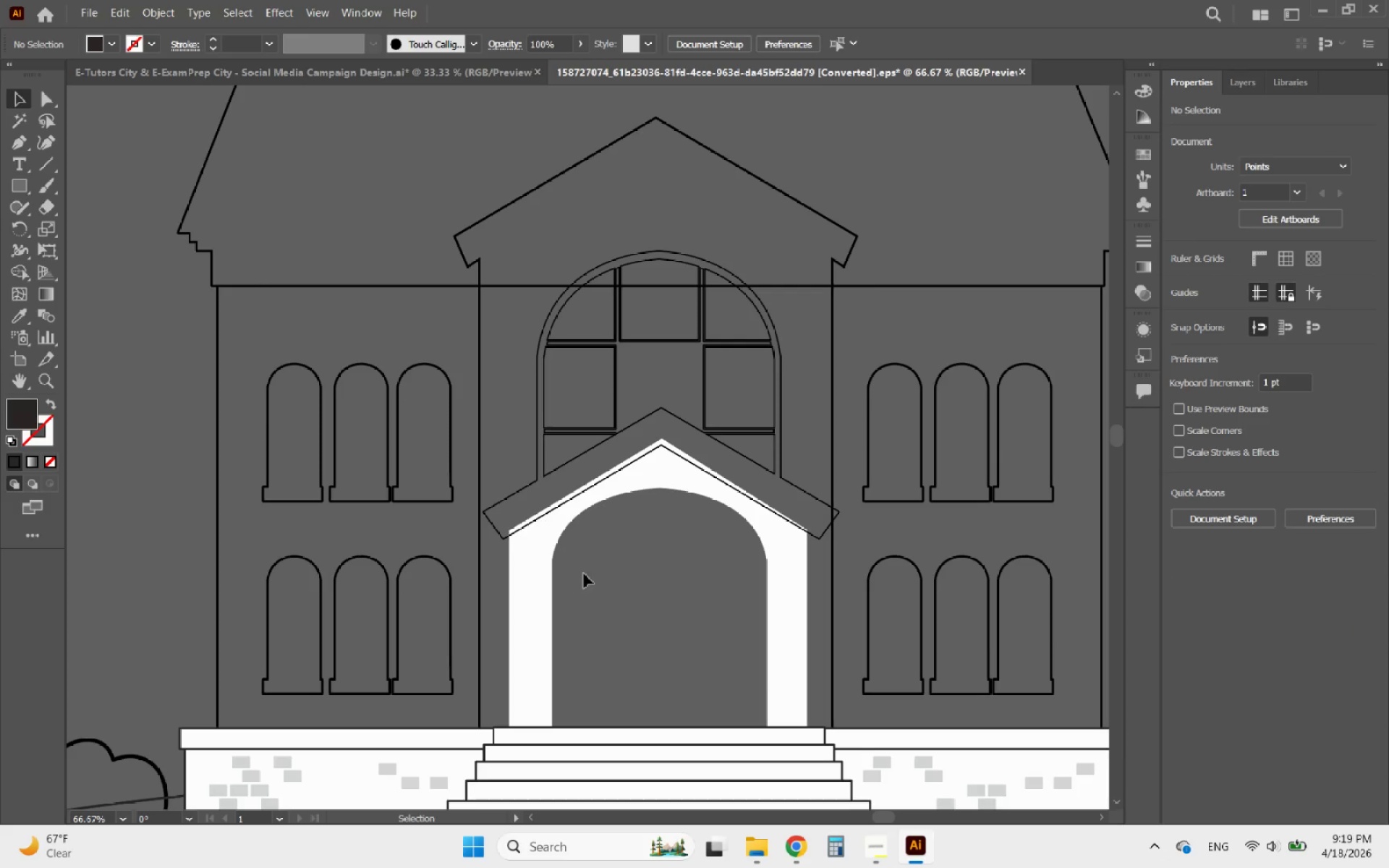 
left_click_drag(start_coordinate=[574, 550], to_coordinate=[546, 502])
 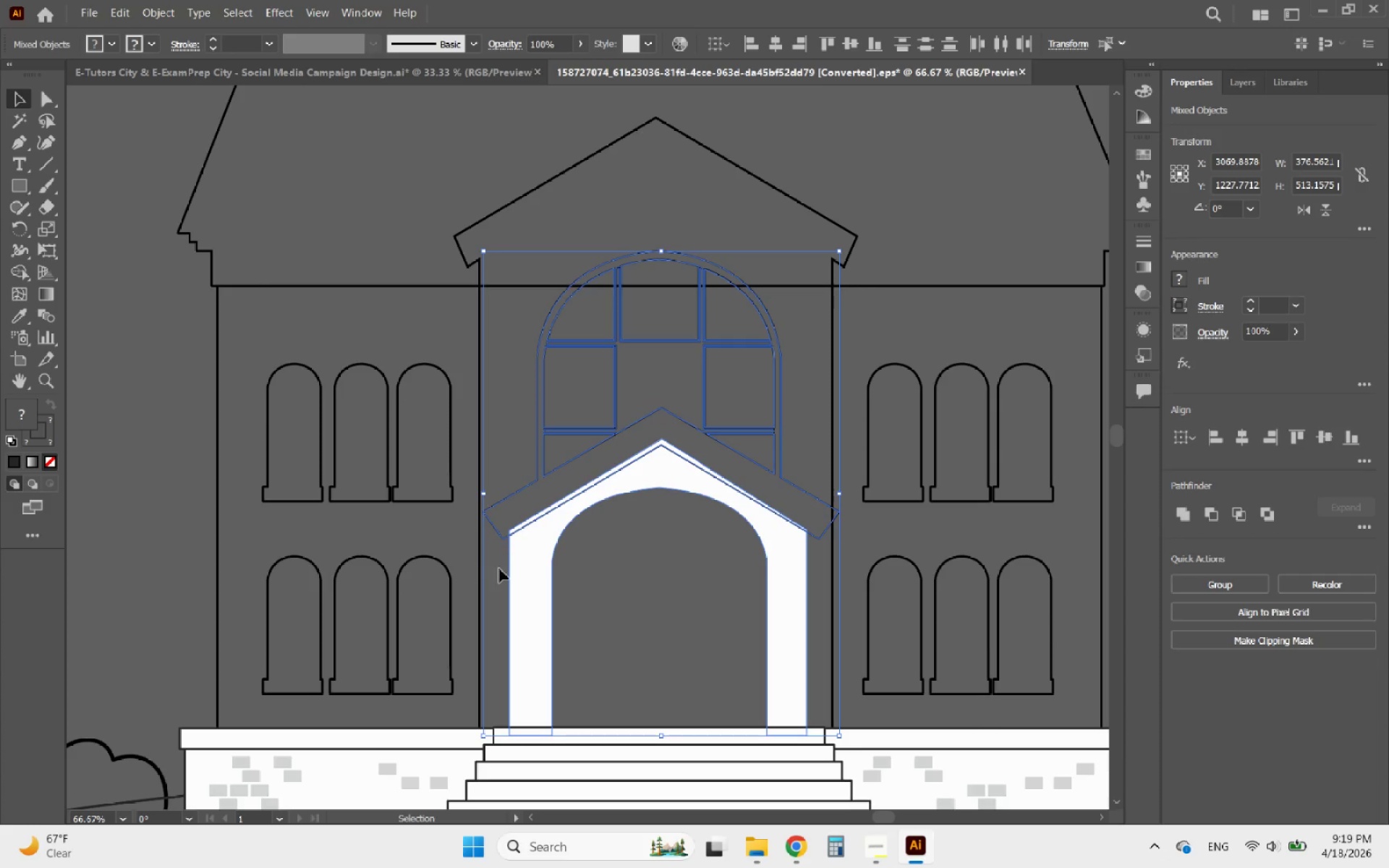 
left_click([500, 569])
 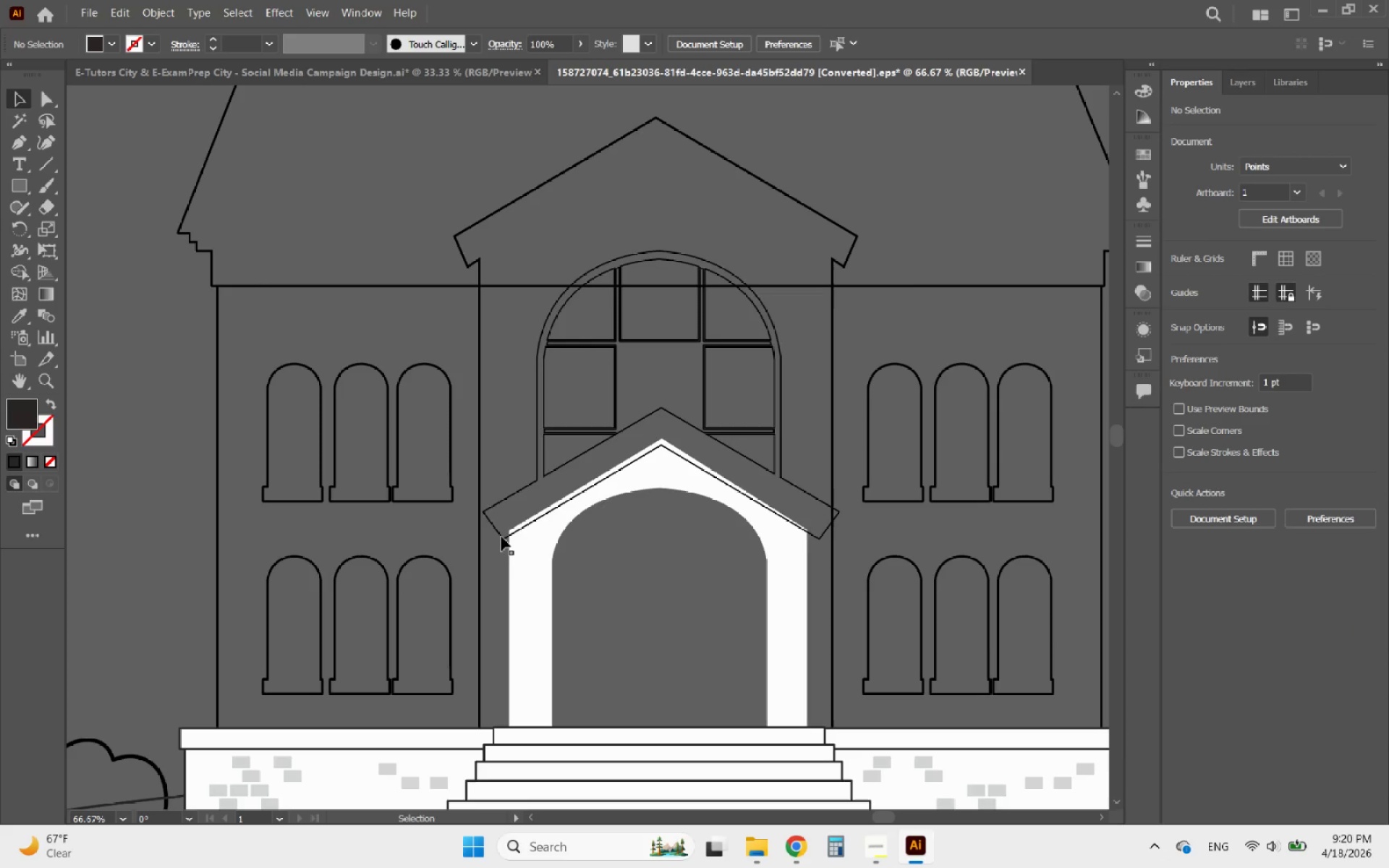 
left_click([501, 537])
 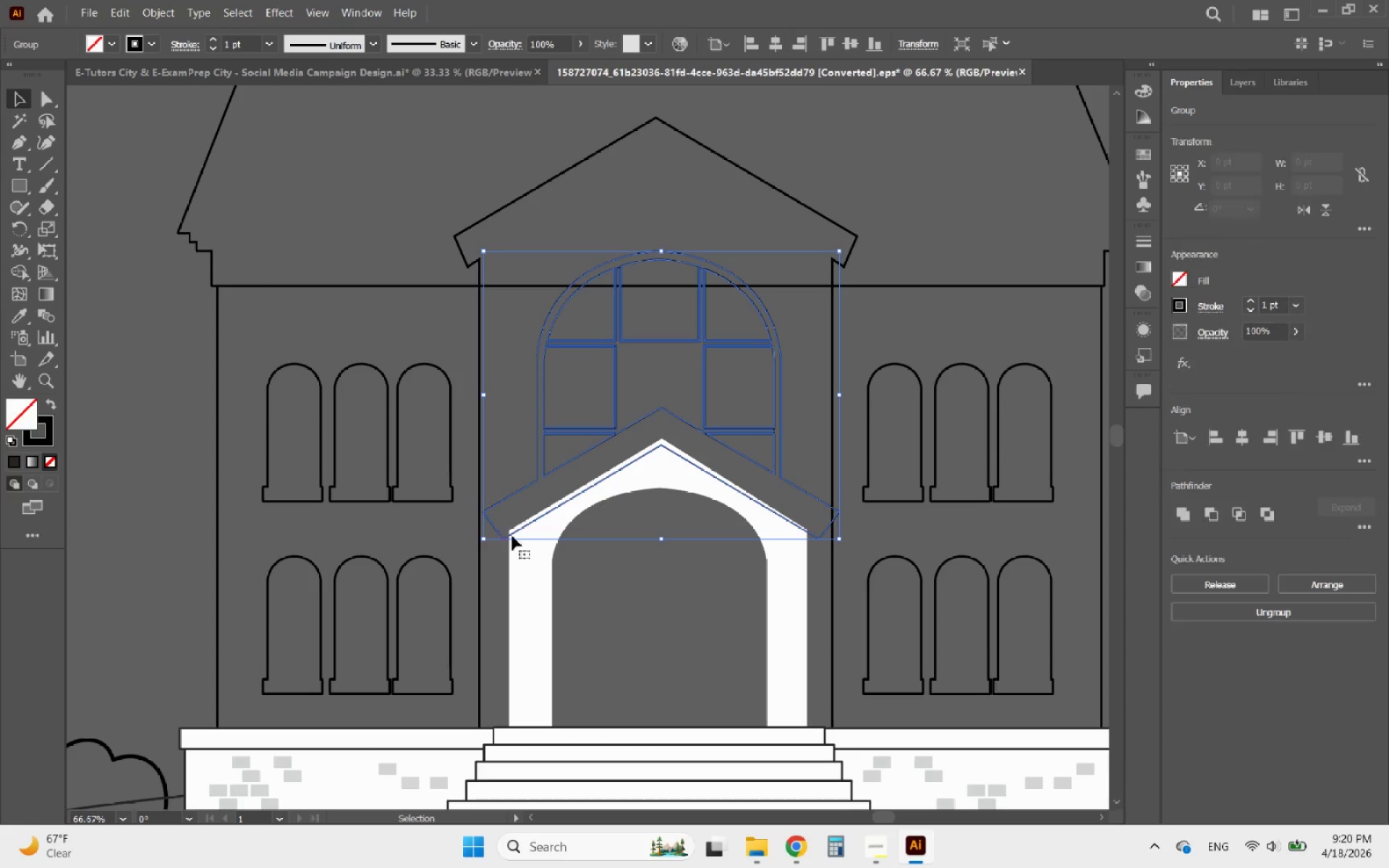 
hold_key(key=ShiftLeft, duration=0.58)
left_click([531, 550])
 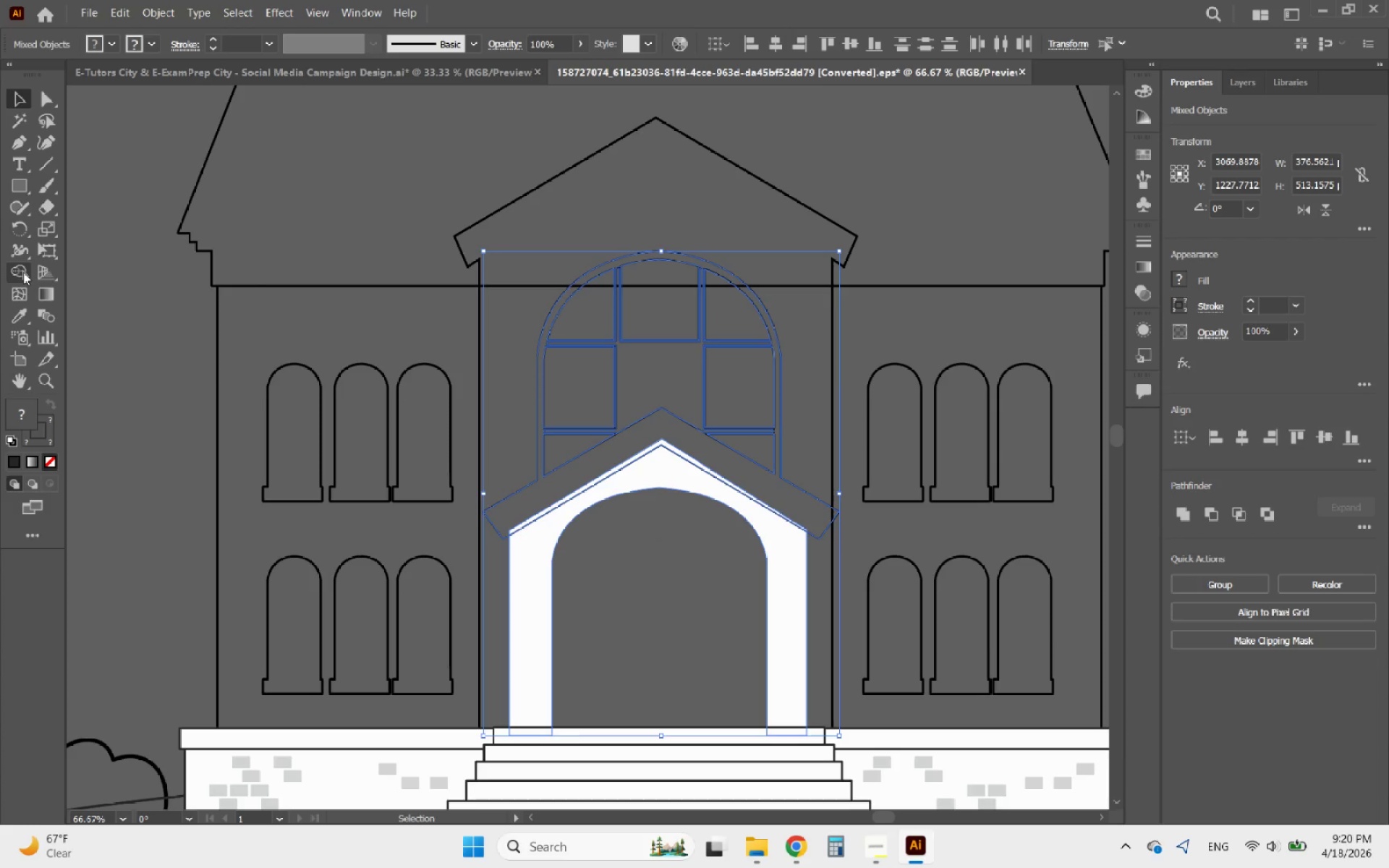 
left_click([23, 272])
 